 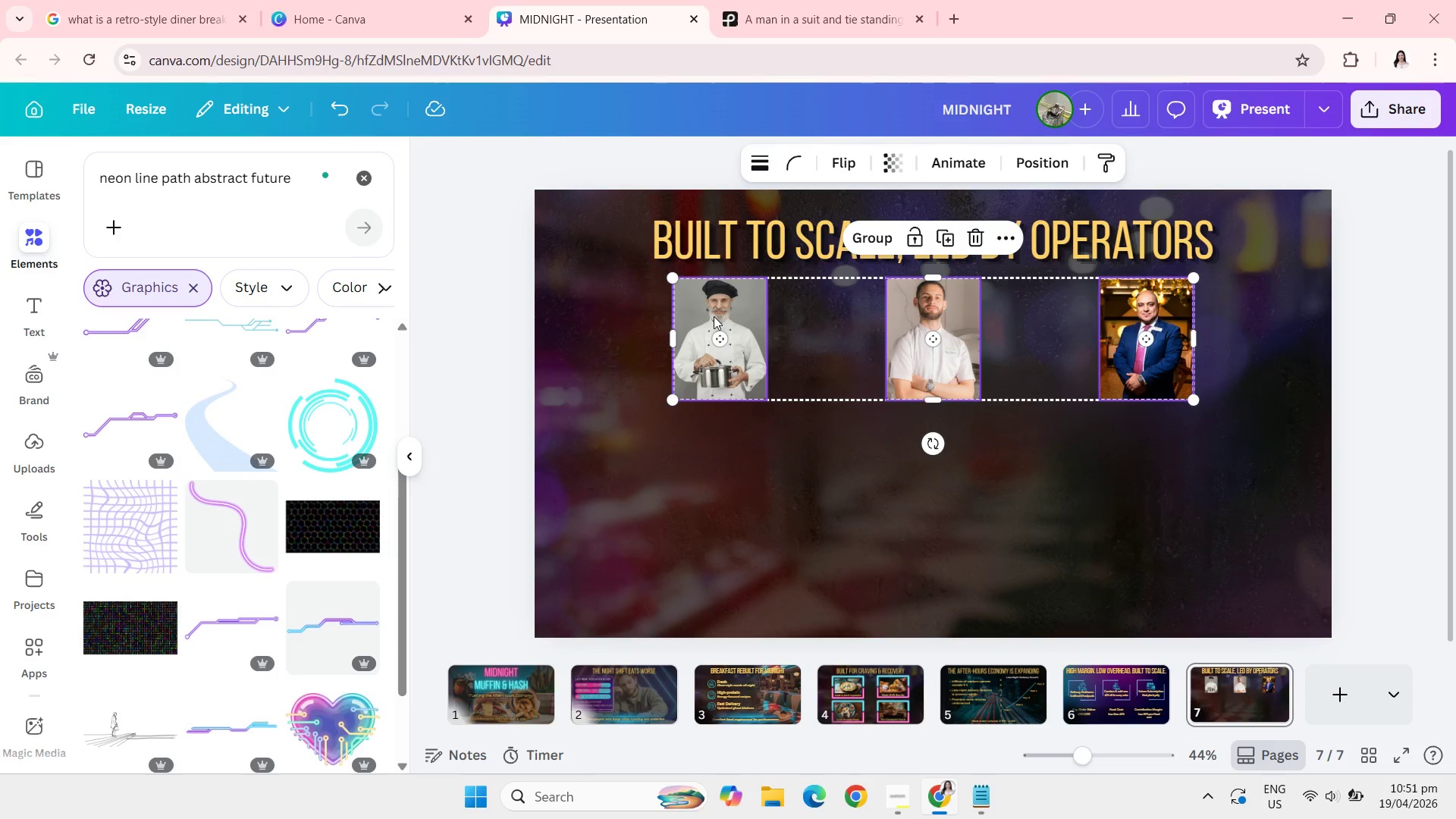 
left_click_drag(start_coordinate=[802, 353], to_coordinate=[800, 385])
 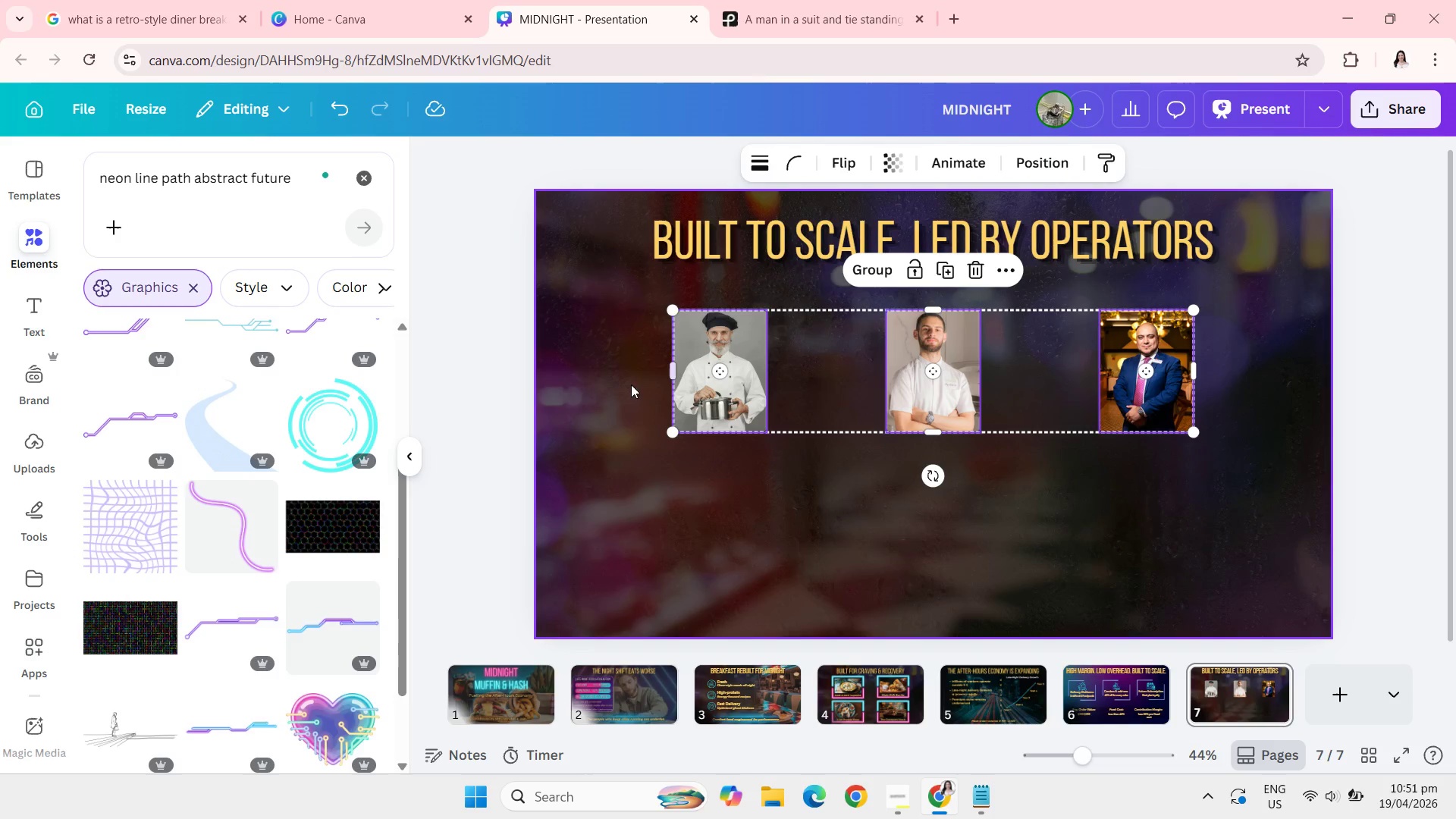 
left_click([473, 322])
 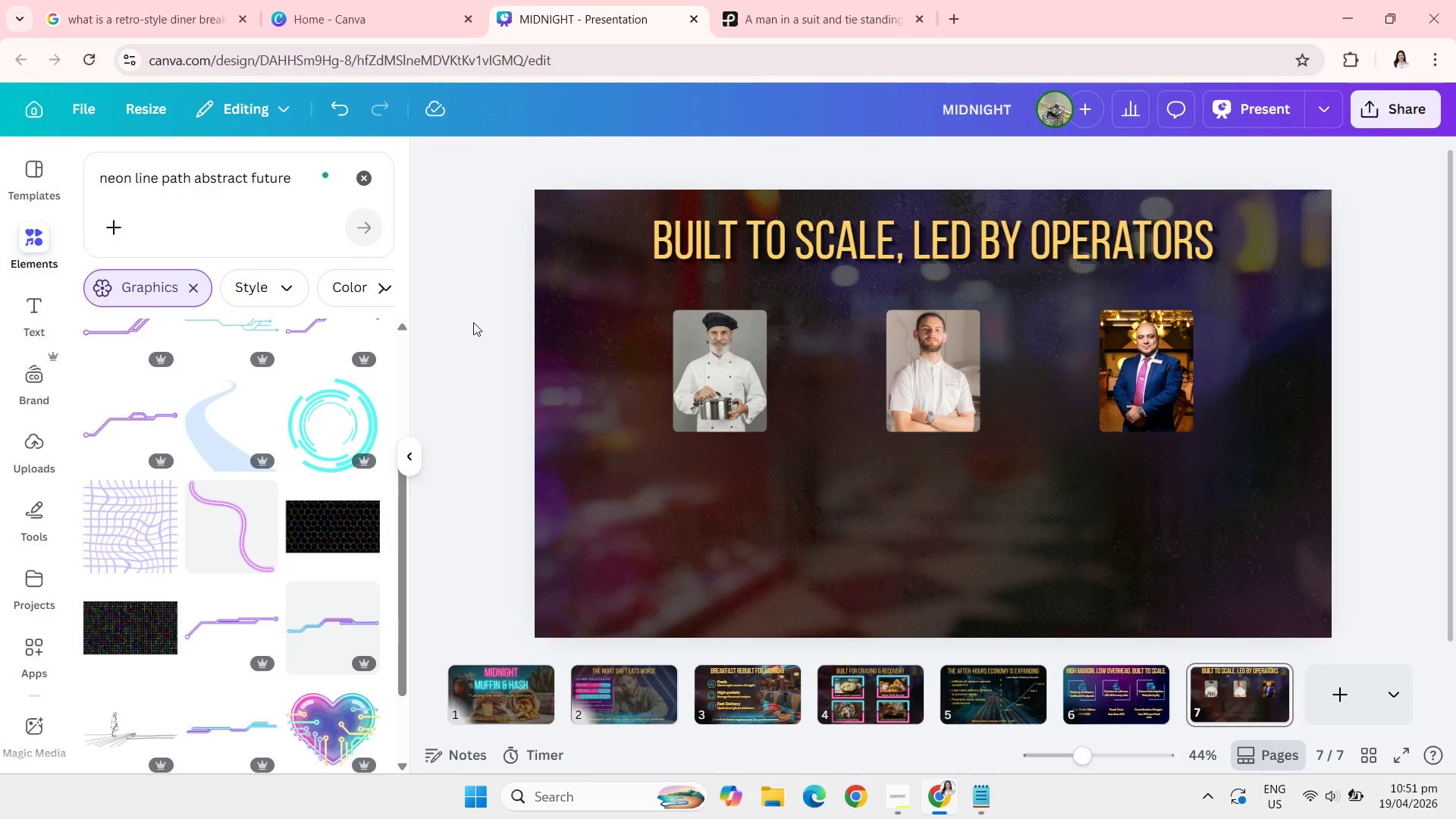 
wait(10.45)
 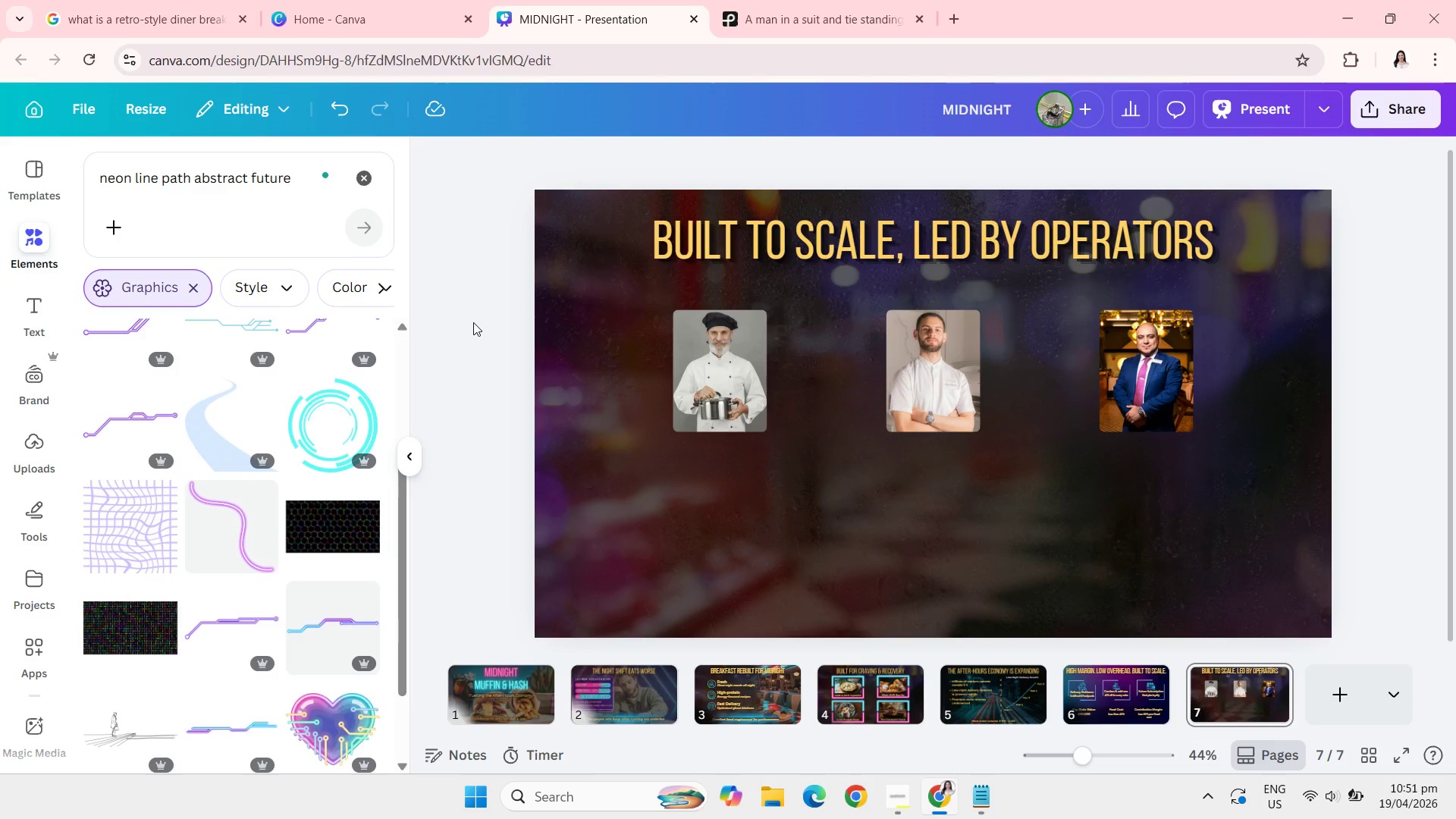 
left_click_drag(start_coordinate=[739, 366], to_coordinate=[722, 362])
 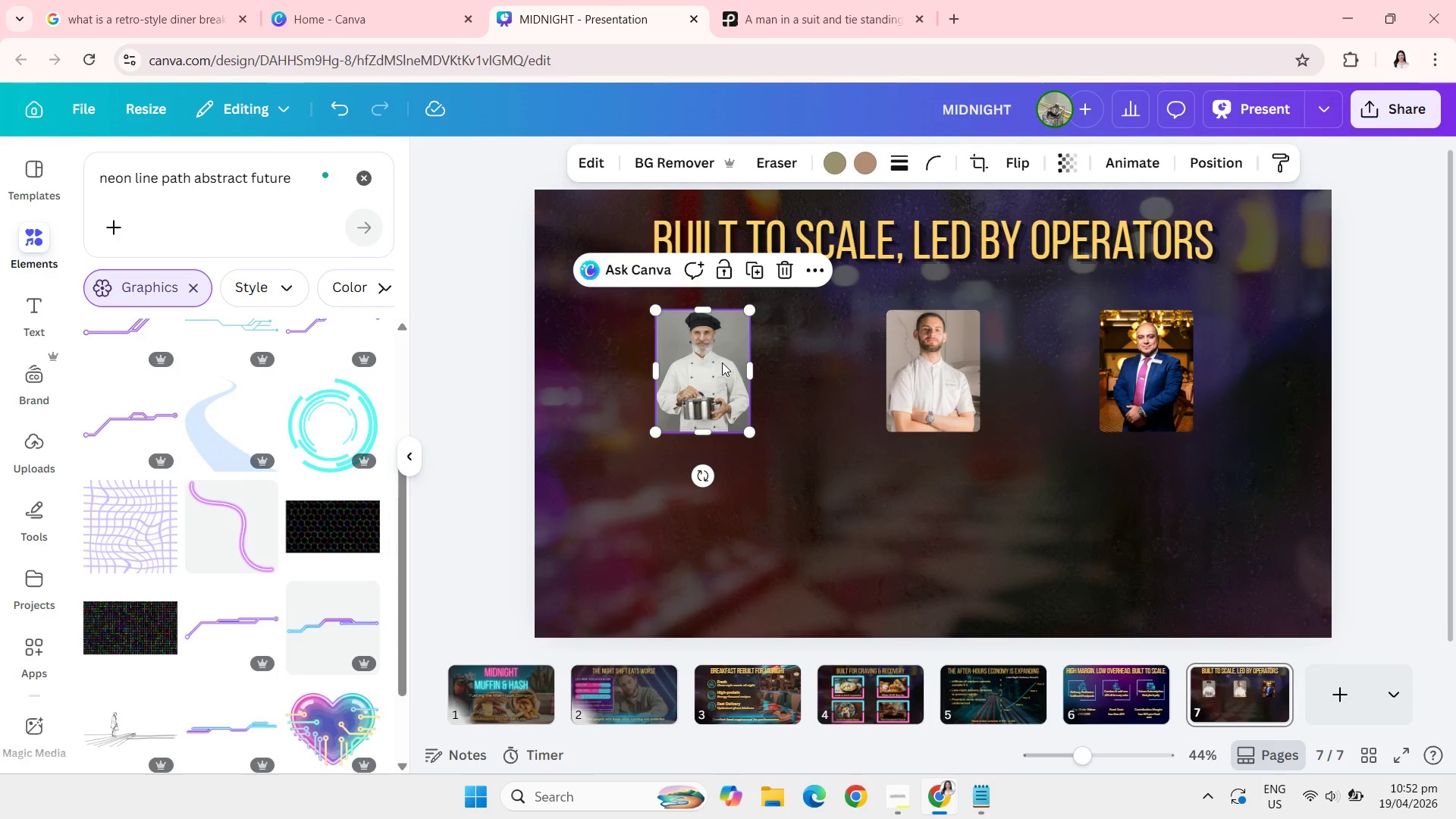 
wait(11.3)
 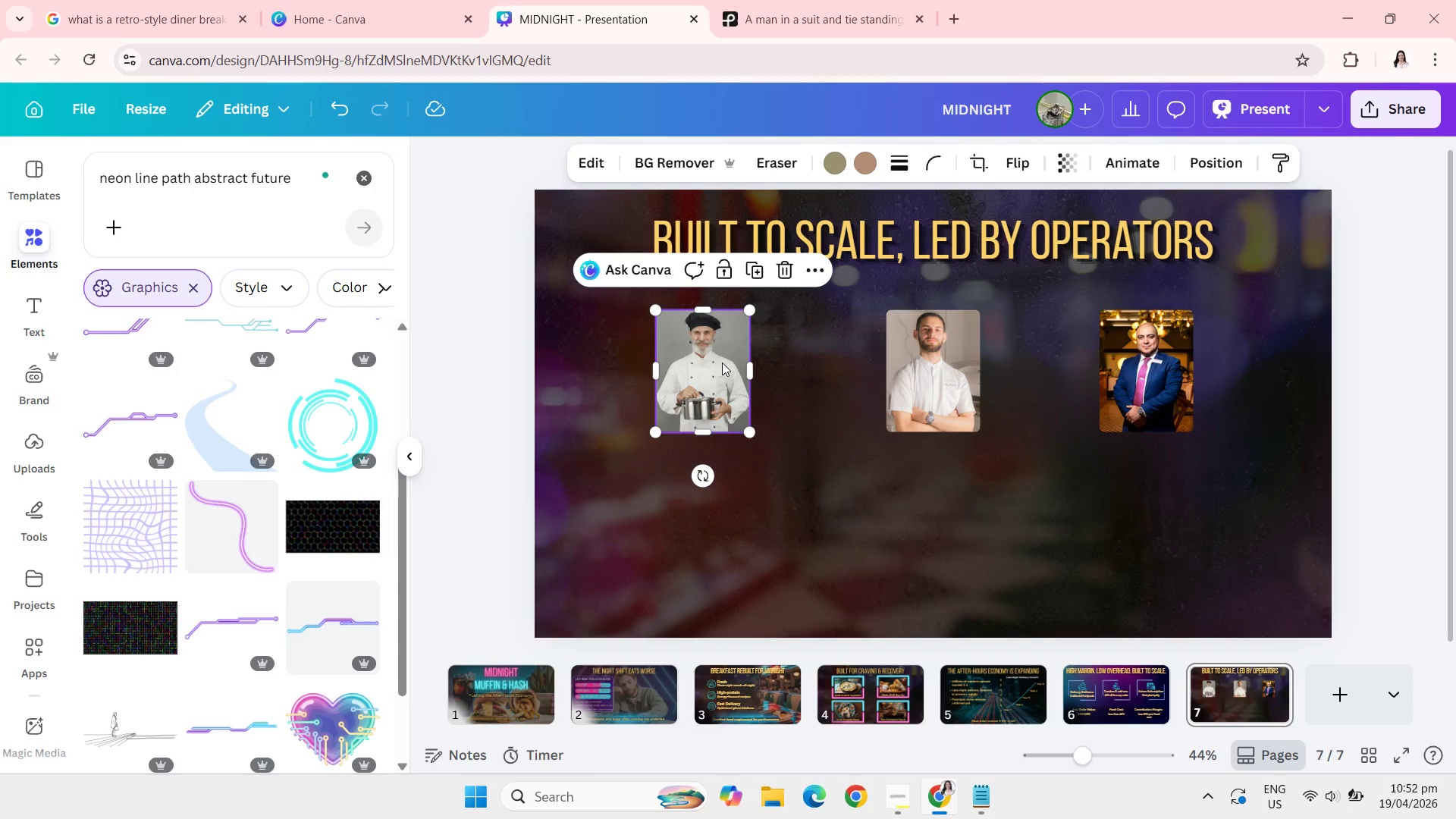 
left_click_drag(start_coordinate=[654, 430], to_coordinate=[587, 469])
 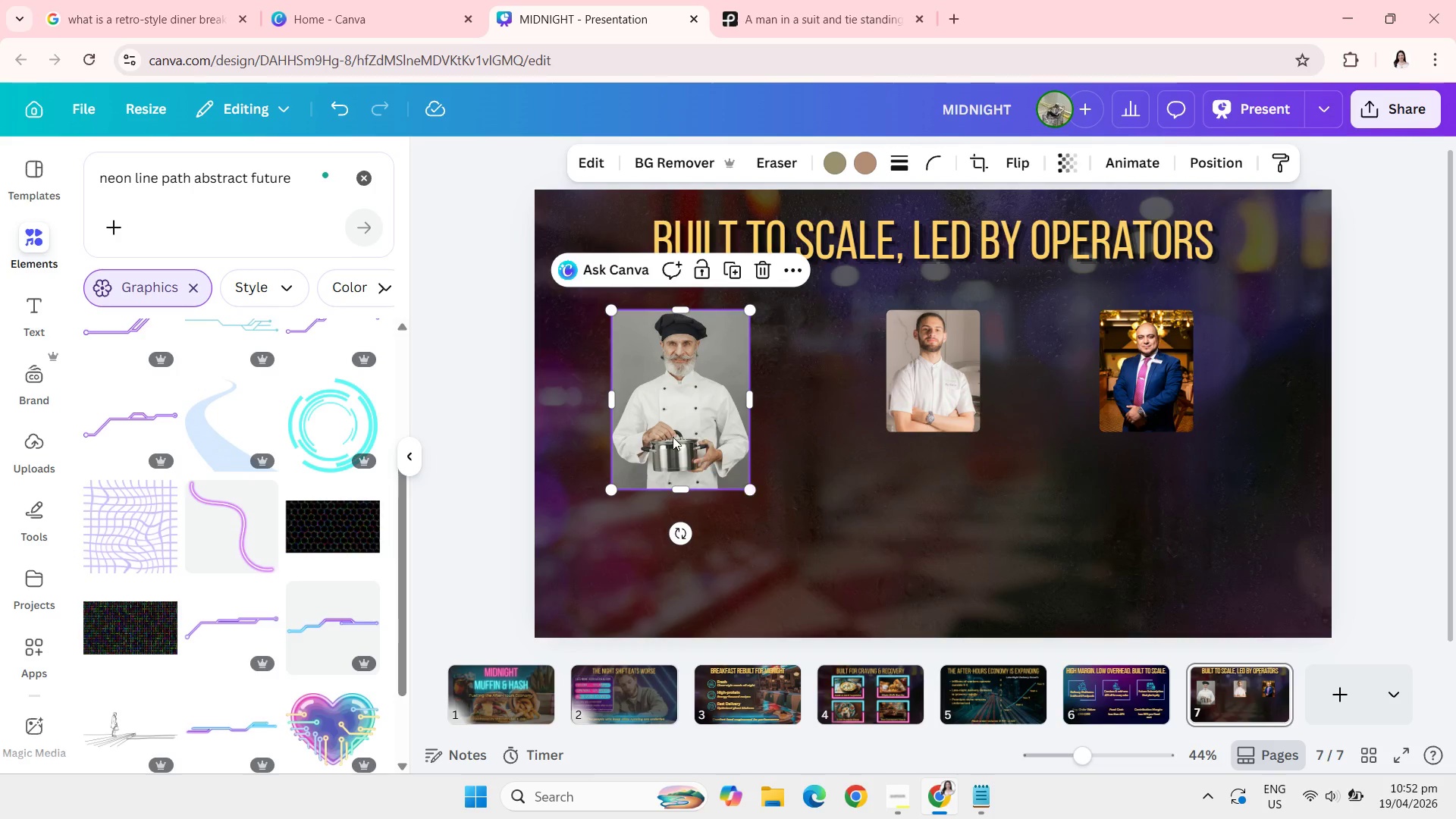 
left_click_drag(start_coordinate=[673, 437], to_coordinate=[683, 416])
 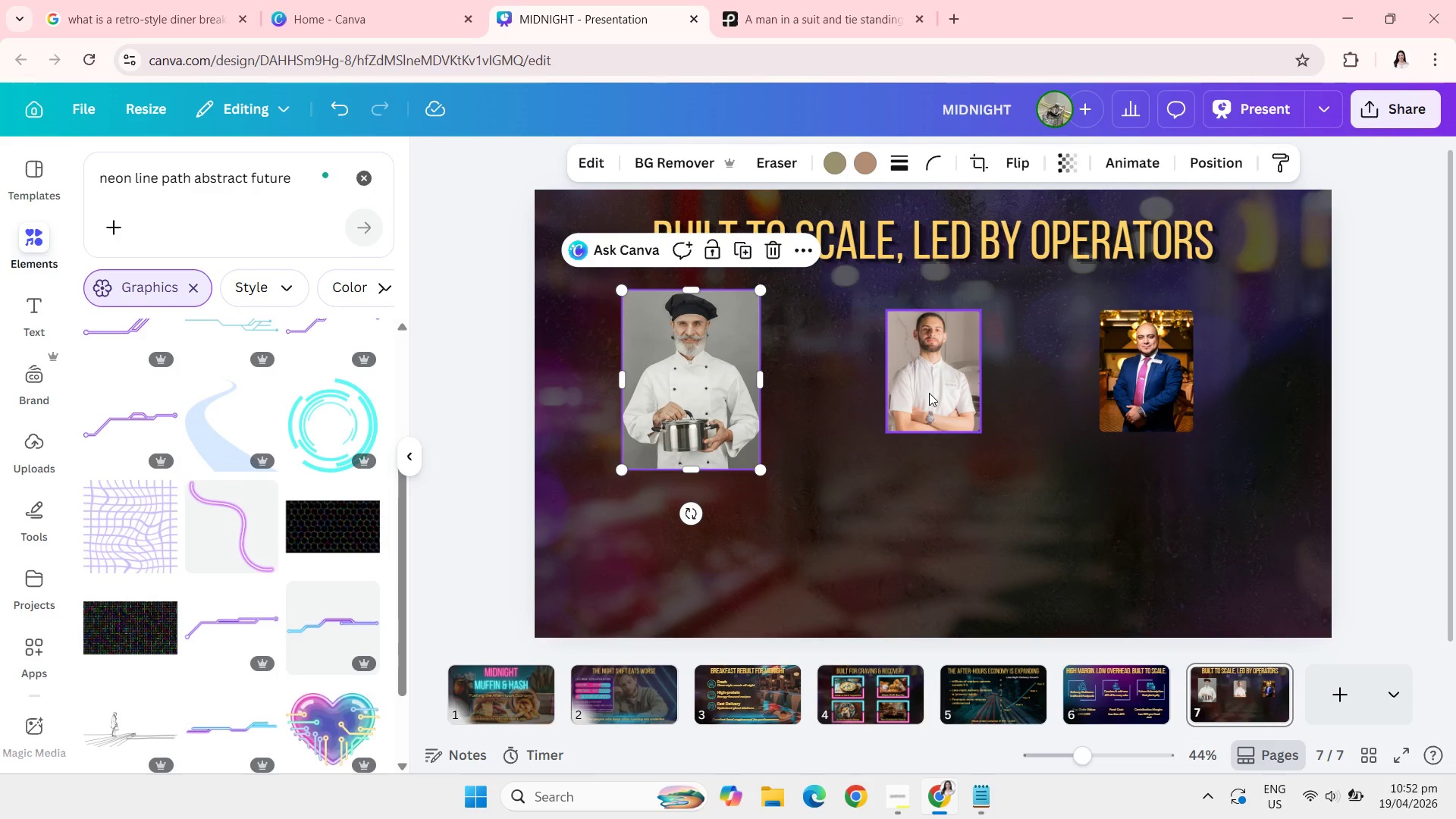 
left_click_drag(start_coordinate=[929, 393], to_coordinate=[666, 375])
 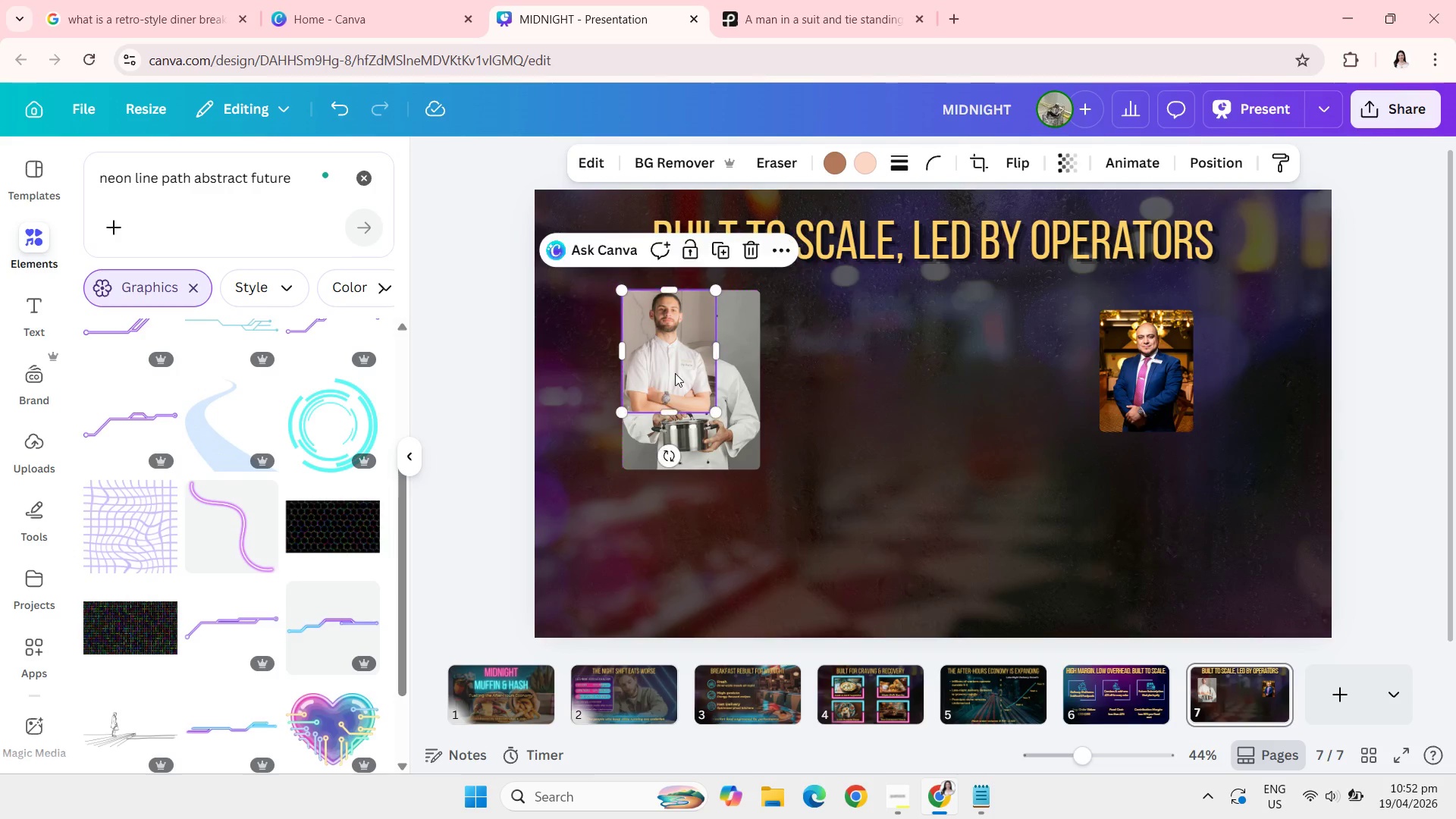 
left_click_drag(start_coordinate=[717, 416], to_coordinate=[767, 469])
 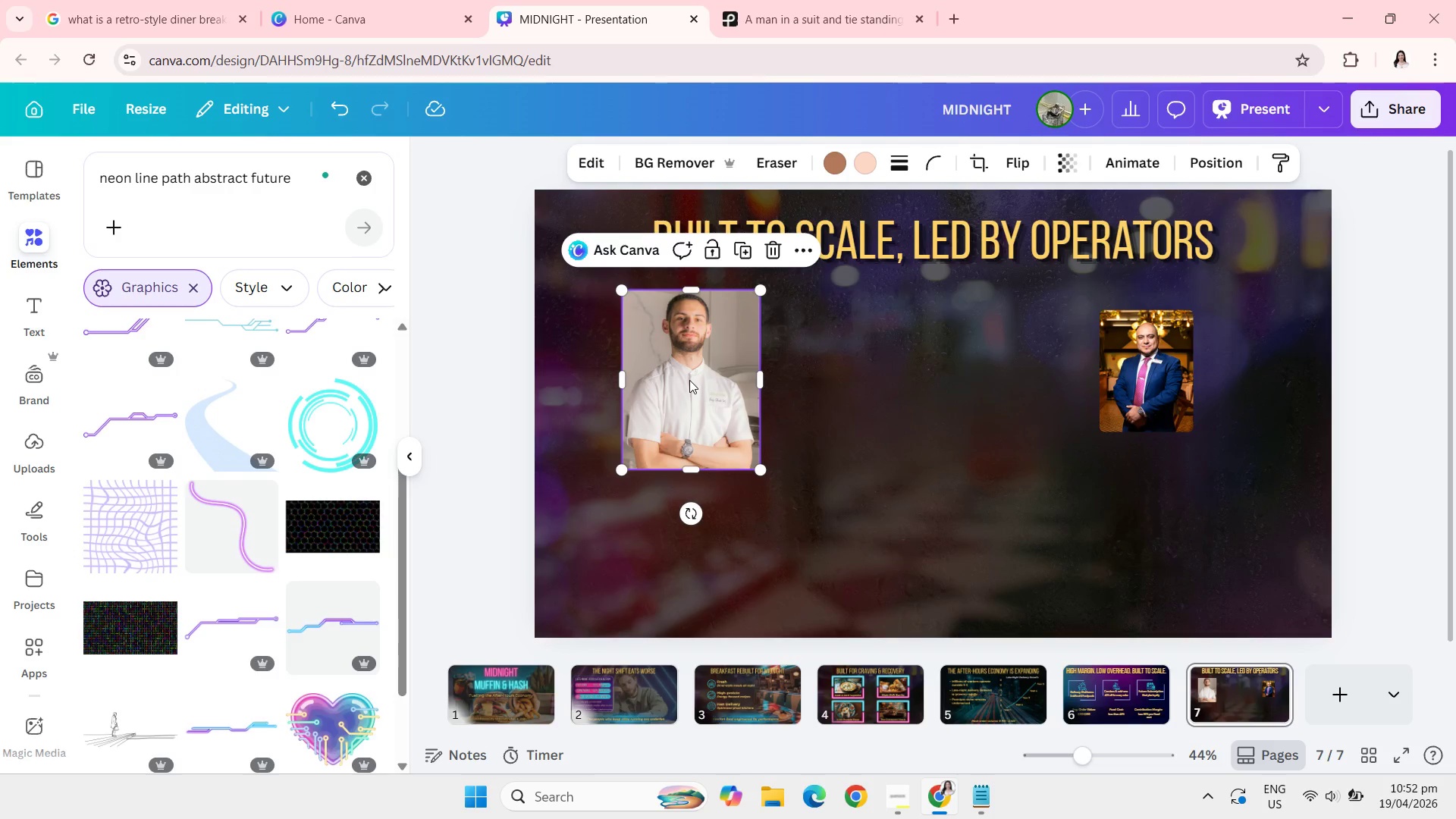 
left_click_drag(start_coordinate=[689, 380], to_coordinate=[932, 378])
 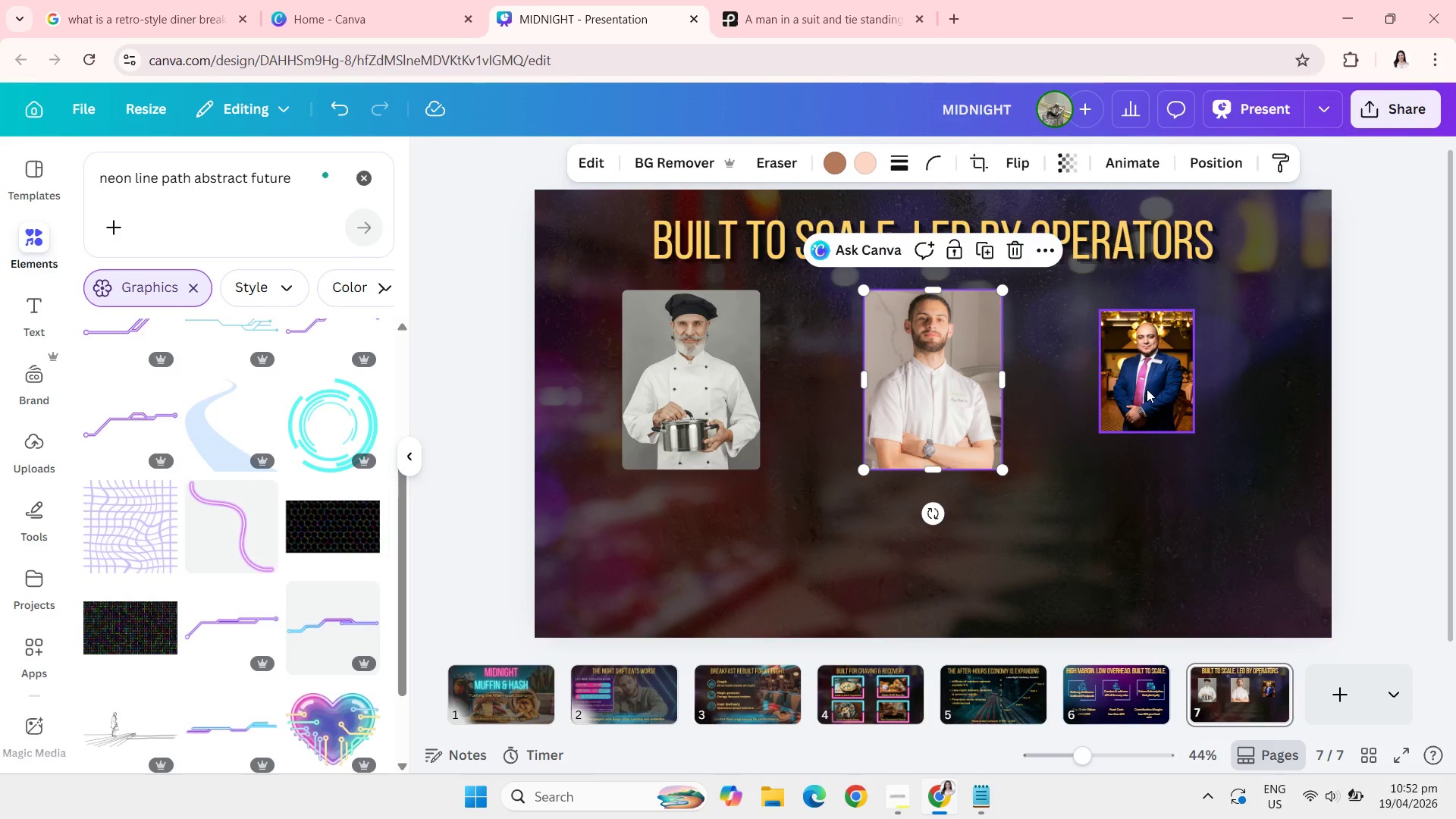 
left_click([1147, 389])
 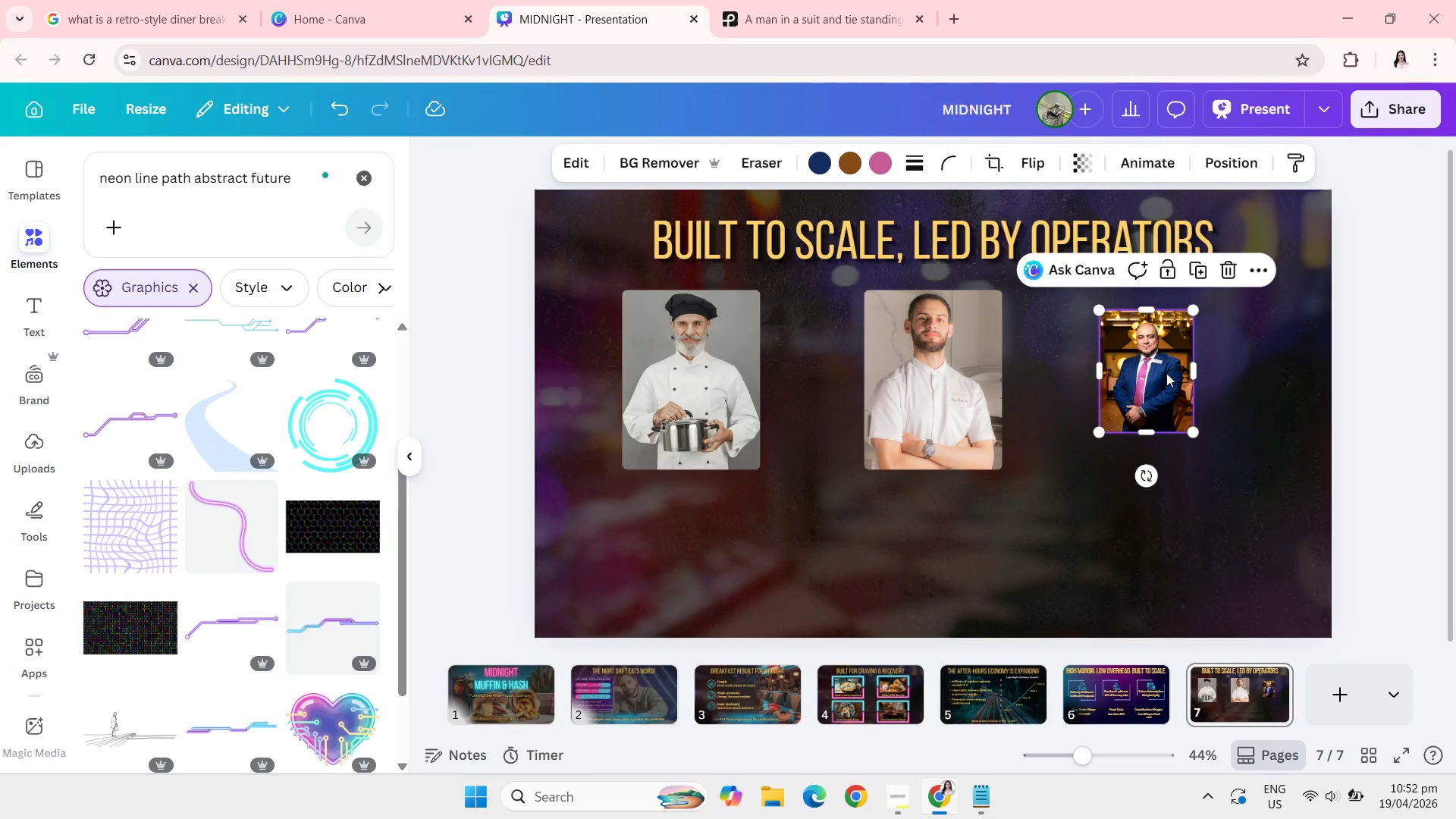 
left_click_drag(start_coordinate=[1169, 373], to_coordinate=[934, 355])
 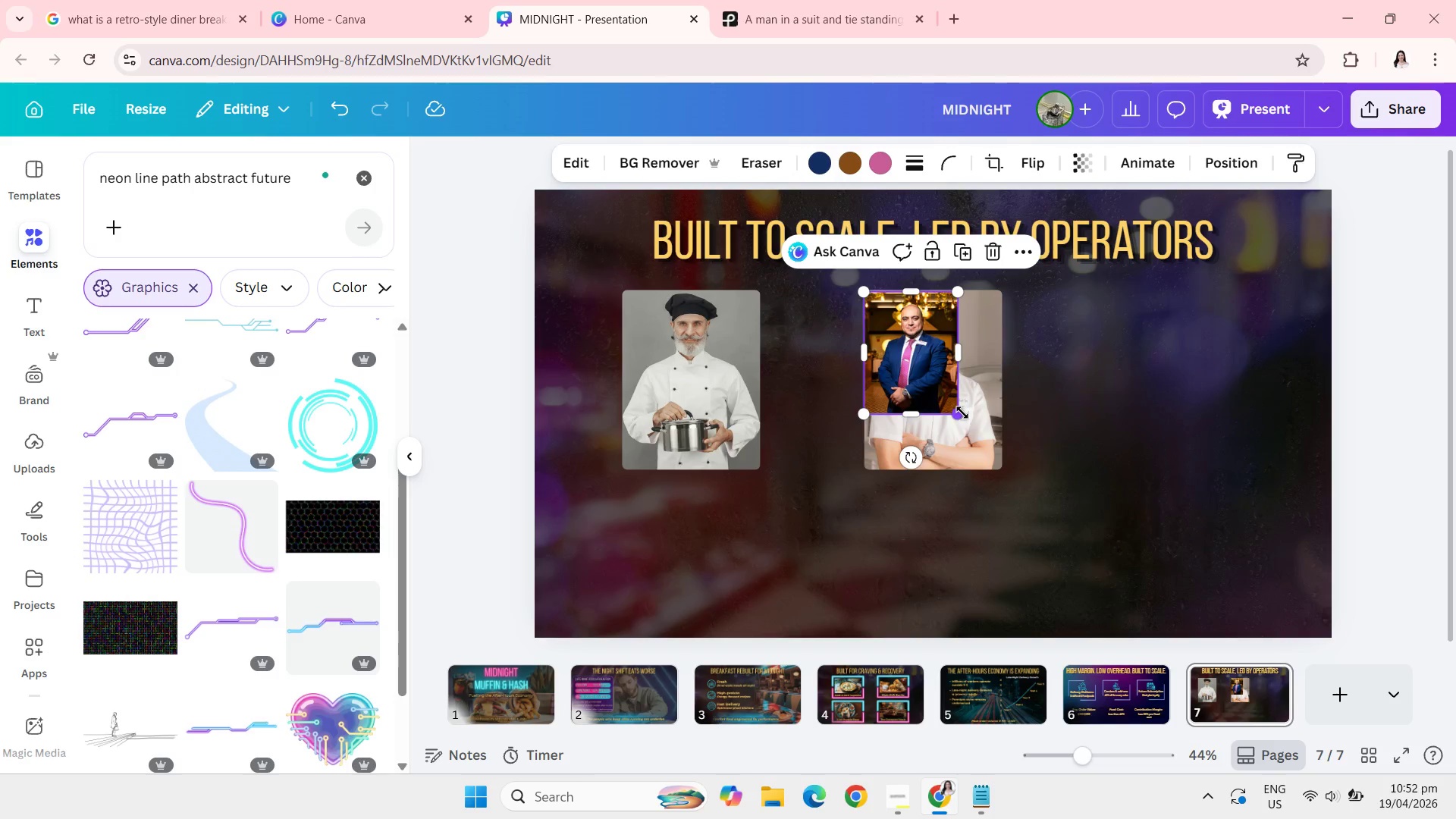 
left_click_drag(start_coordinate=[962, 413], to_coordinate=[1009, 466])
 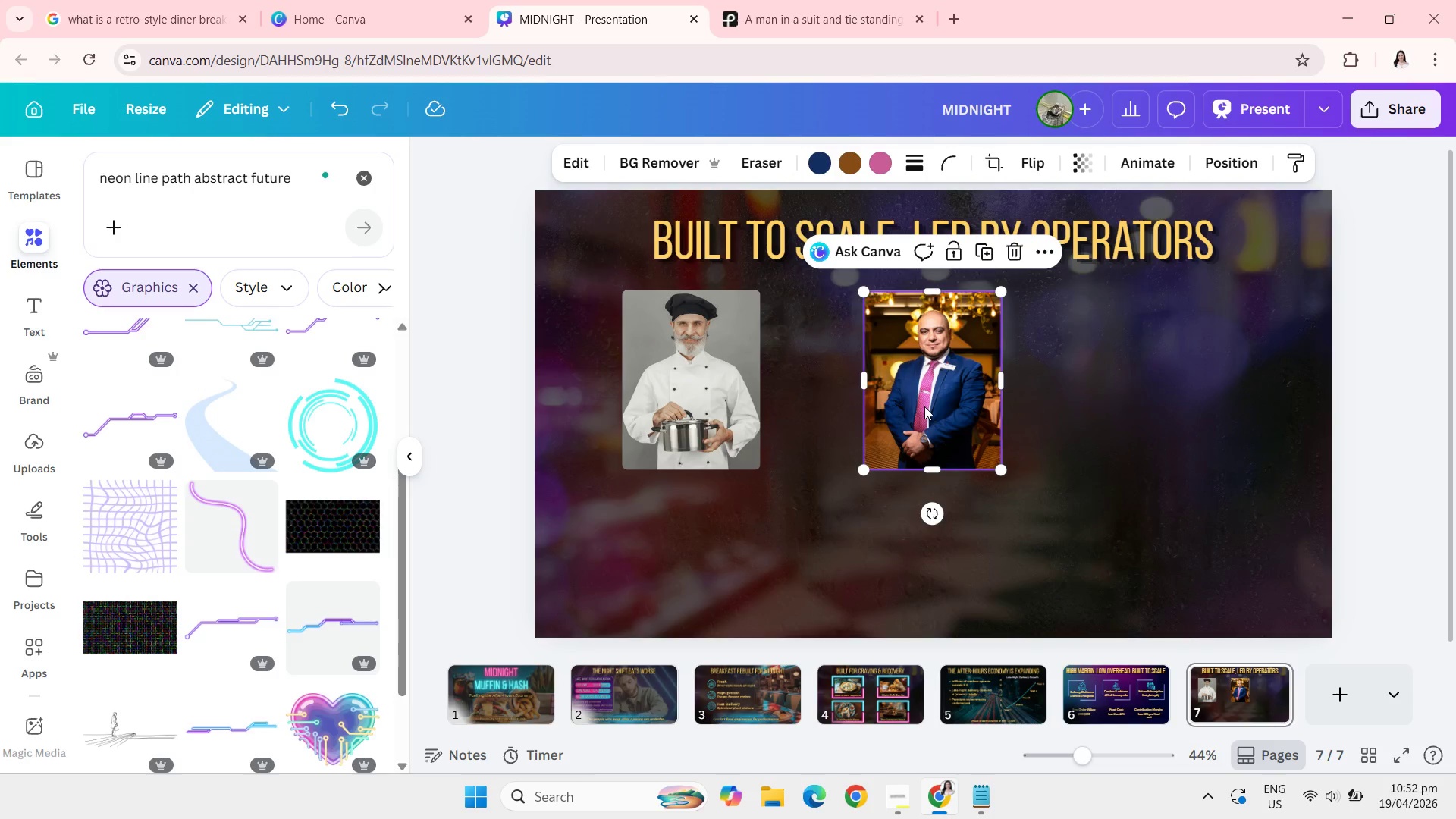 
left_click_drag(start_coordinate=[924, 406], to_coordinate=[1162, 406])
 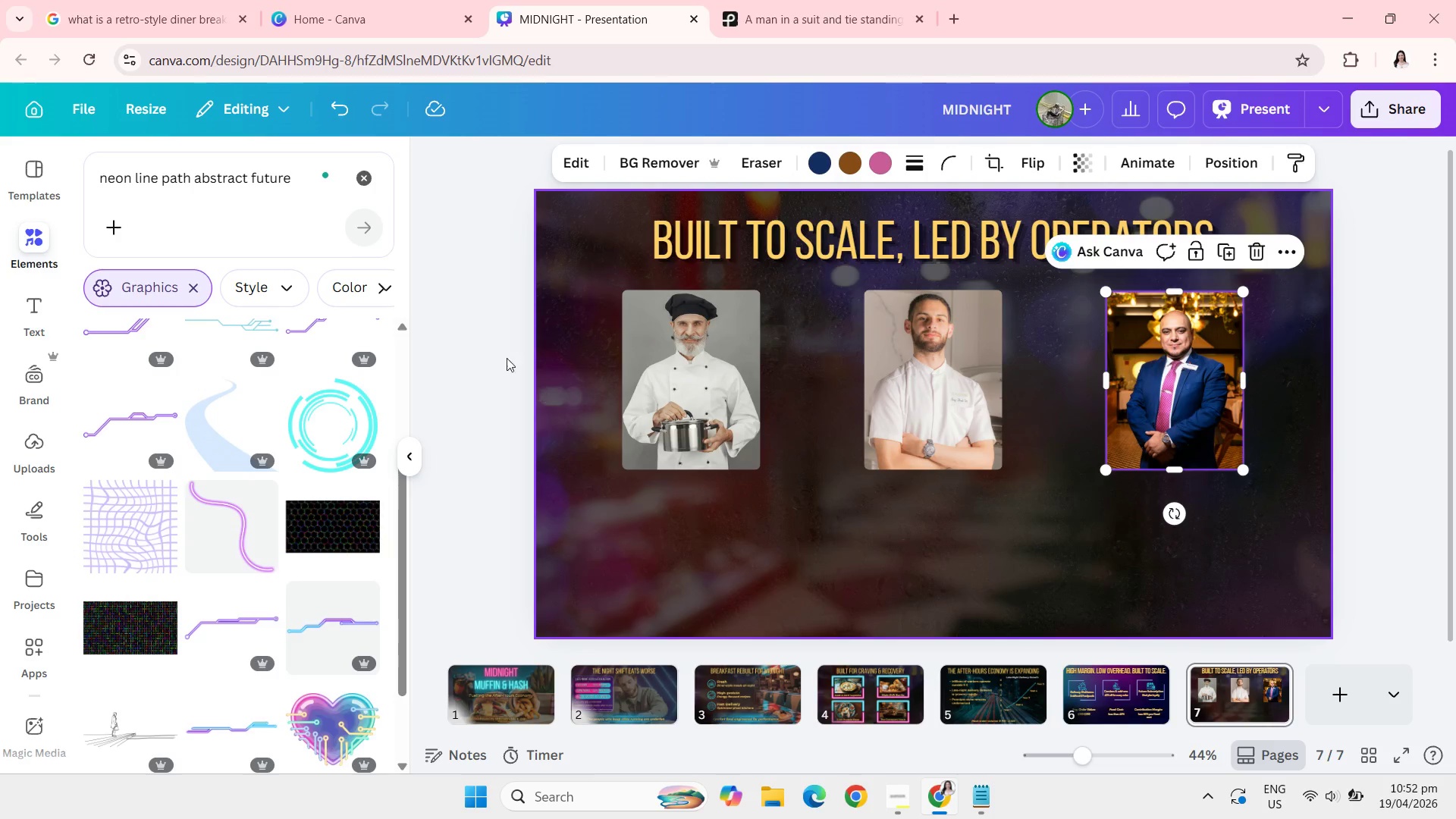 
left_click([475, 332])
 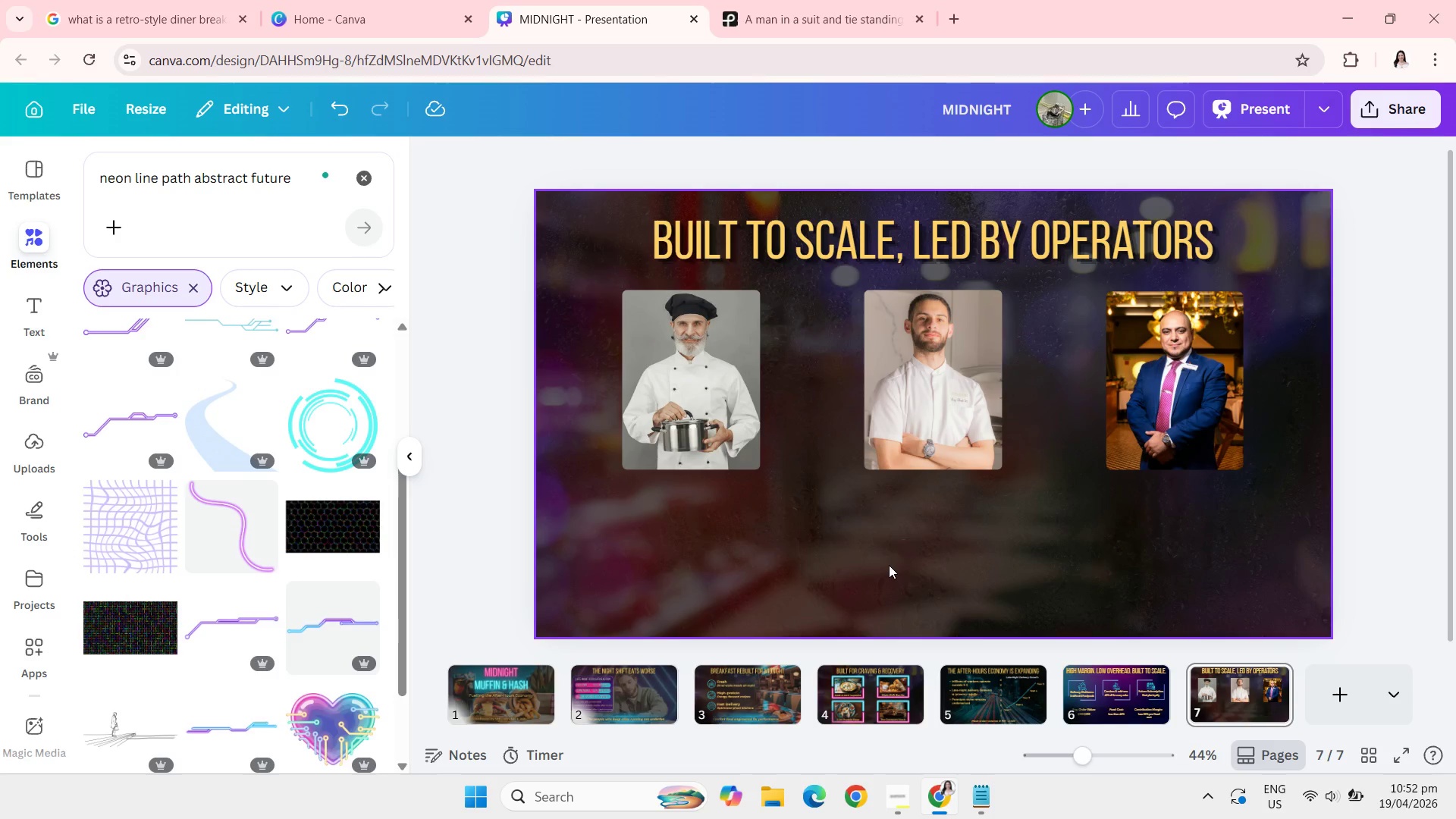 
left_click([1101, 697])
 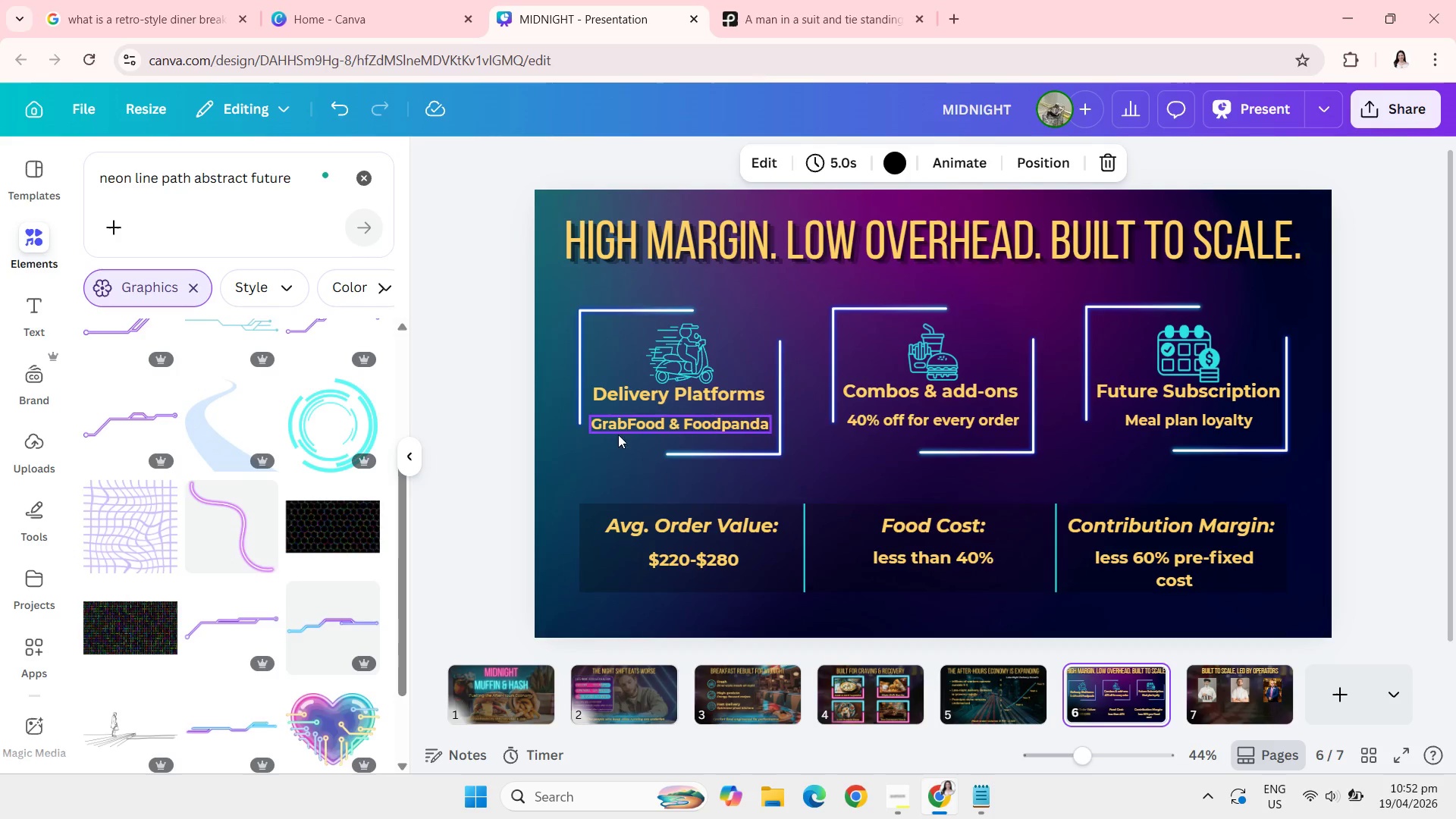 
left_click([907, 710])
 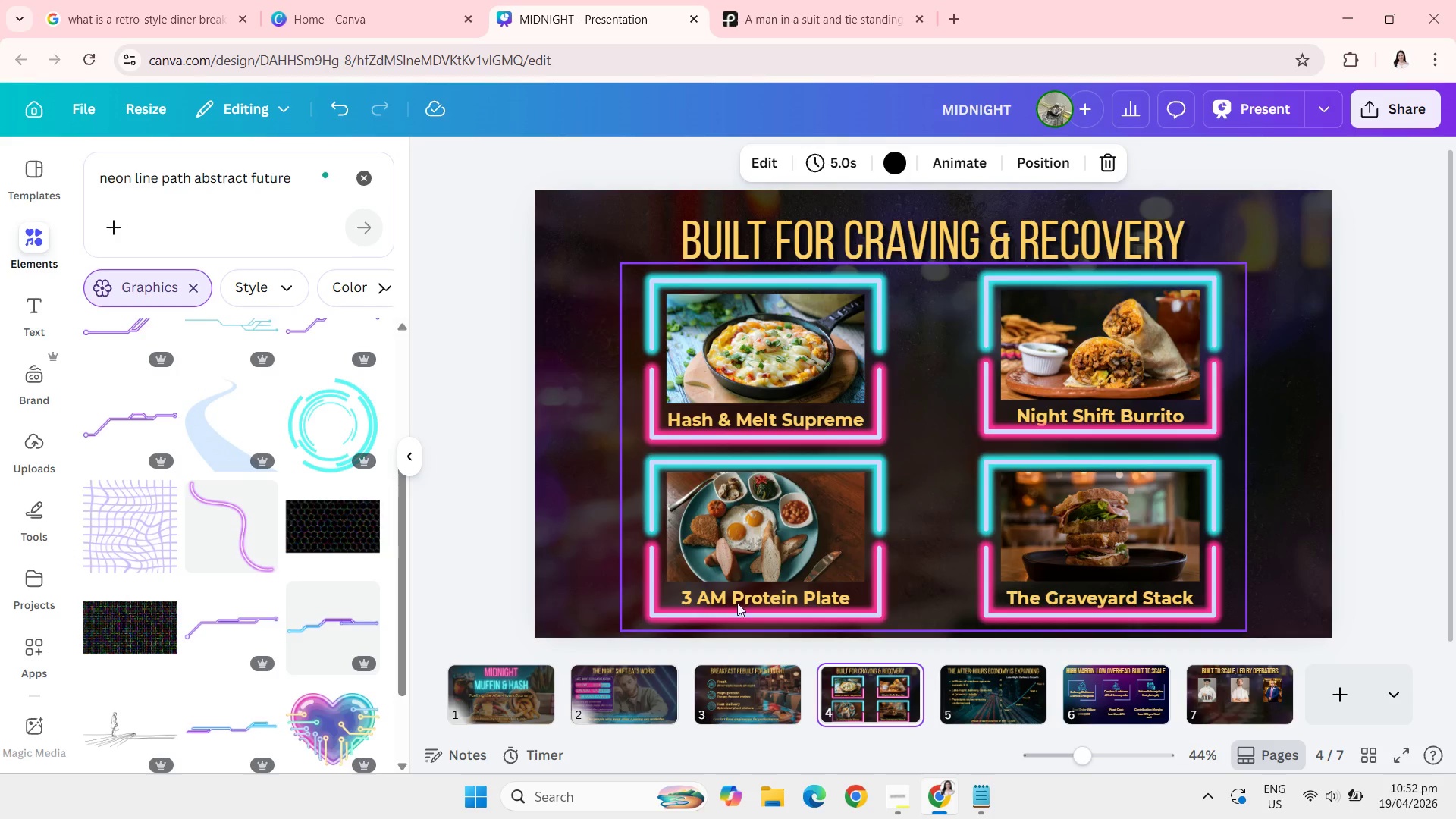 
left_click([745, 694])
 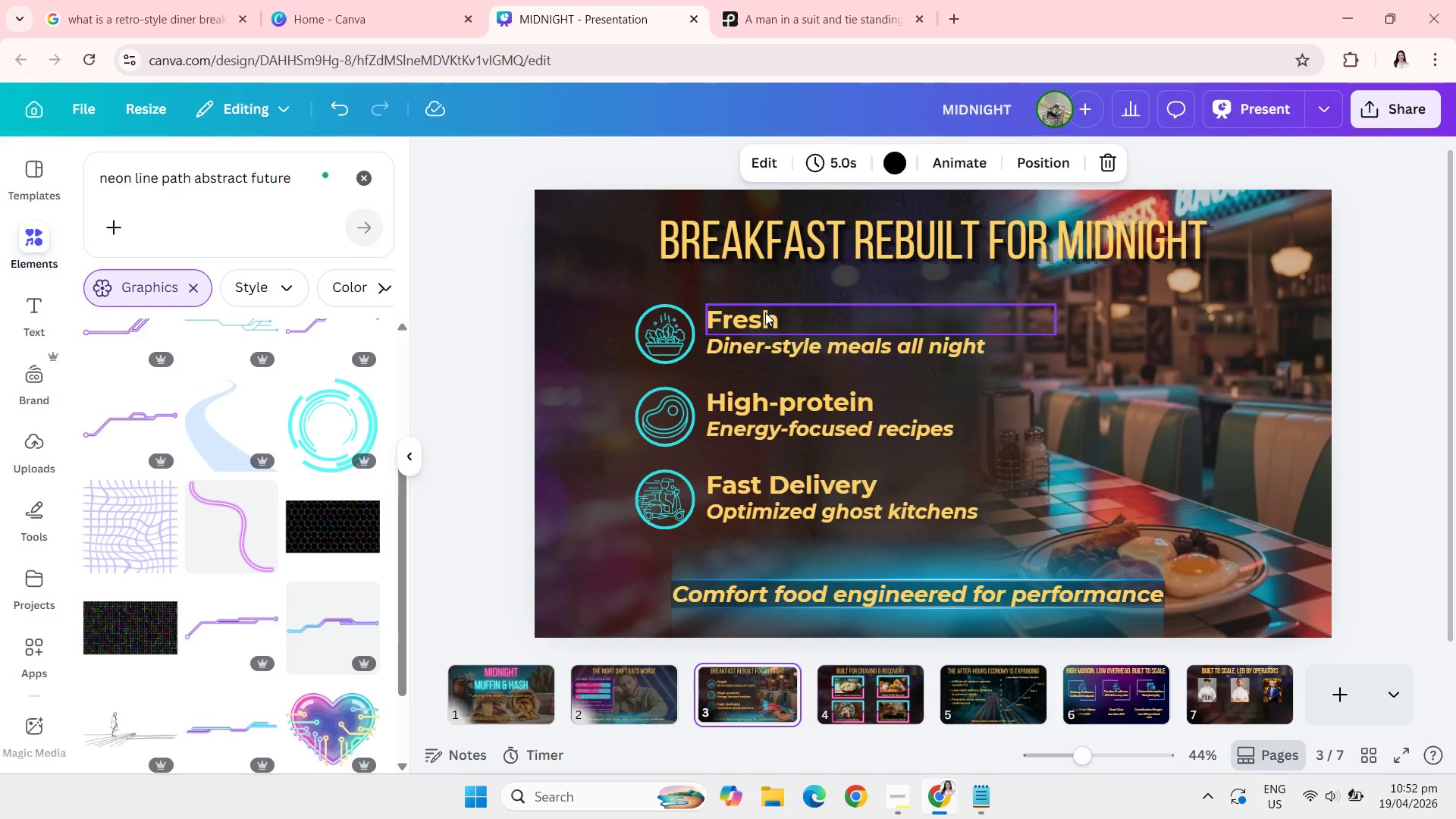 
left_click([765, 312])
 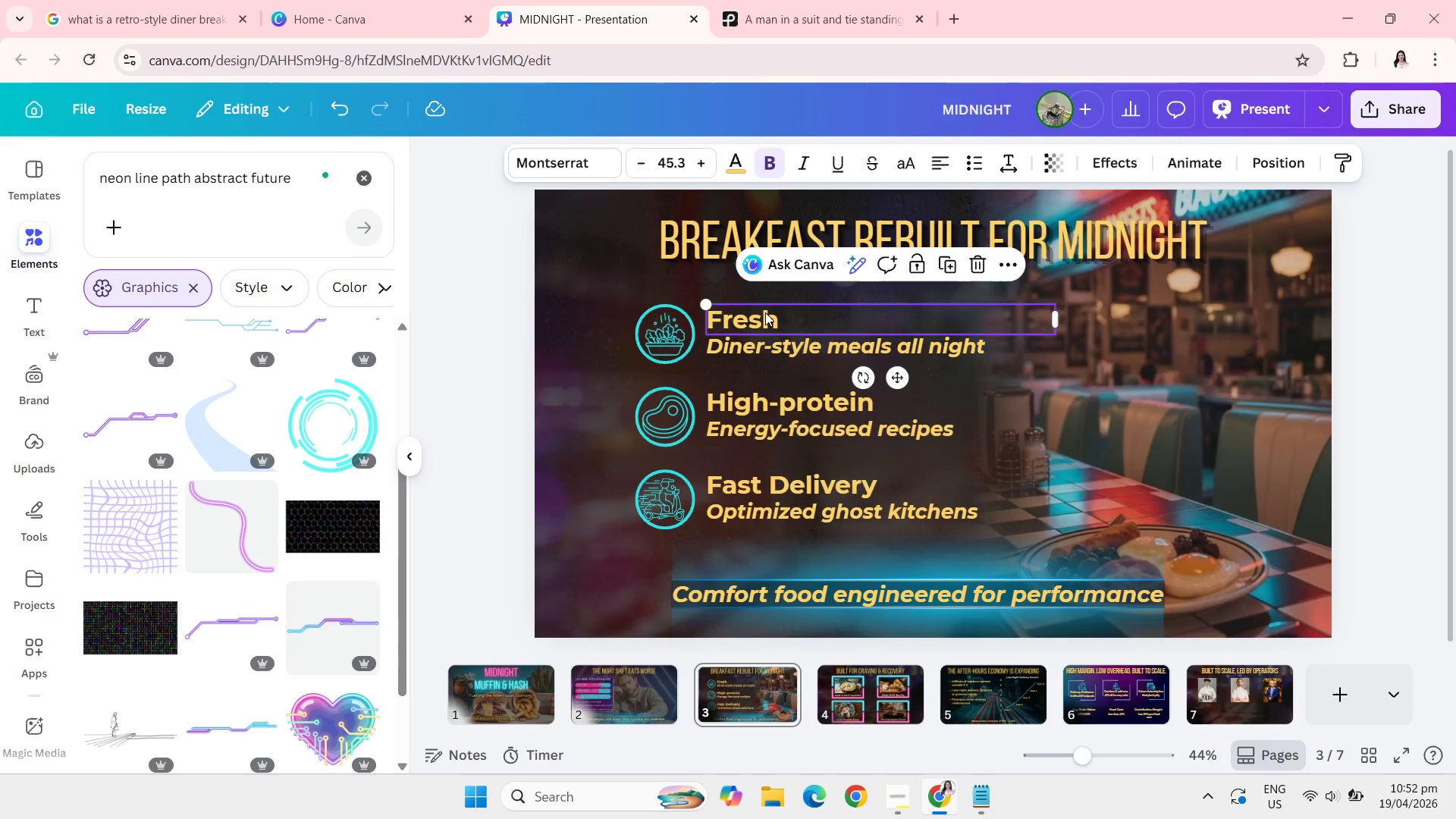 
key(Control+C)
 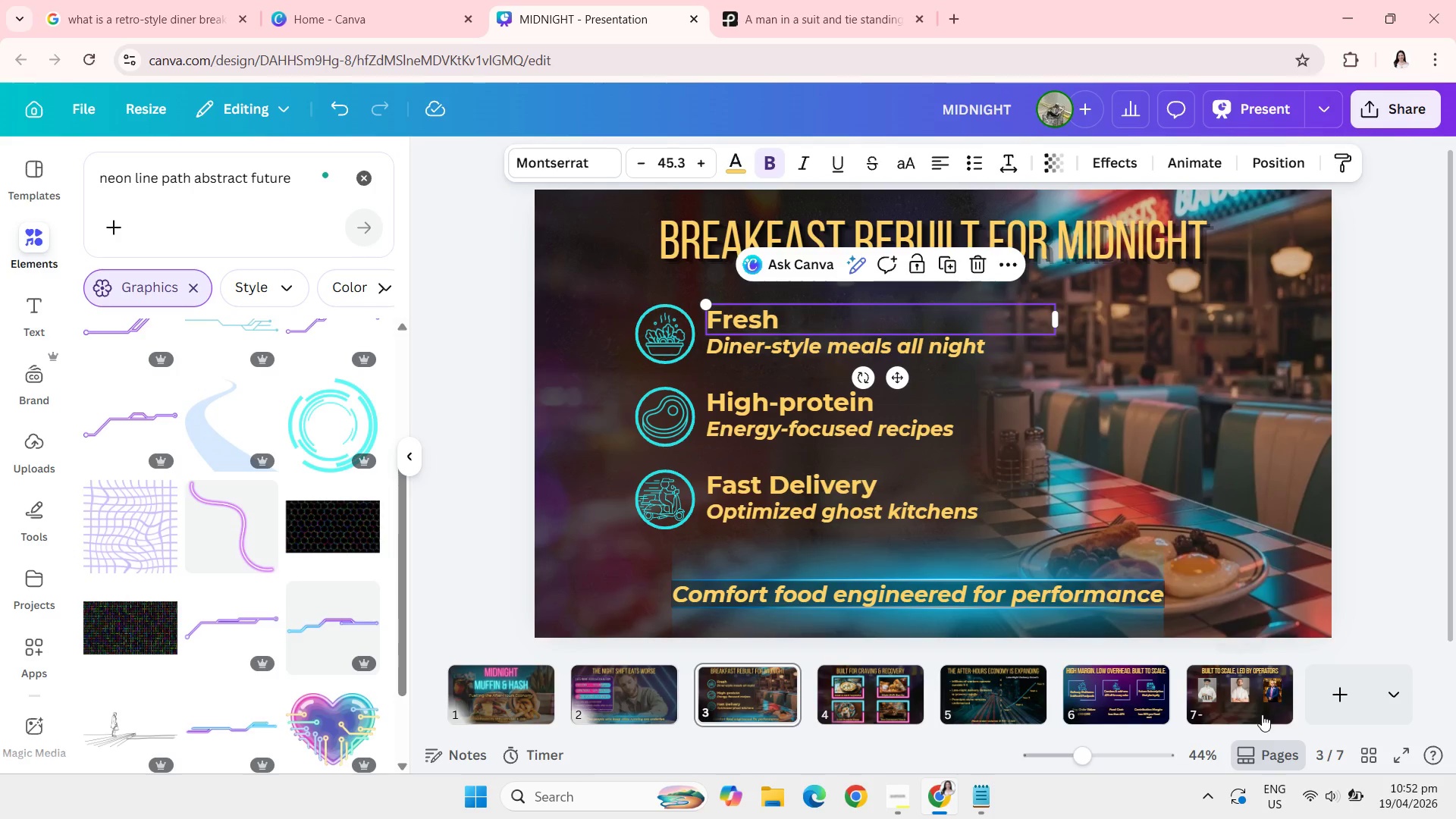 
left_click([1242, 689])
 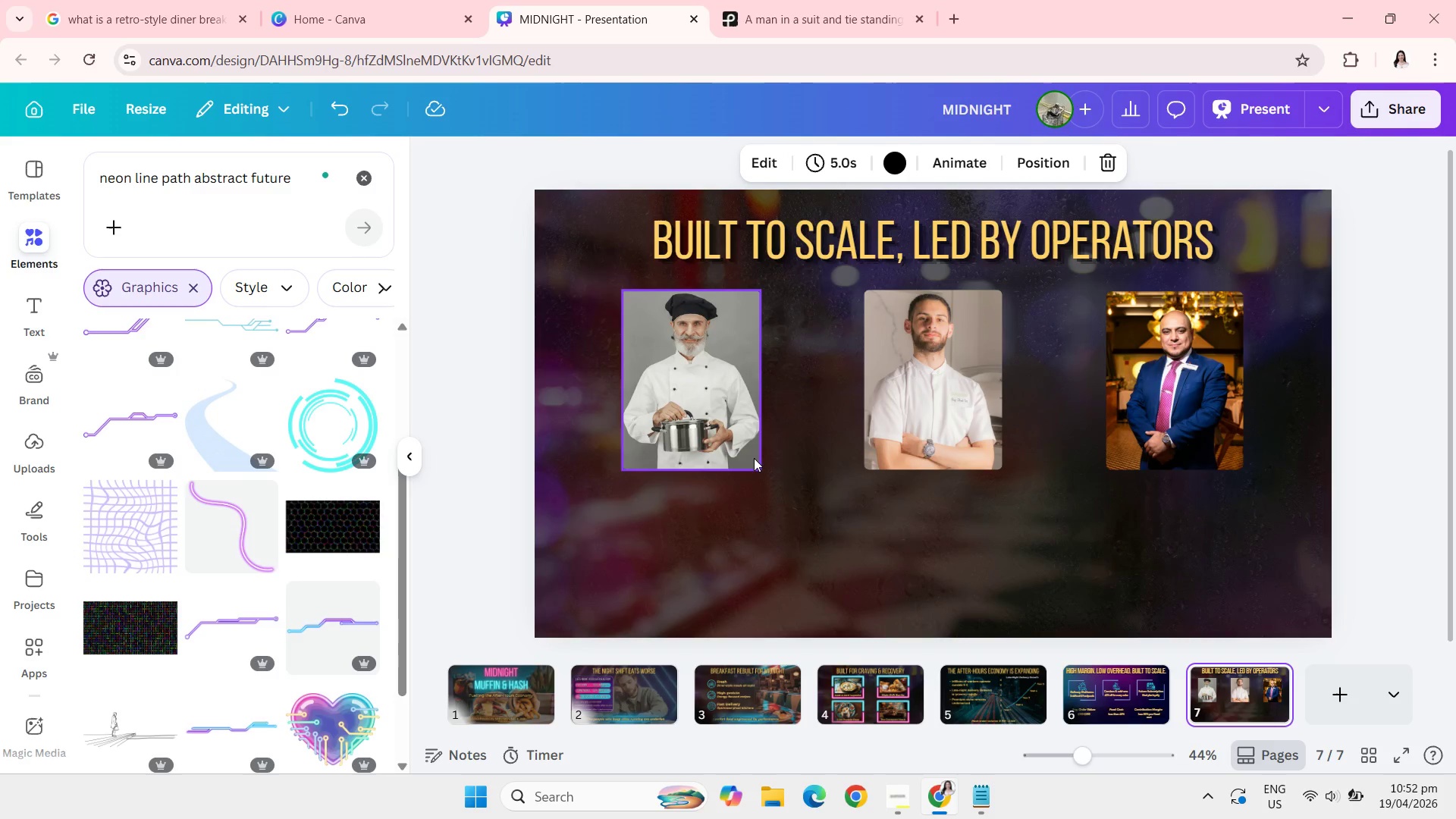 
key(Control+V)
 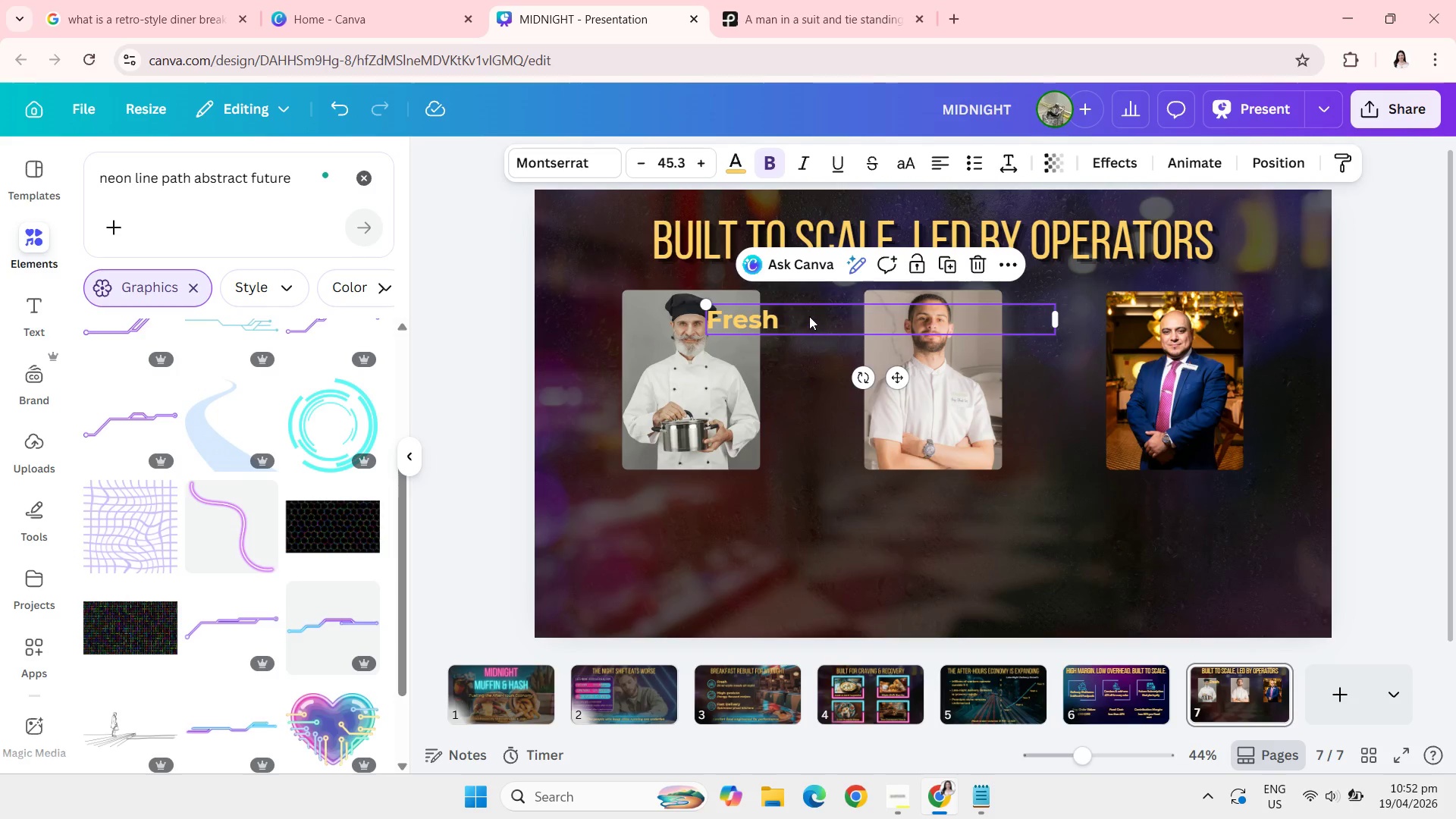 
left_click([809, 316])
 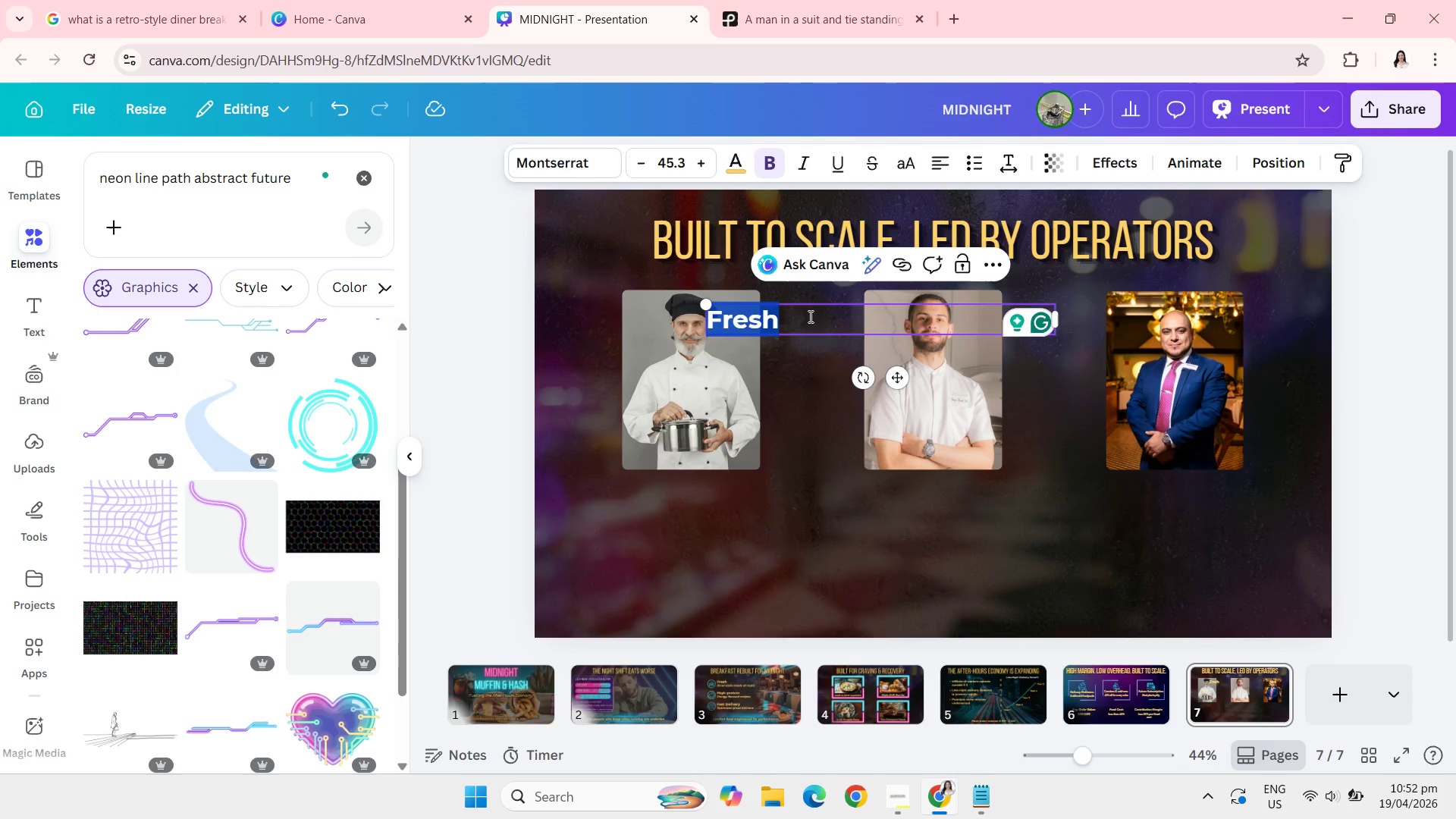 
type(Foundeer)
key(Backspace)
key(Backspace)
type(r?)
key(Backspace)
type(/CEO)
 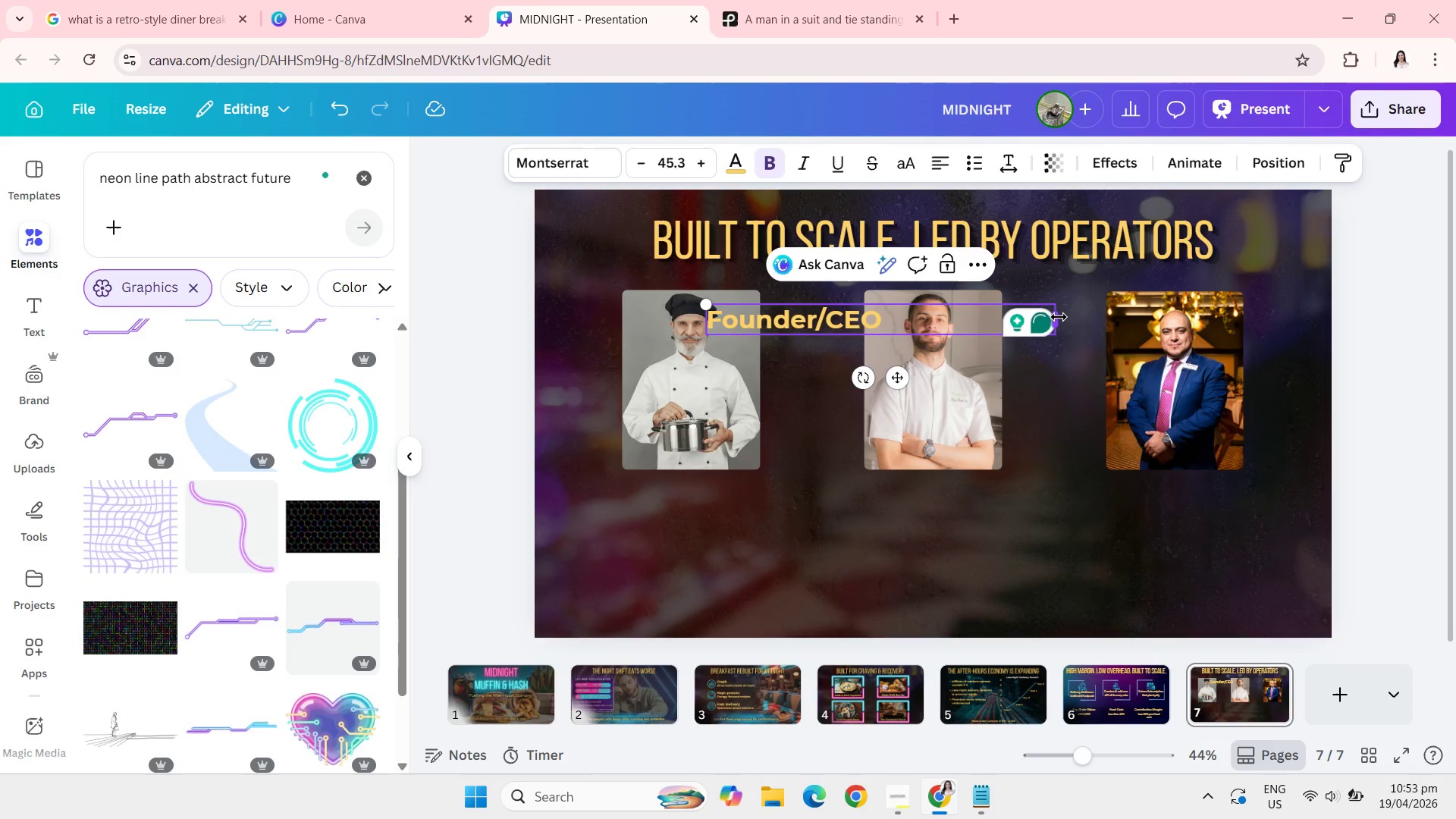 
left_click_drag(start_coordinate=[1059, 318], to_coordinate=[893, 303])
 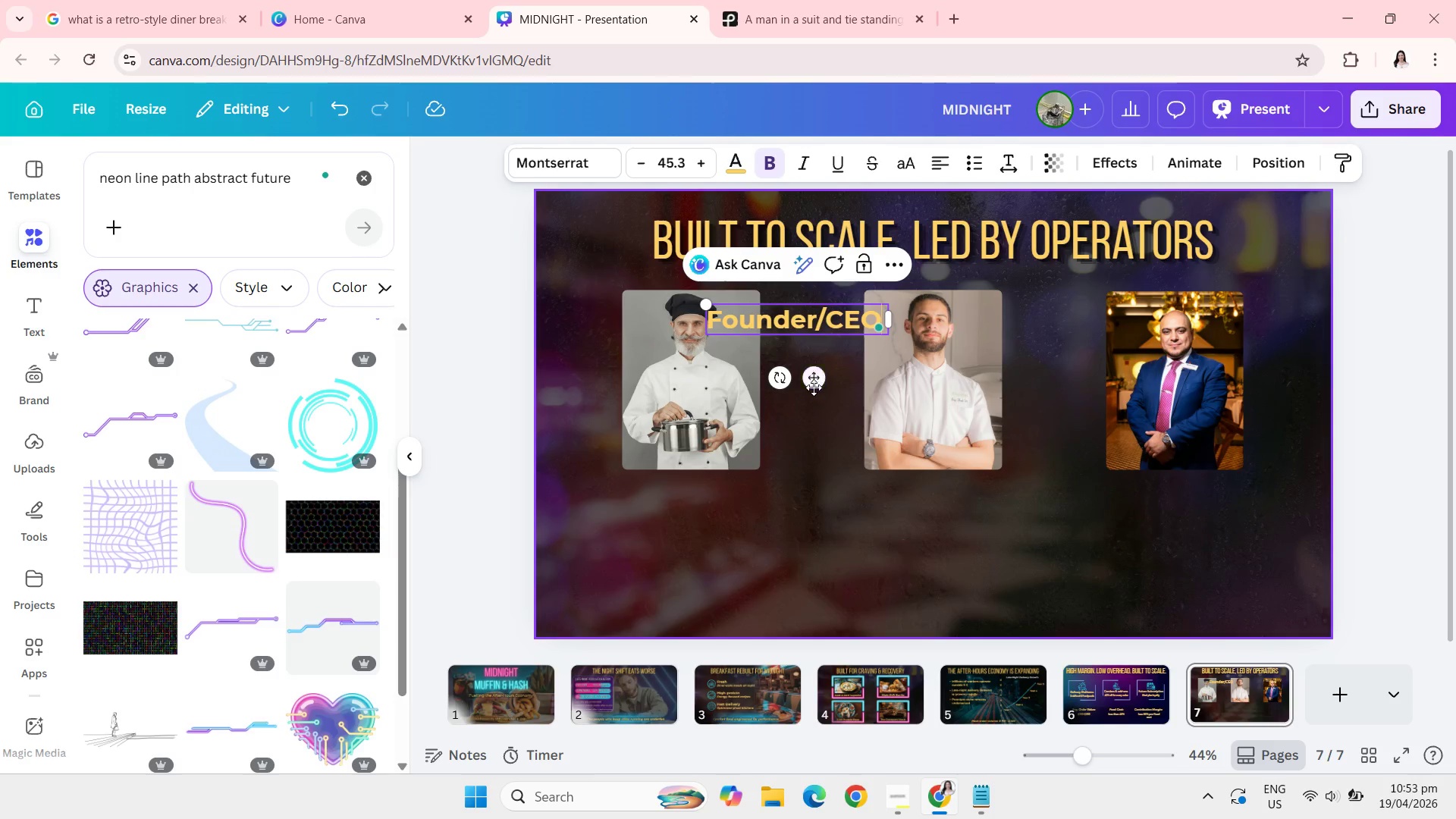 
left_click_drag(start_coordinate=[814, 384], to_coordinate=[711, 558])
 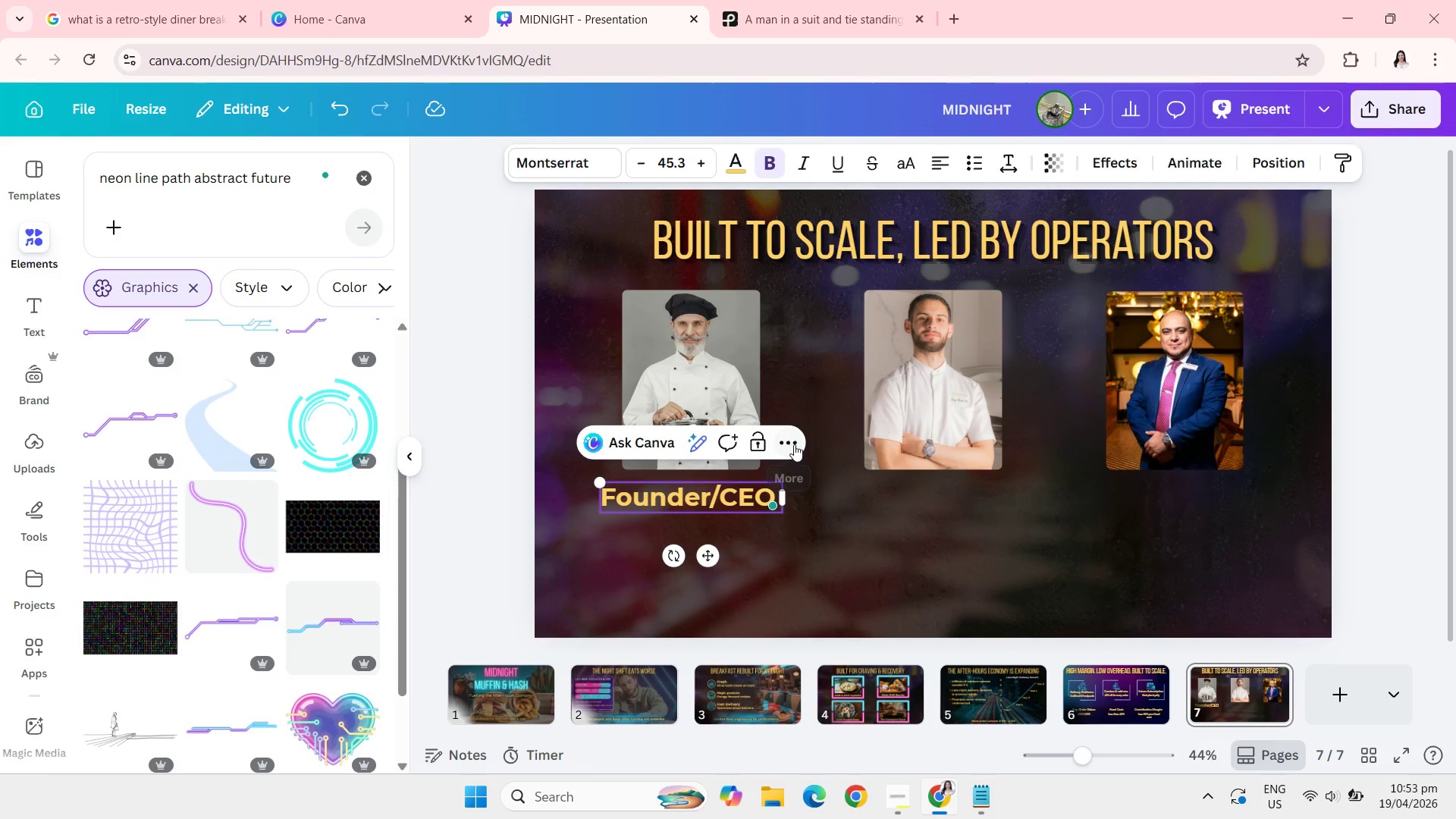 
left_click([790, 442])
 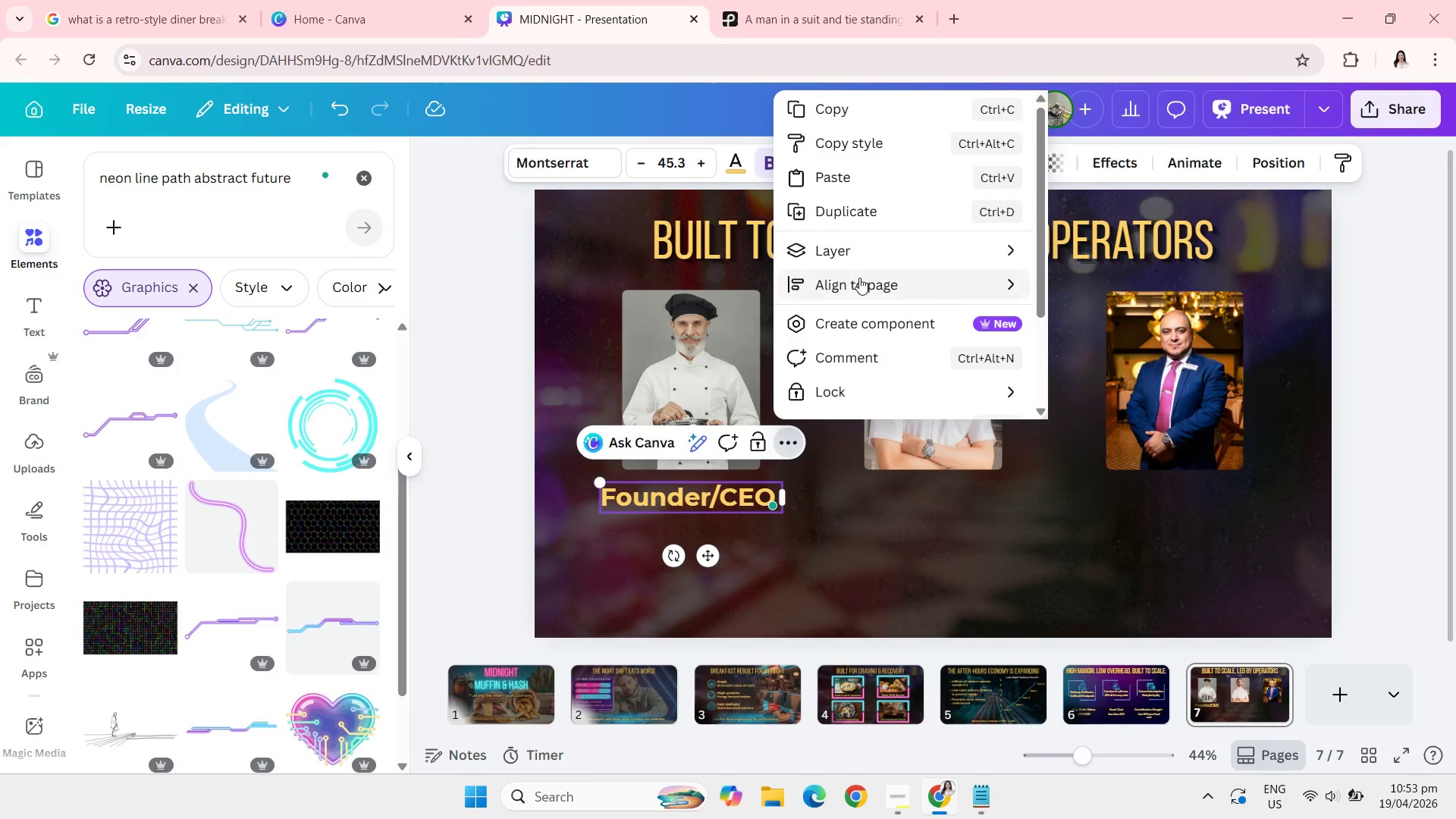 
left_click_drag(start_coordinate=[871, 219], to_coordinate=[874, 212])
 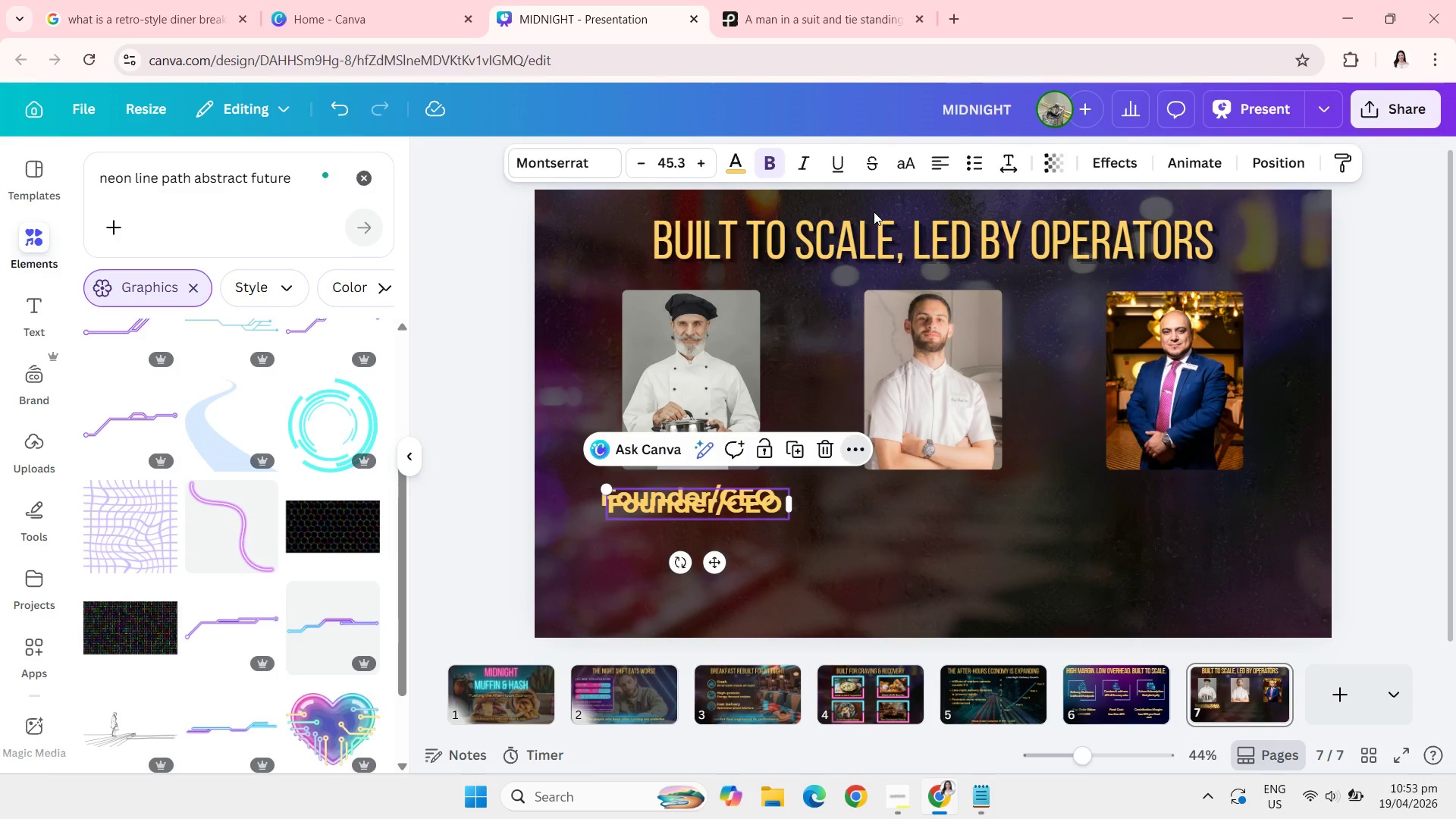 
left_click([874, 212])
 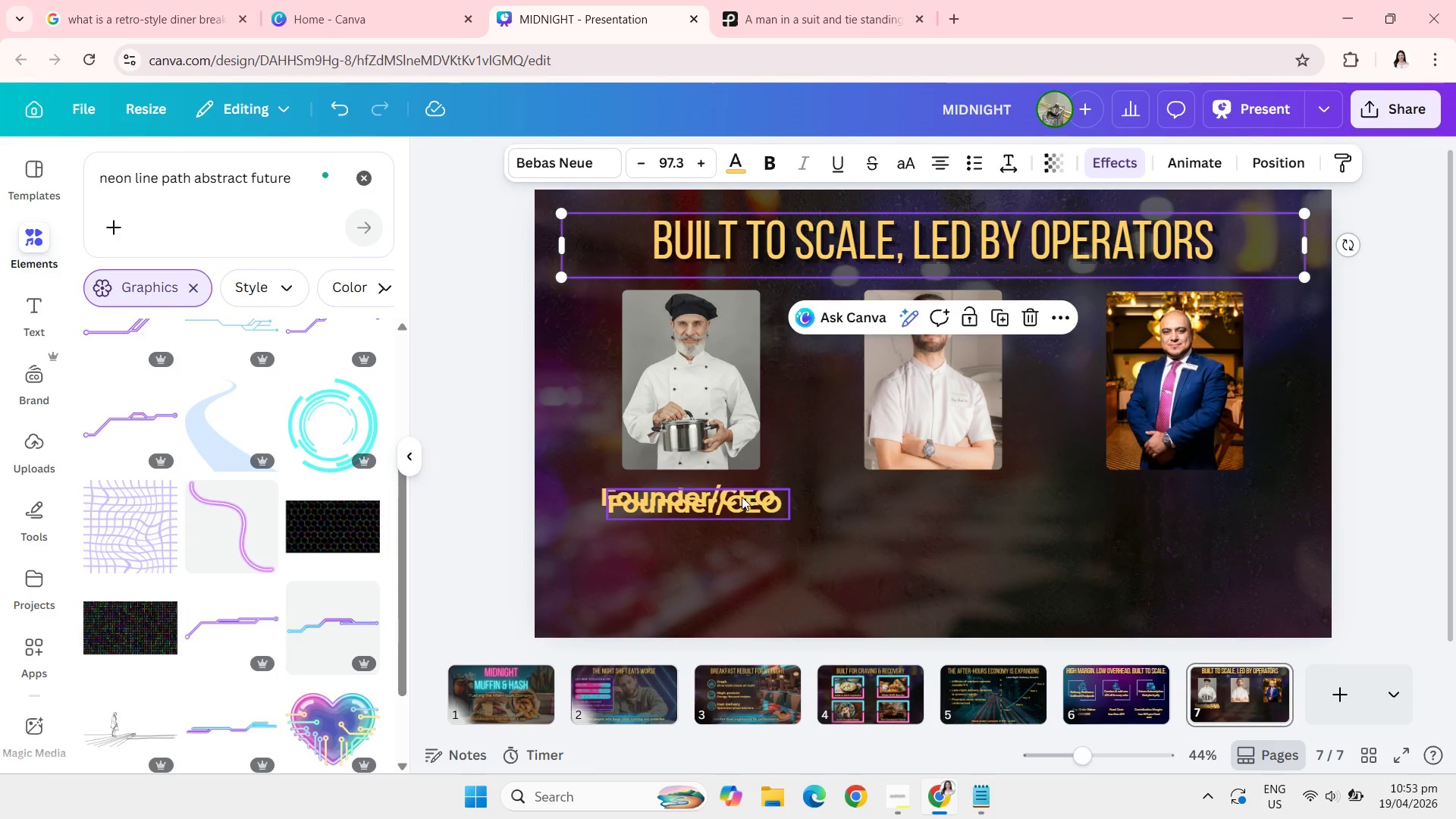 
left_click_drag(start_coordinate=[739, 498], to_coordinate=[972, 491])
 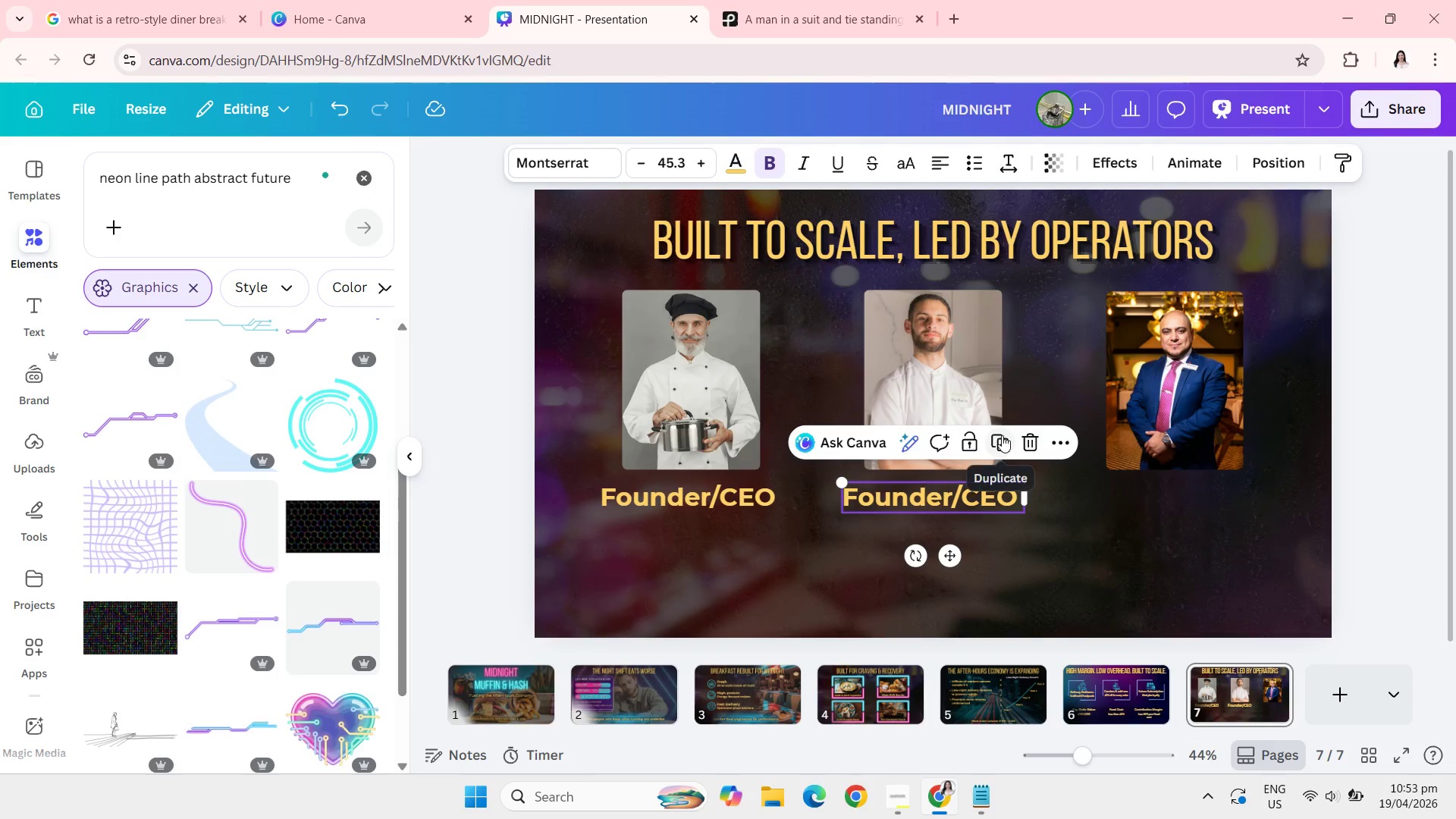 
left_click([1000, 437])
 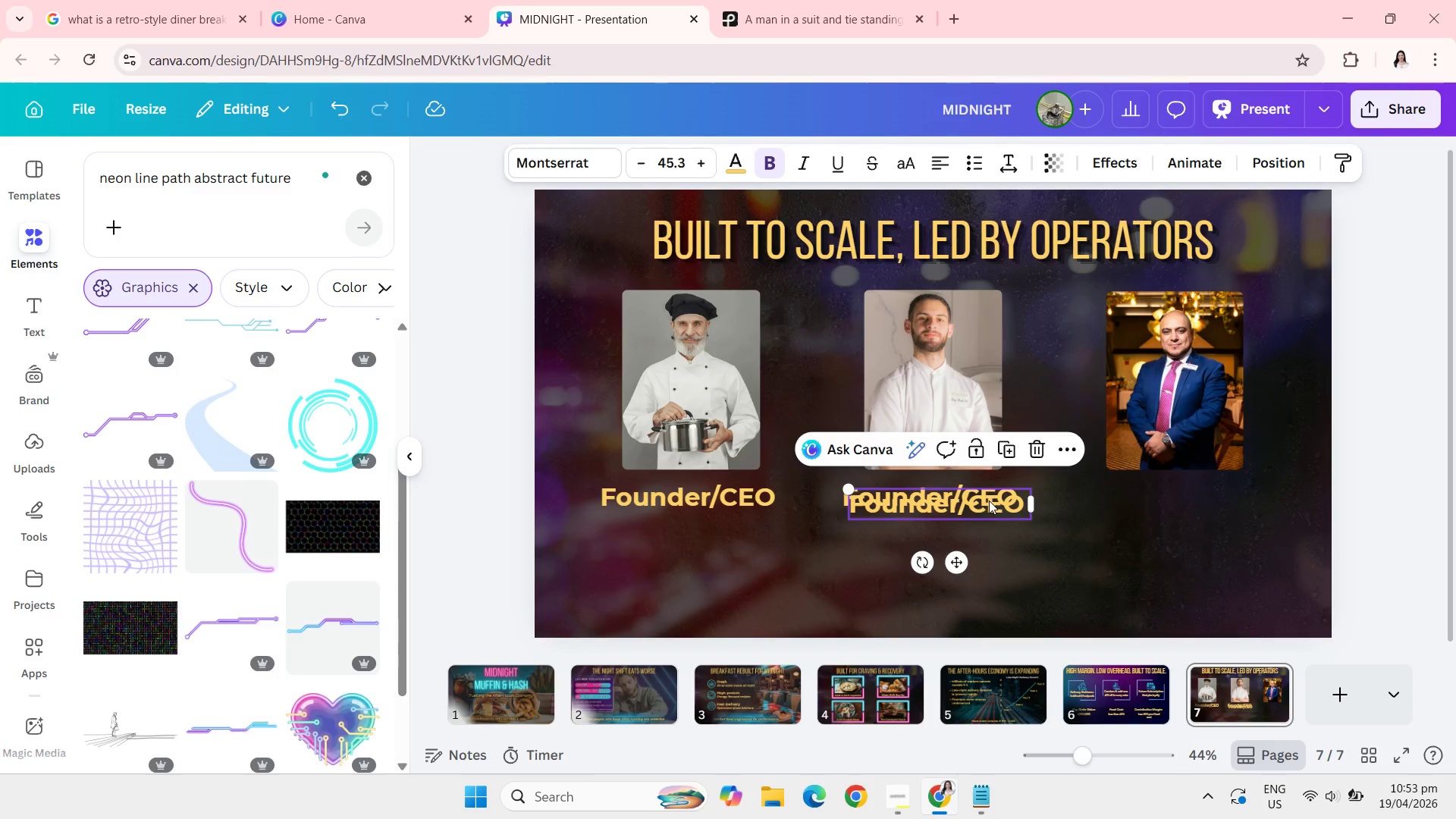 
left_click_drag(start_coordinate=[989, 500], to_coordinate=[1219, 495])
 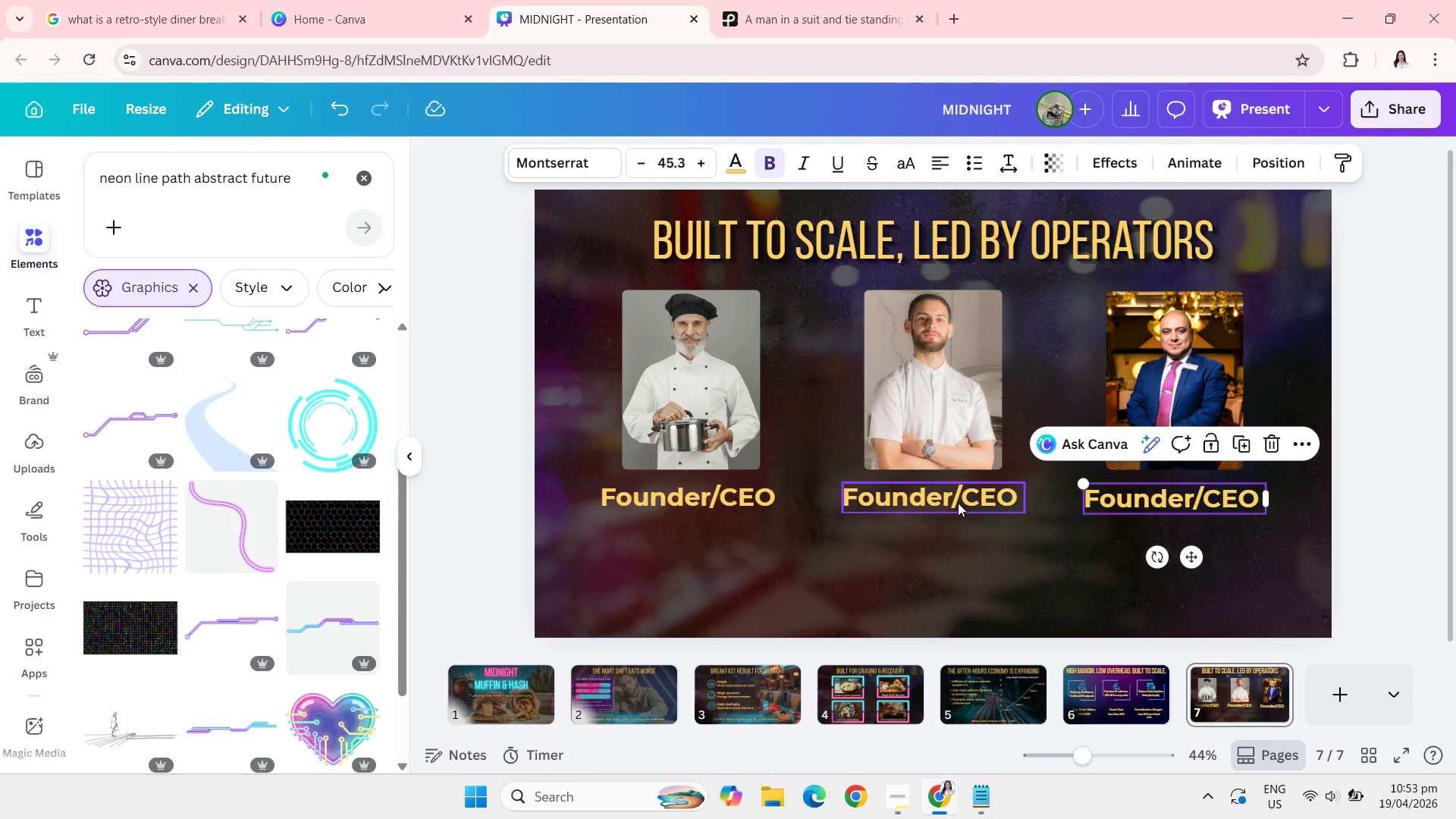 
left_click([958, 503])
 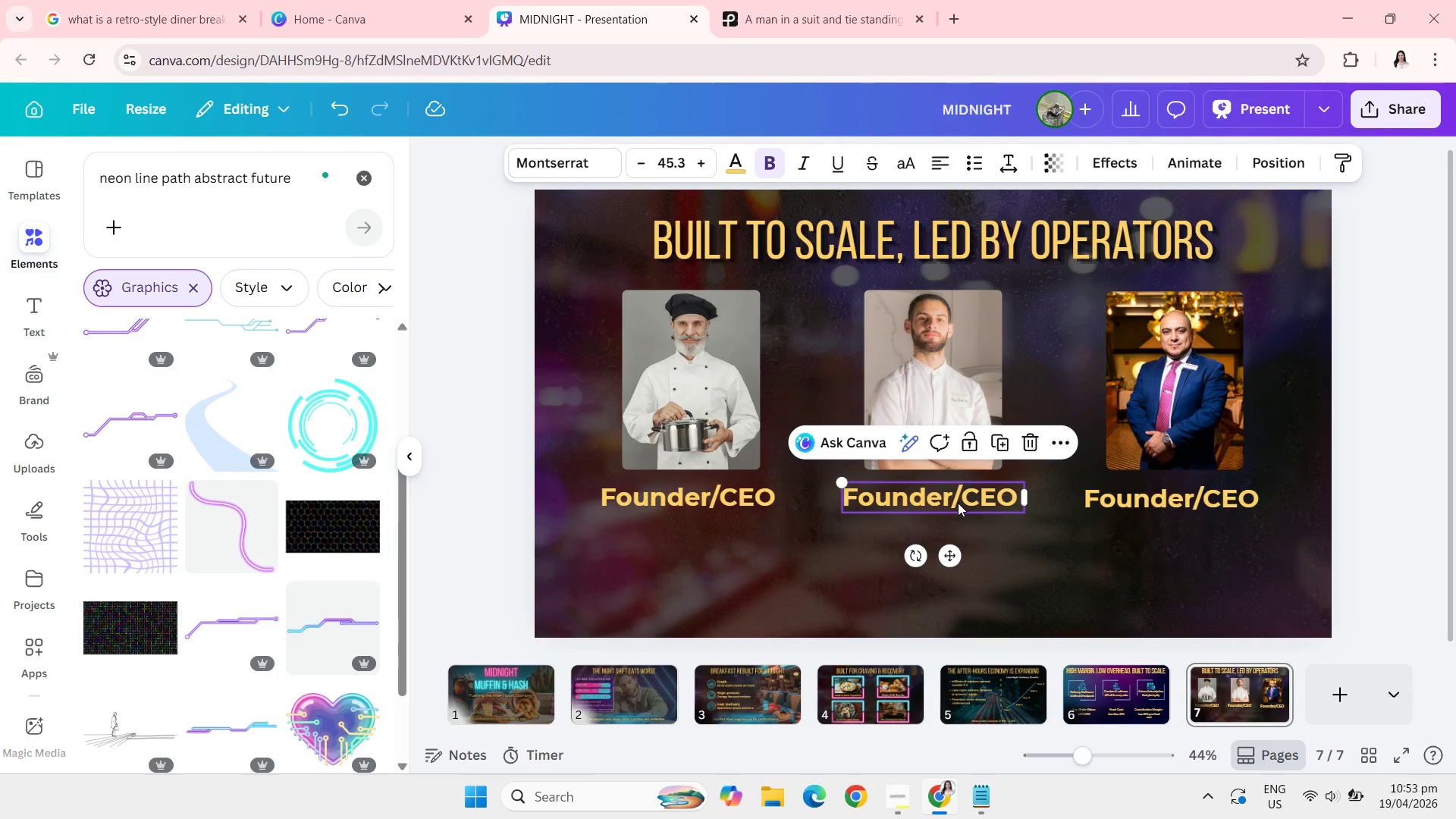 
left_click([958, 503])
 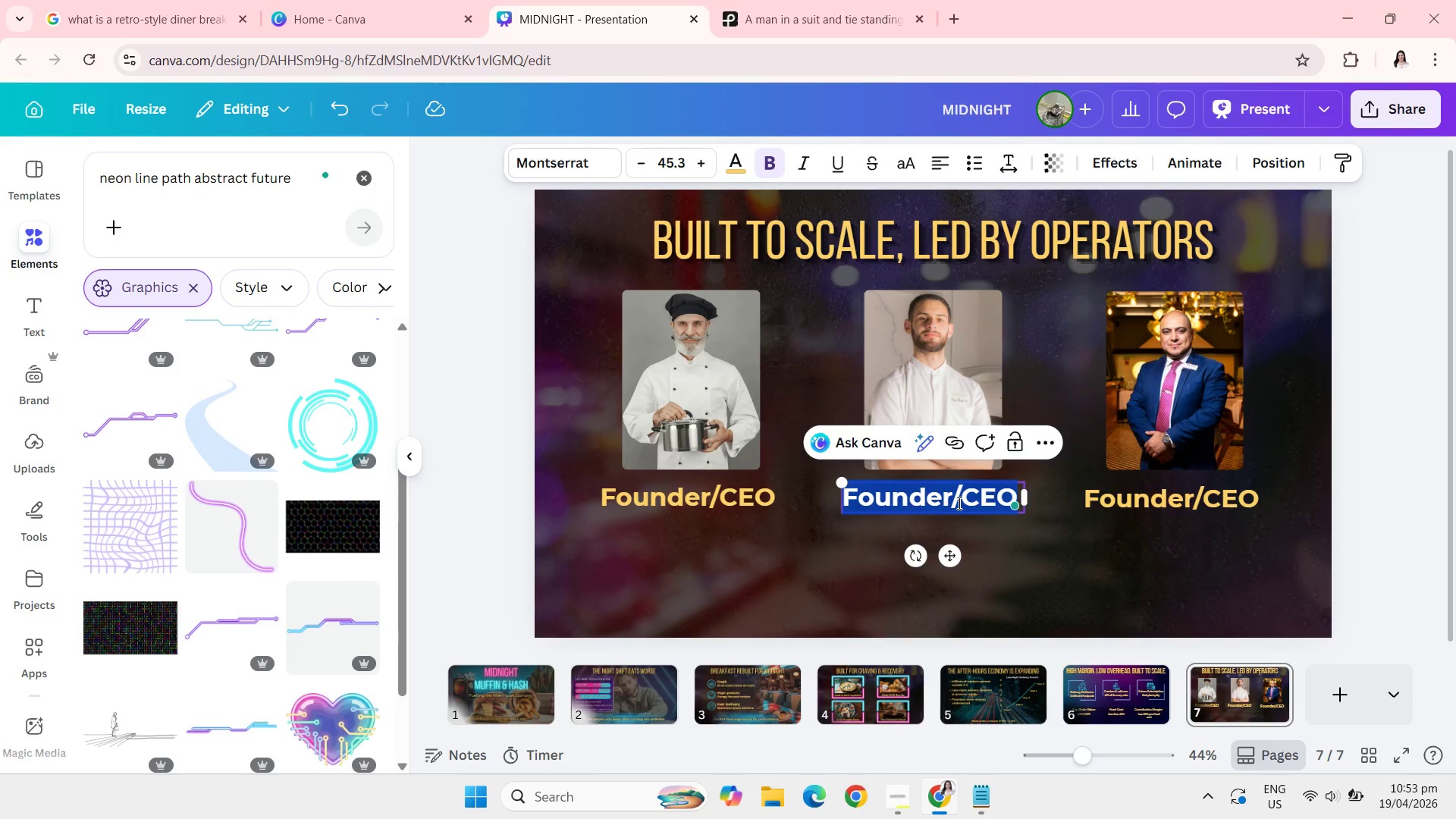 
type(cULINARY )
key(Backspace)
key(Backspace)
key(Backspace)
key(Backspace)
key(Backspace)
key(Backspace)
key(Backspace)
key(Backspace)
key(Backspace)
type(Culinary Lead)
 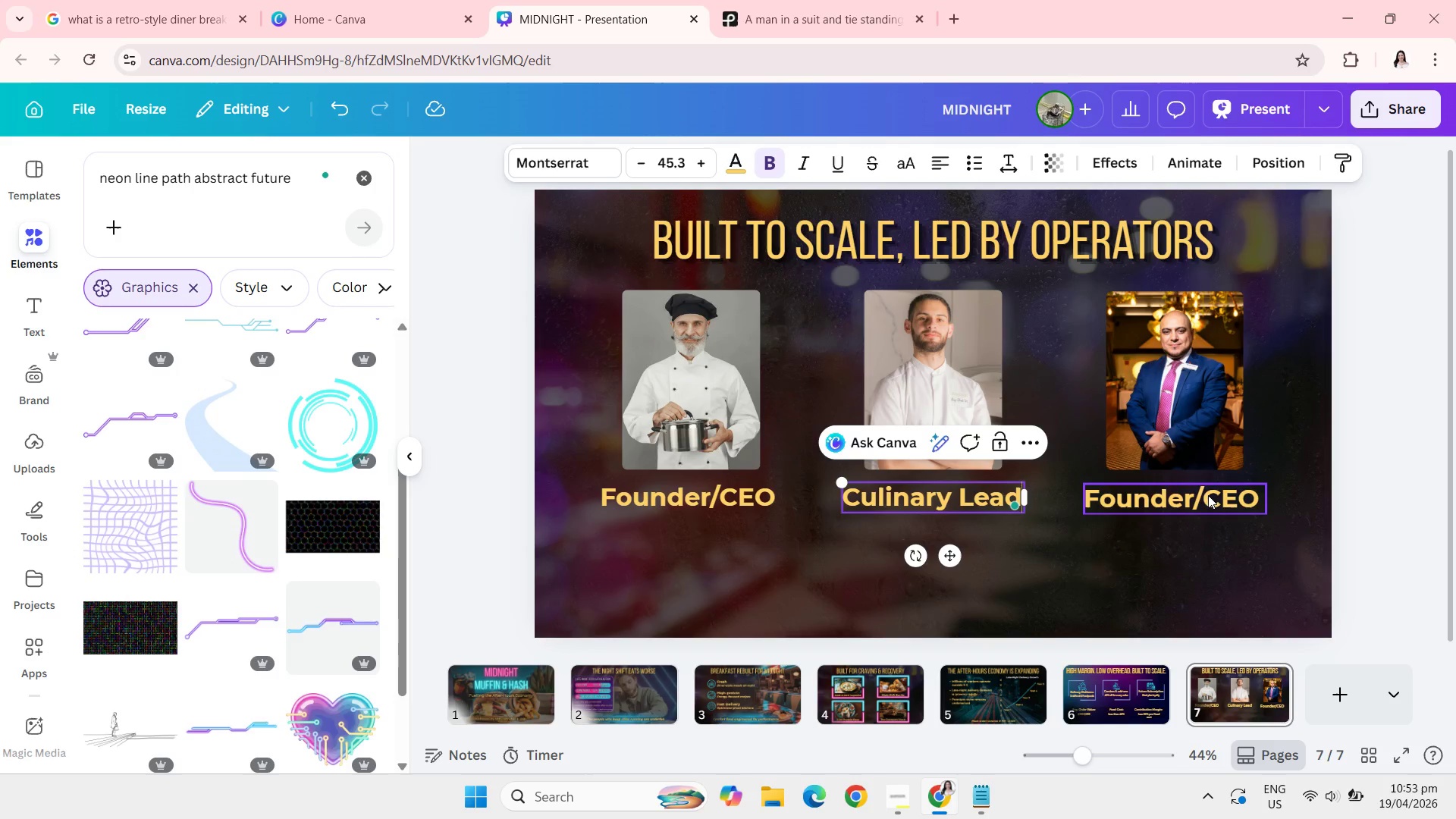 
left_click([1203, 495])
 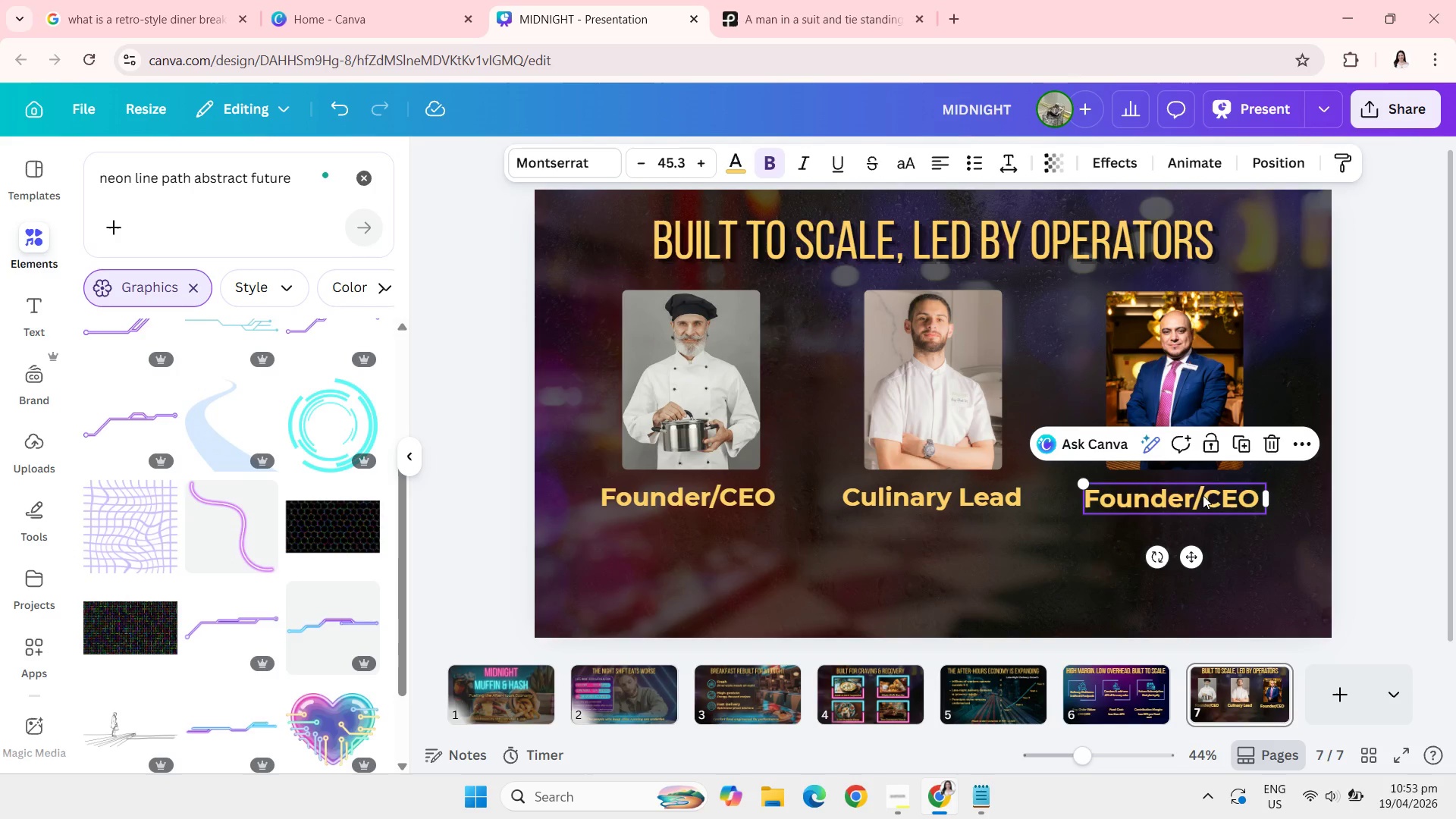 
left_click([1203, 495])
 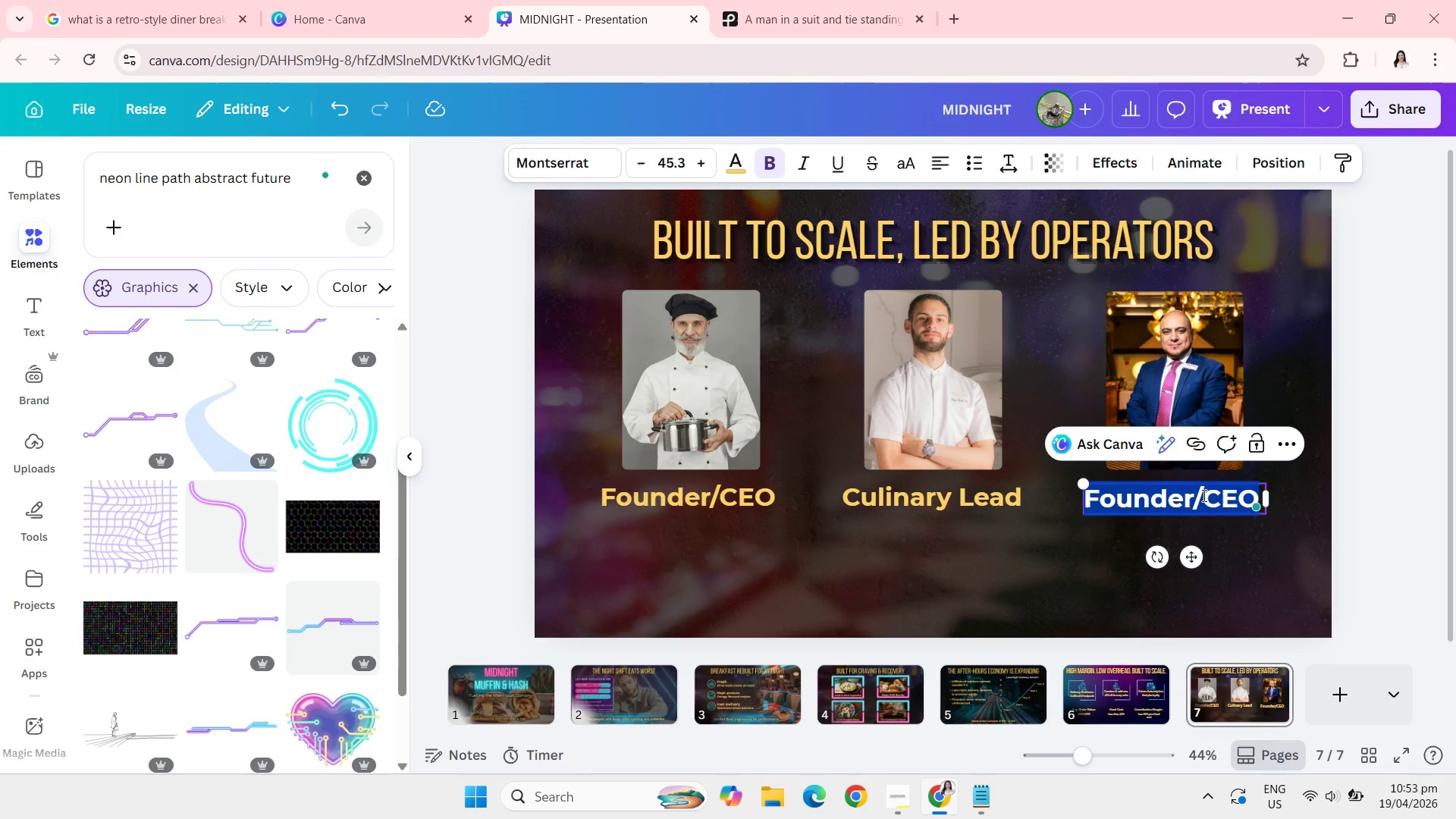 
type(Operations)
 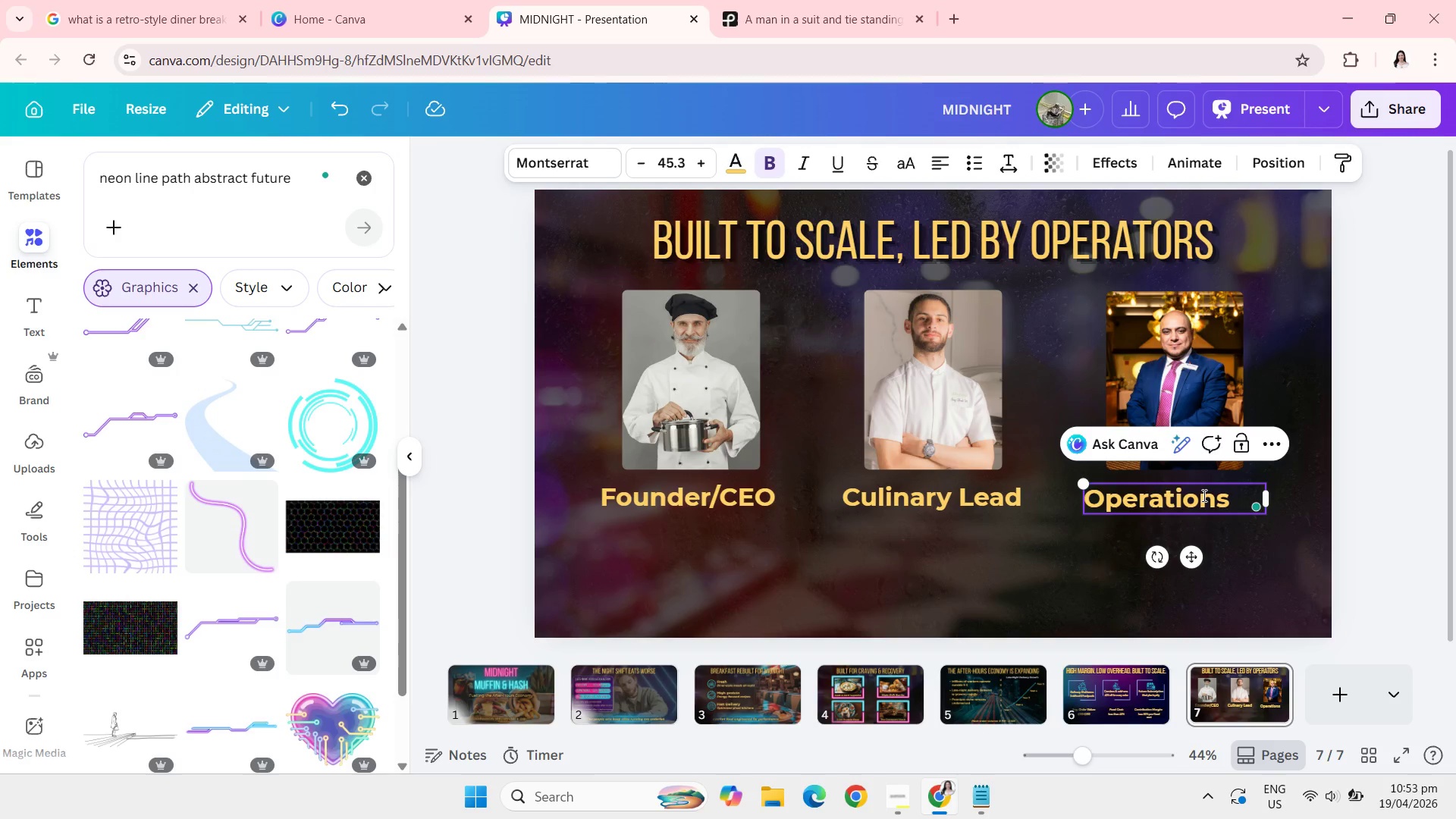 
type( manager)
key(Backspace)
key(Backspace)
key(Backspace)
key(Backspace)
key(Backspace)
key(Backspace)
key(Backspace)
type(Manager)
 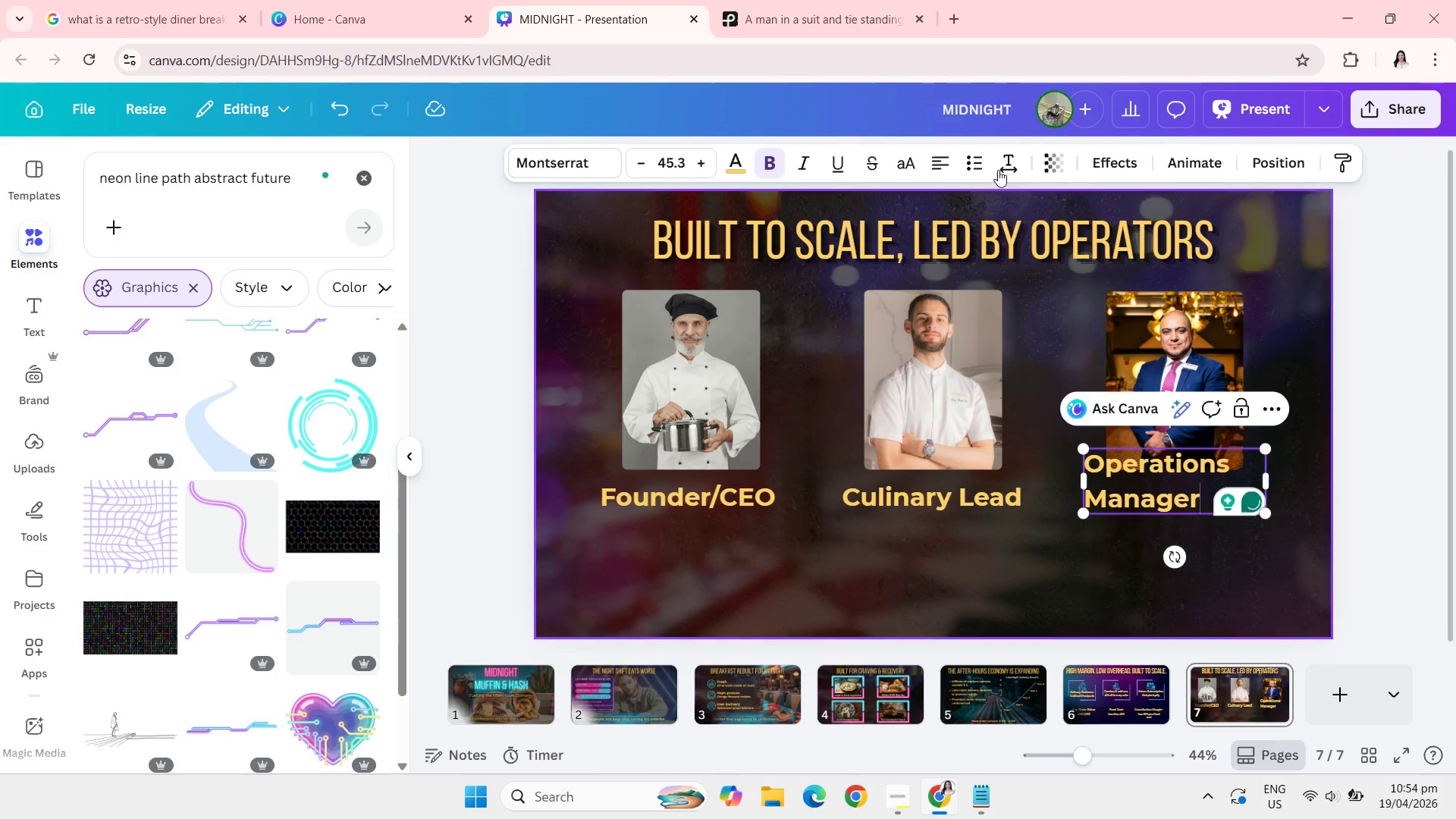 
left_click([934, 166])
 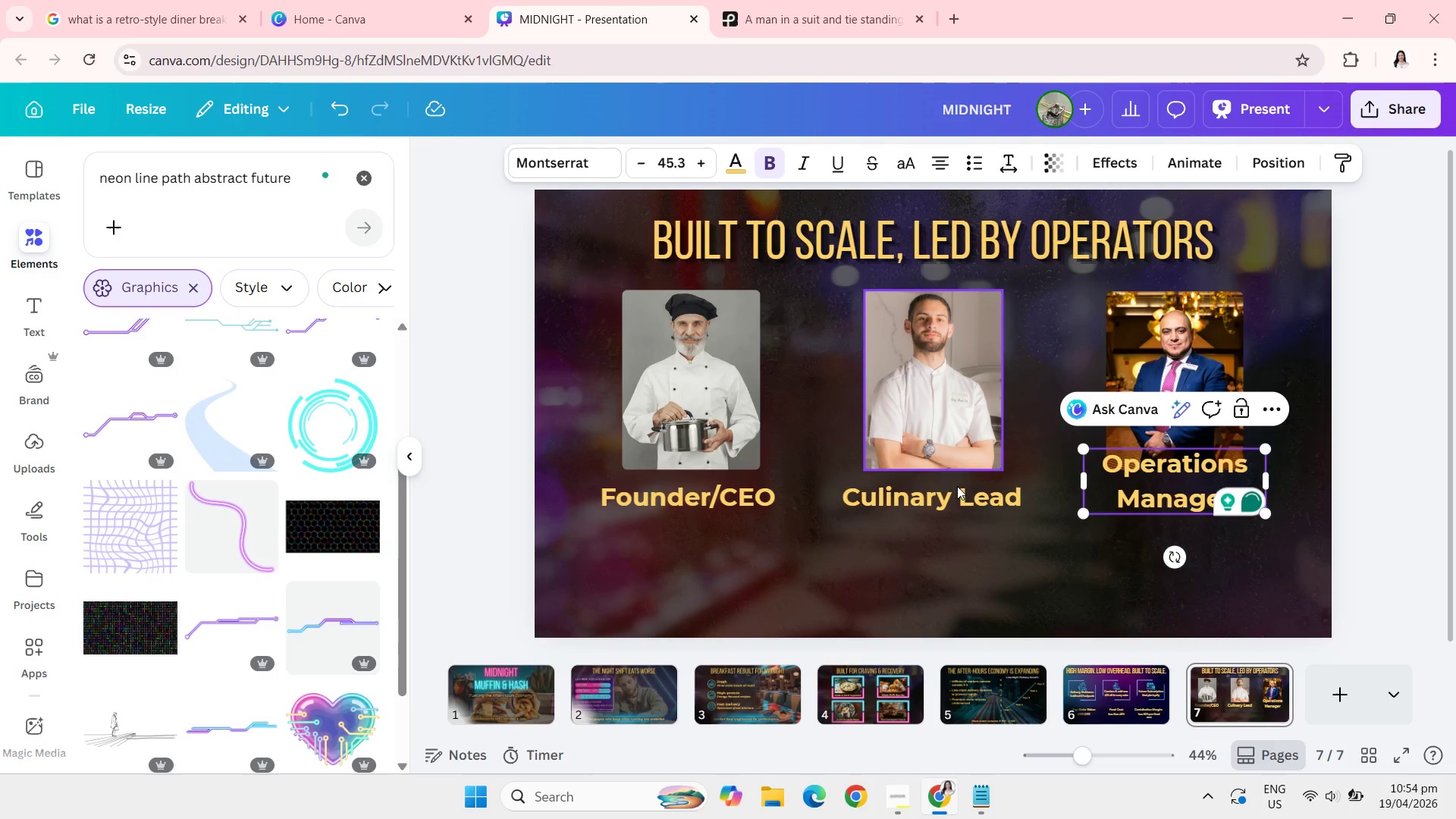 
left_click([956, 491])
 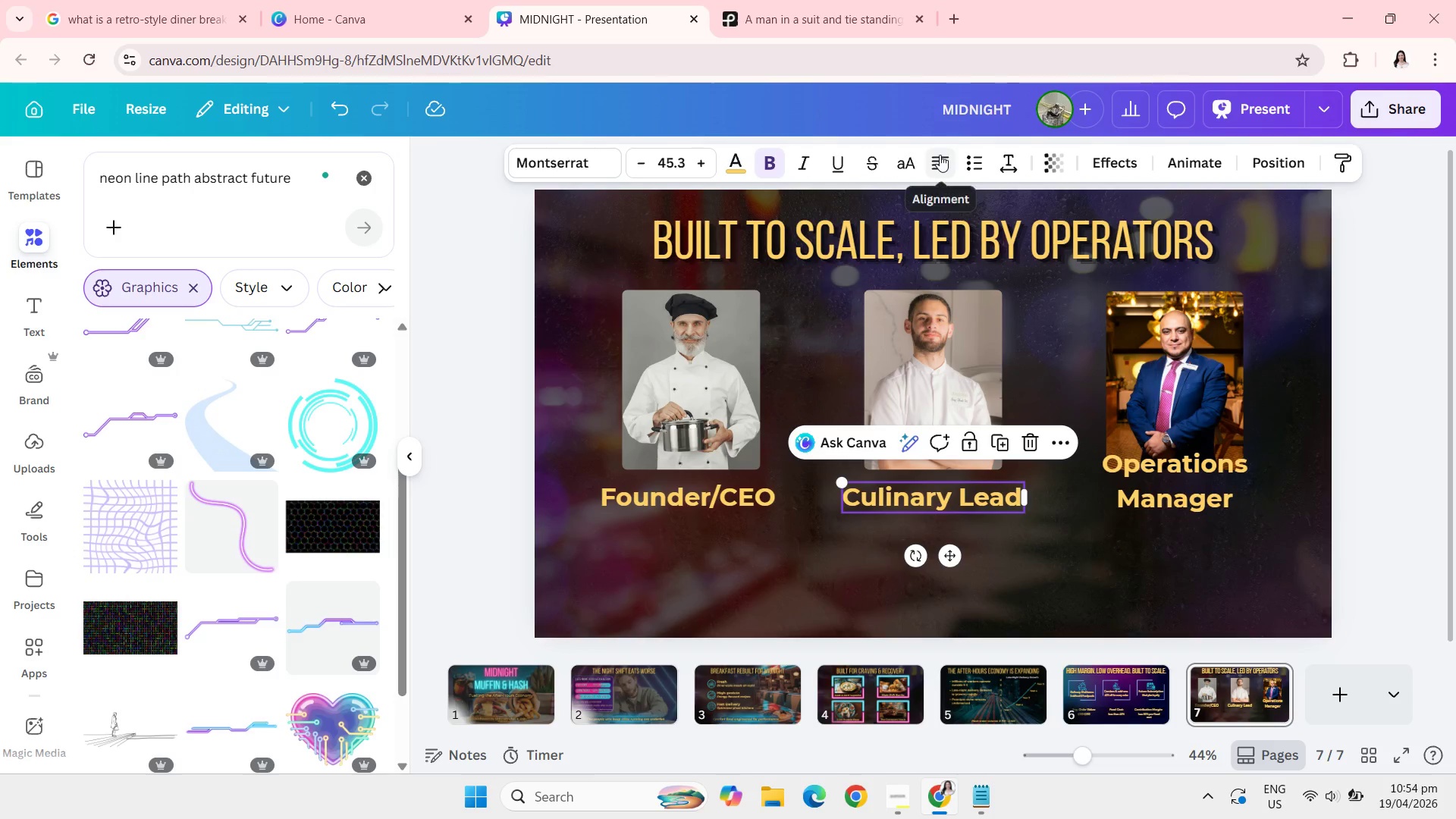 
left_click([940, 159])
 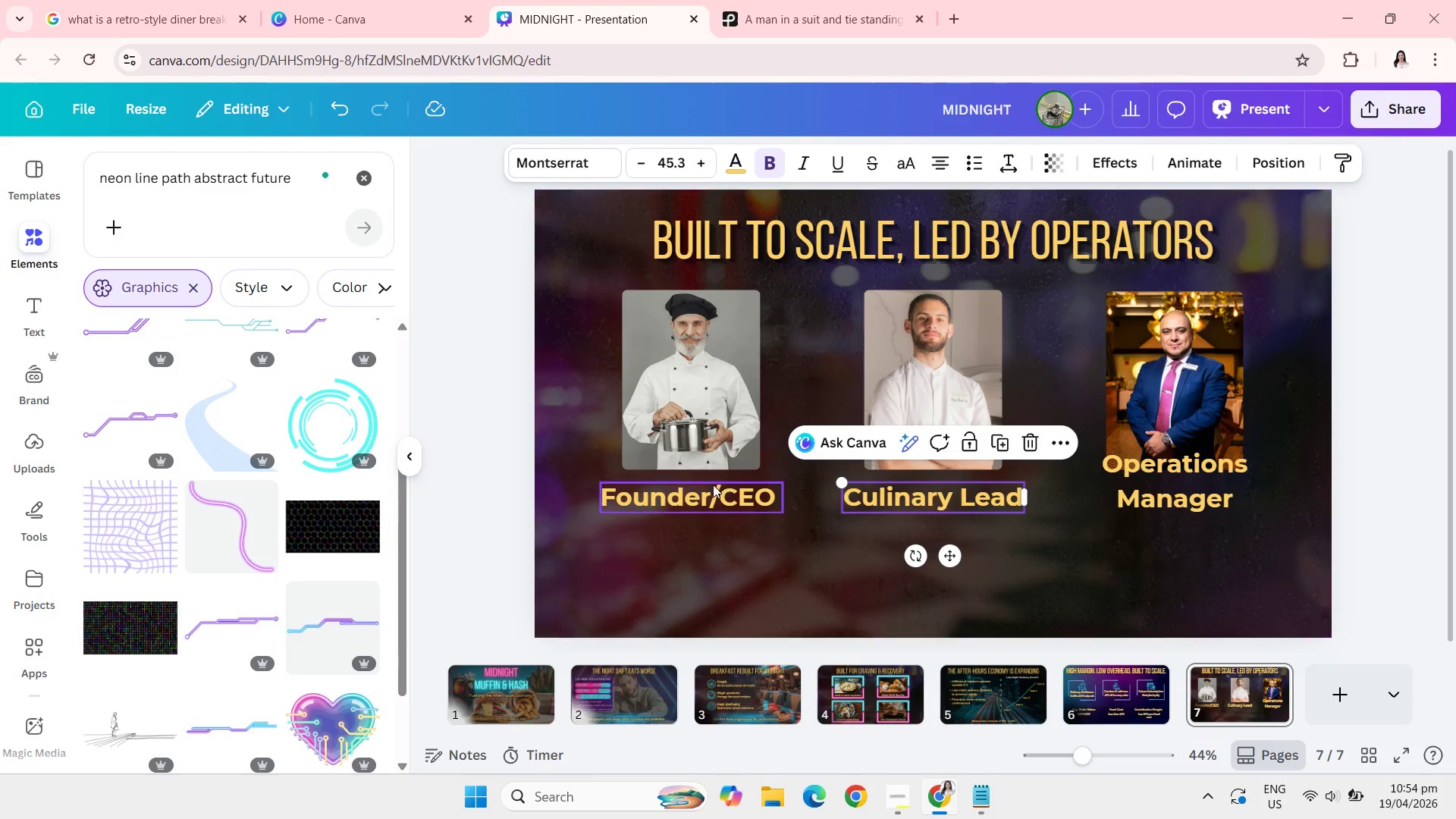 
left_click([698, 493])
 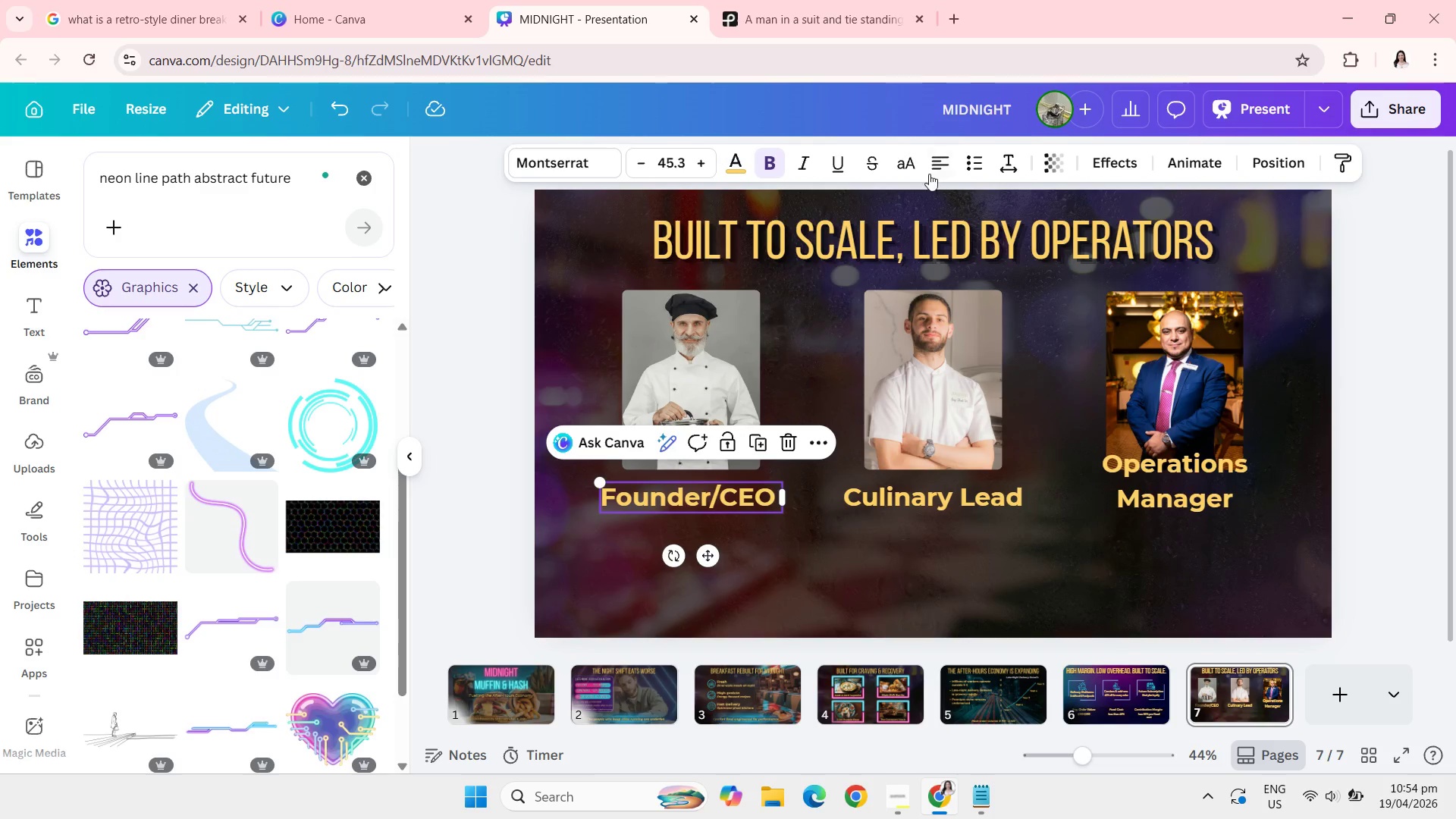 
left_click([929, 174])
 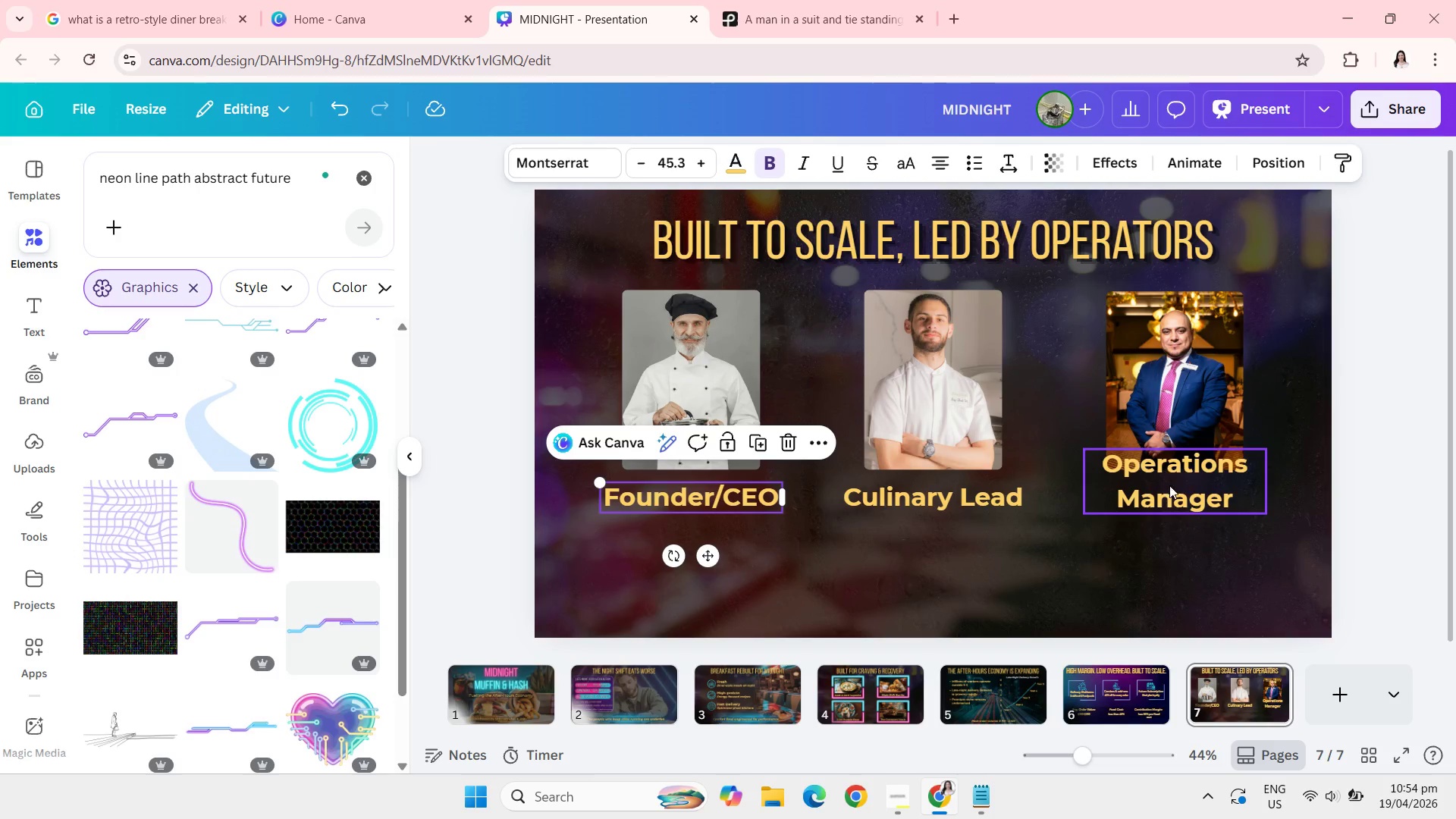 
left_click_drag(start_coordinate=[1172, 492], to_coordinate=[1173, 514])
 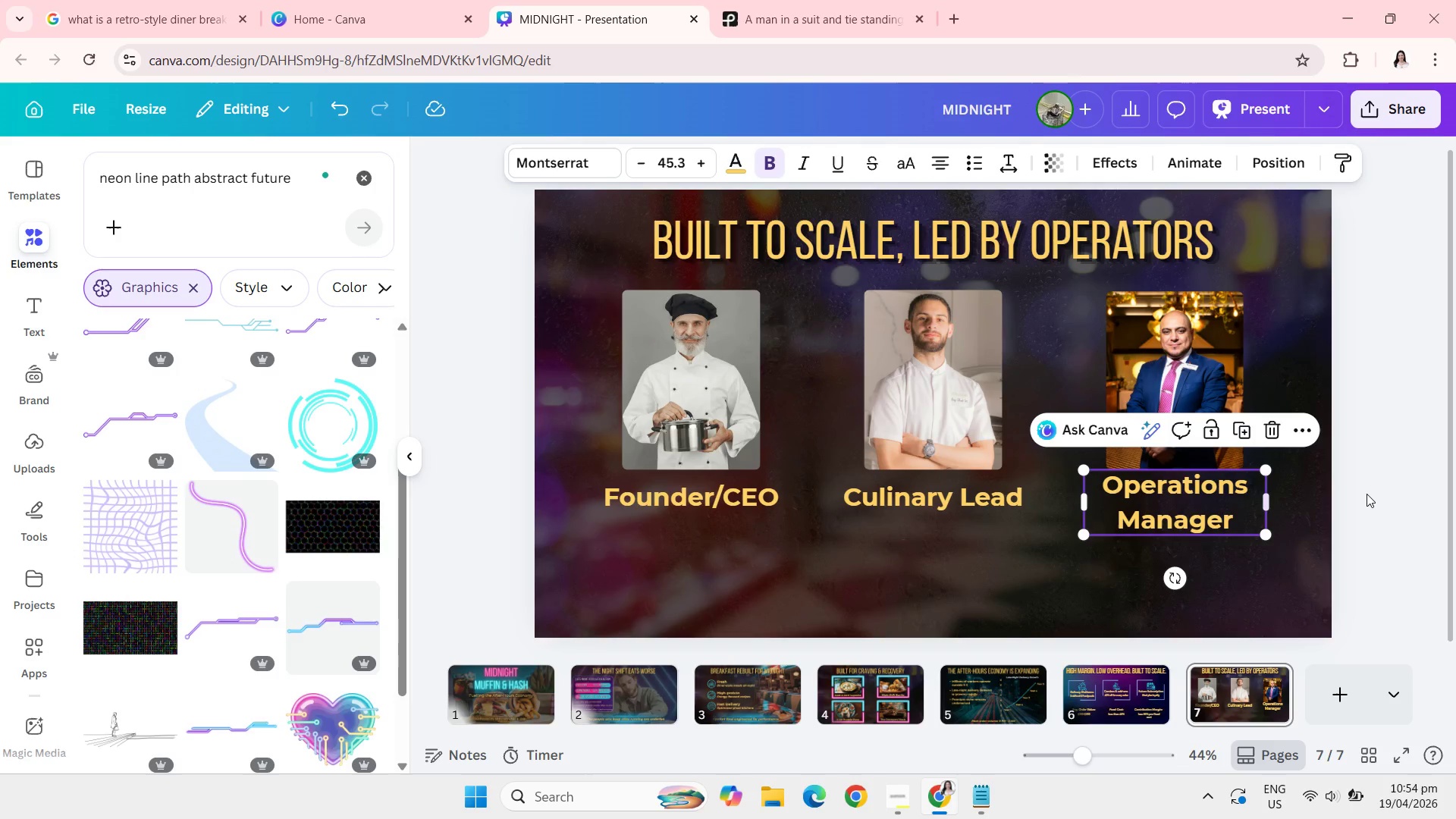 
left_click([1370, 494])
 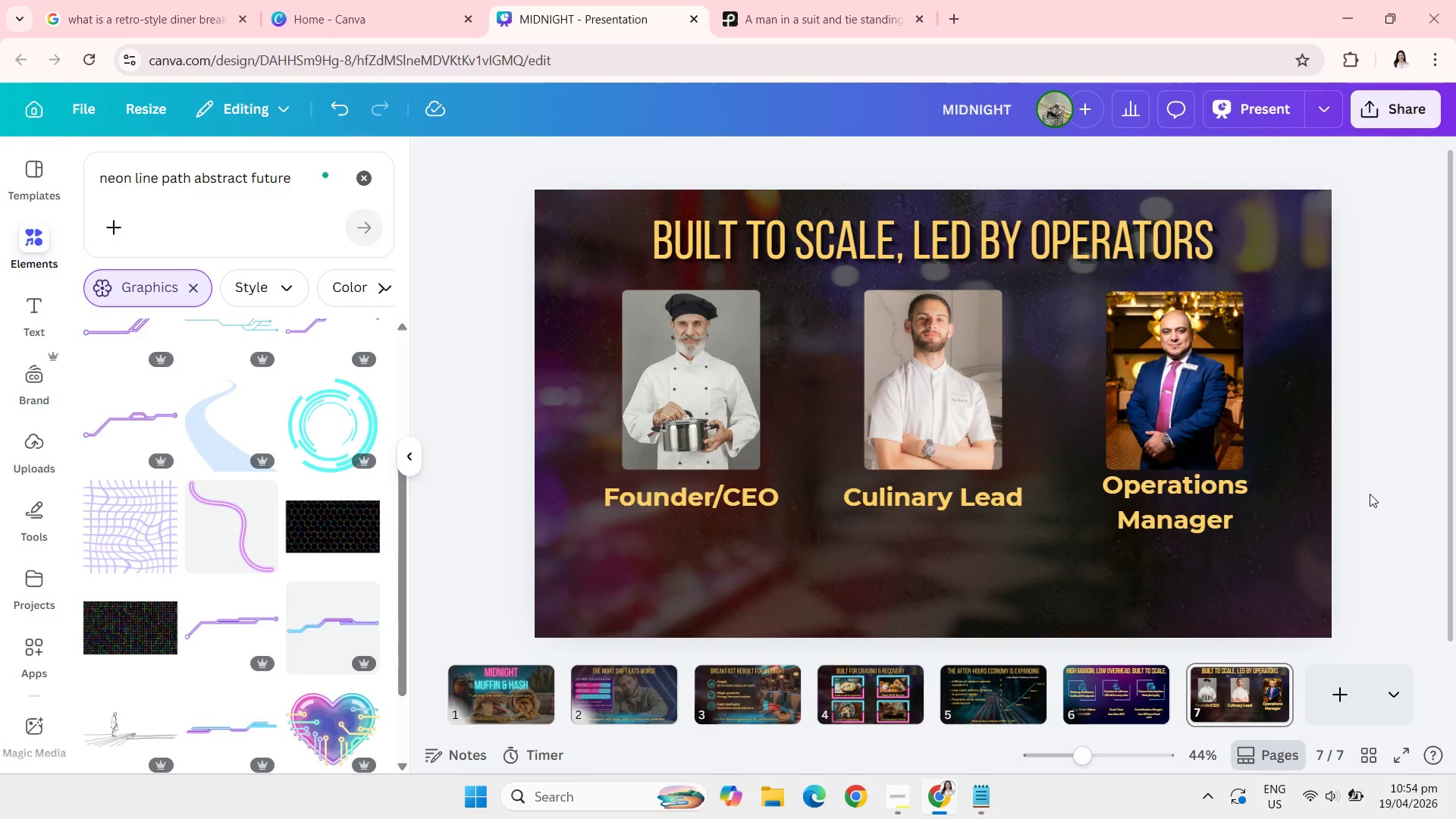 
wait(16.84)
 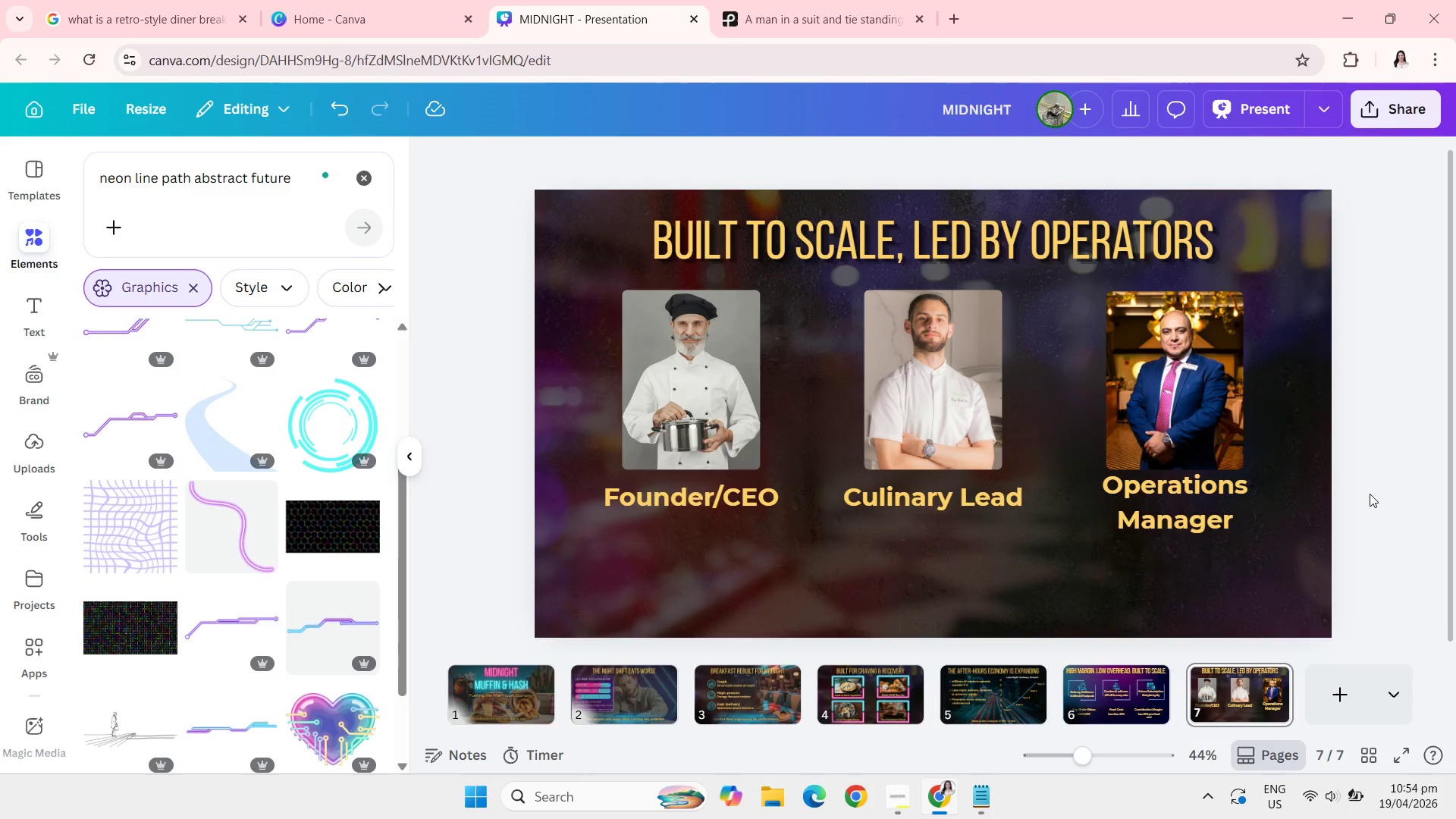 
left_click([734, 697])
 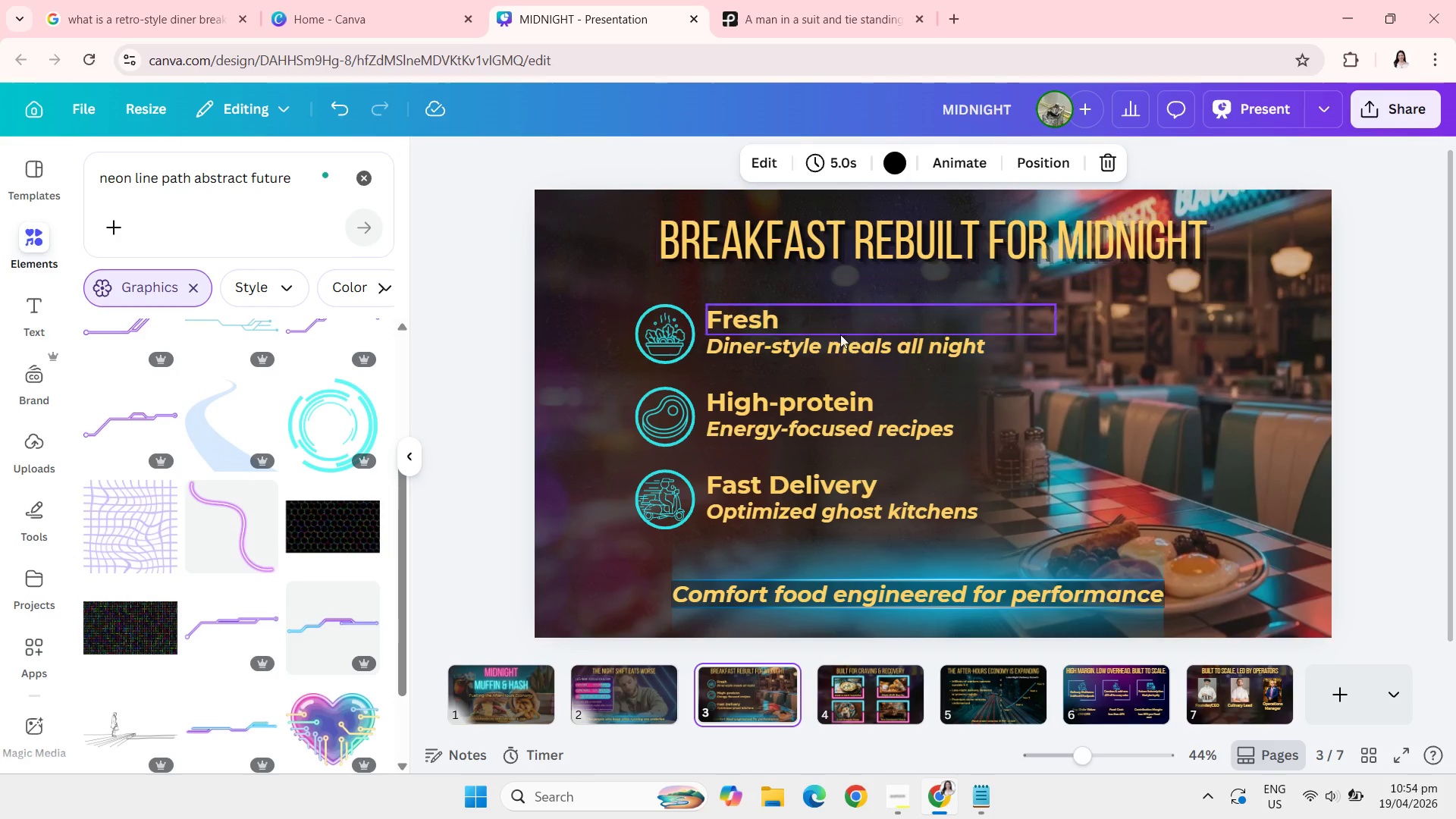 
left_click([842, 343])
 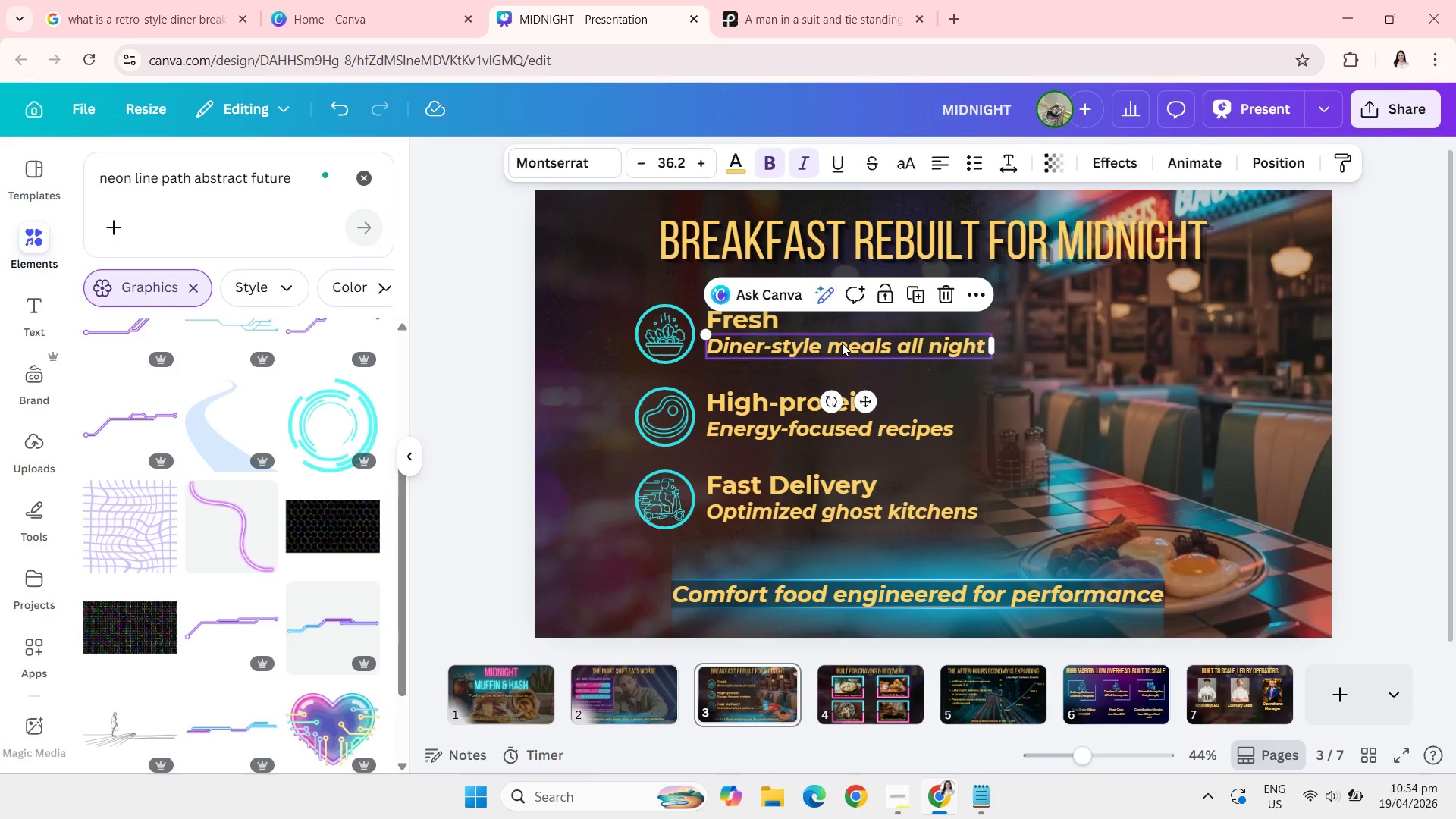 
key(Control+C)
 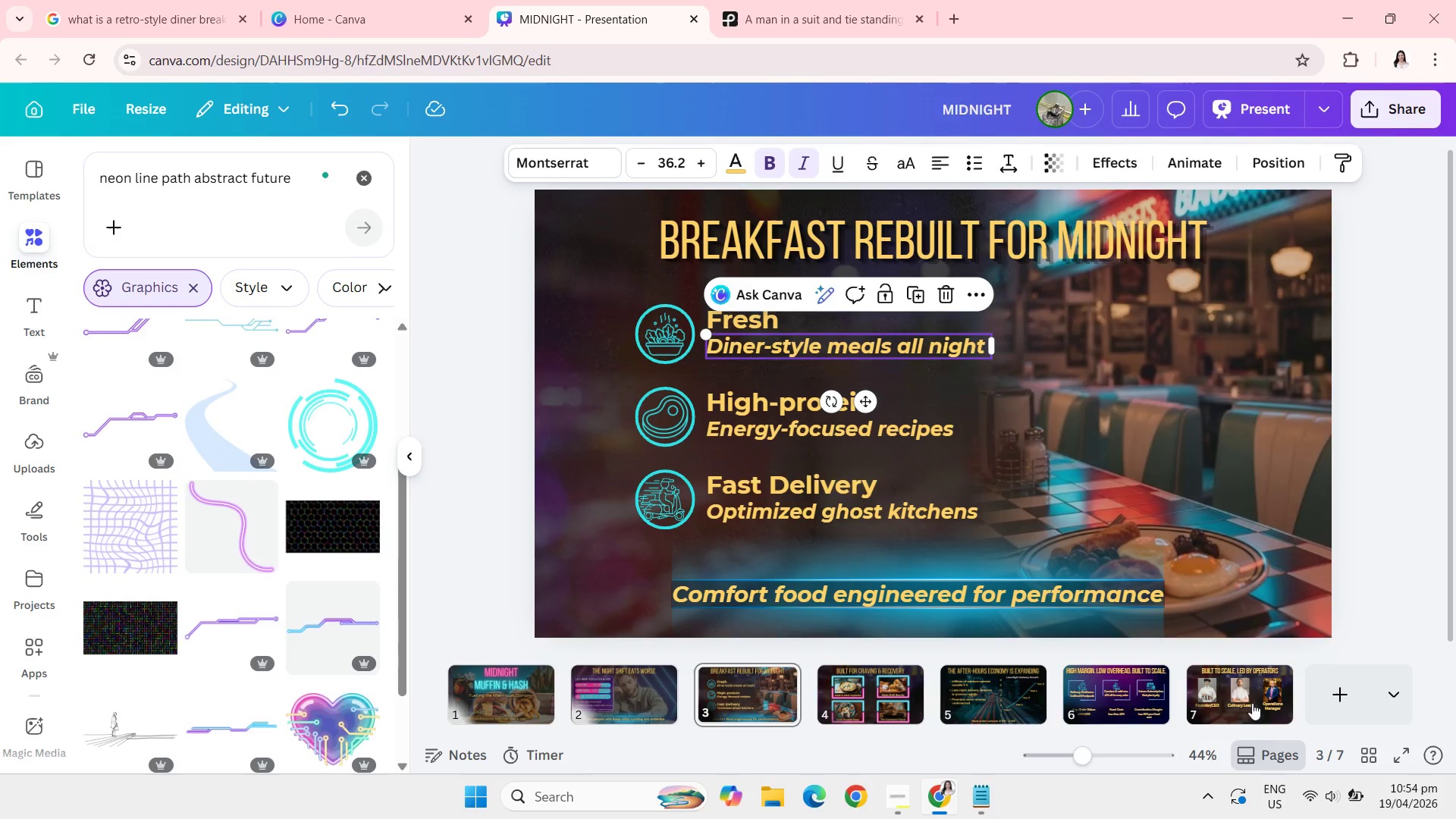 
left_click([1237, 703])
 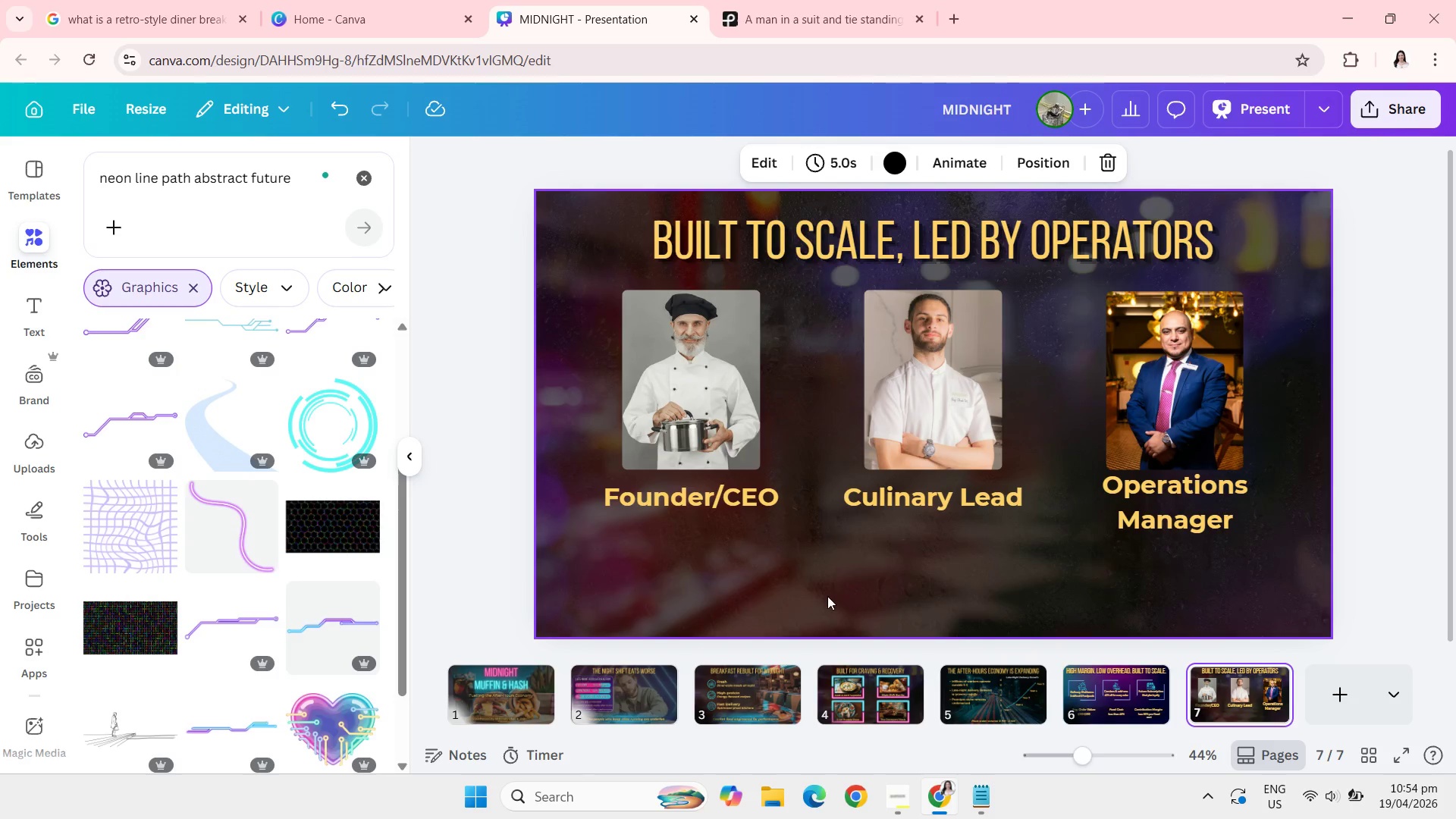 
key(Control+V)
 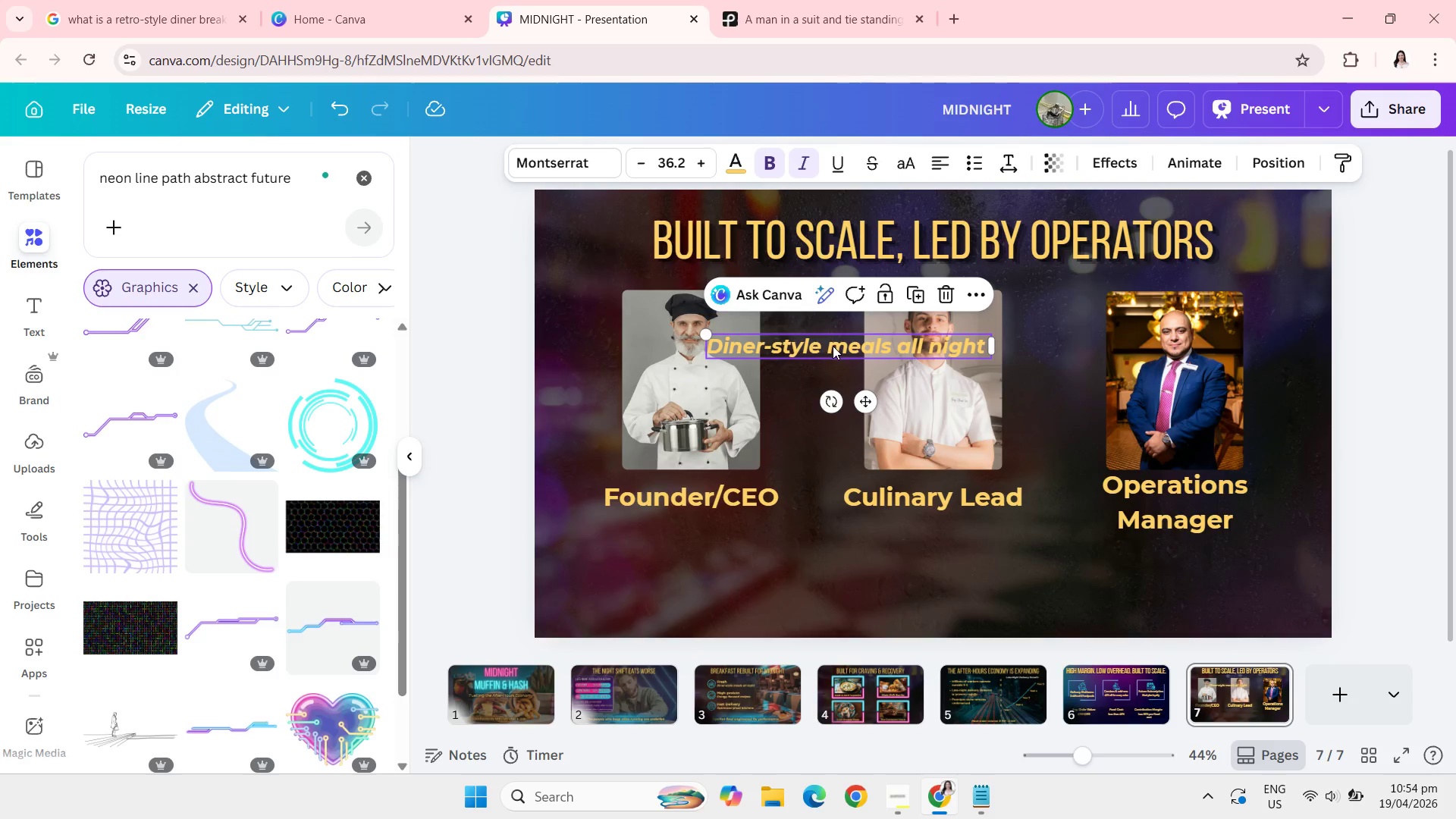 
left_click_drag(start_coordinate=[833, 347], to_coordinate=[729, 532])
 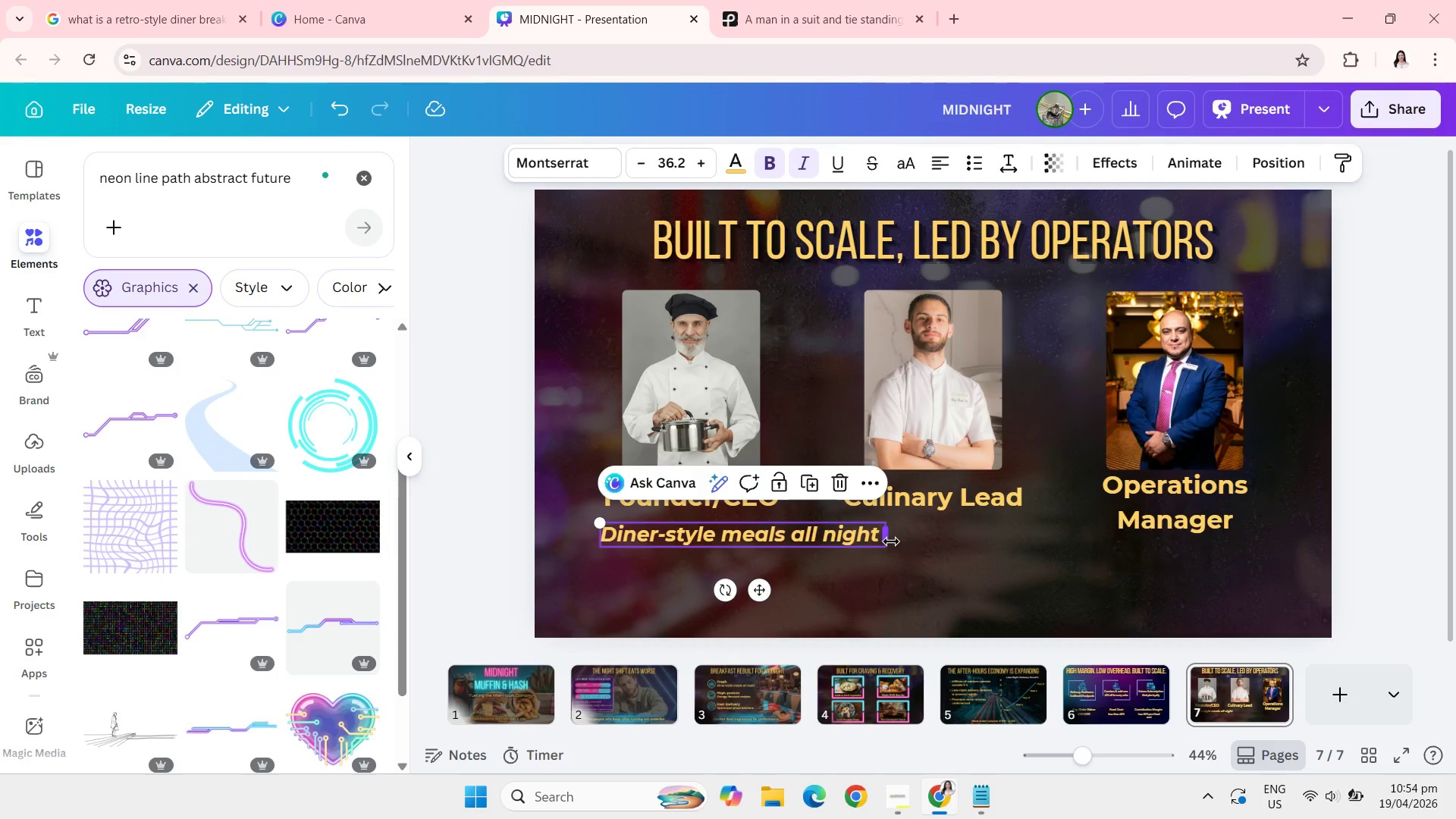 
left_click_drag(start_coordinate=[891, 541], to_coordinate=[786, 532])
 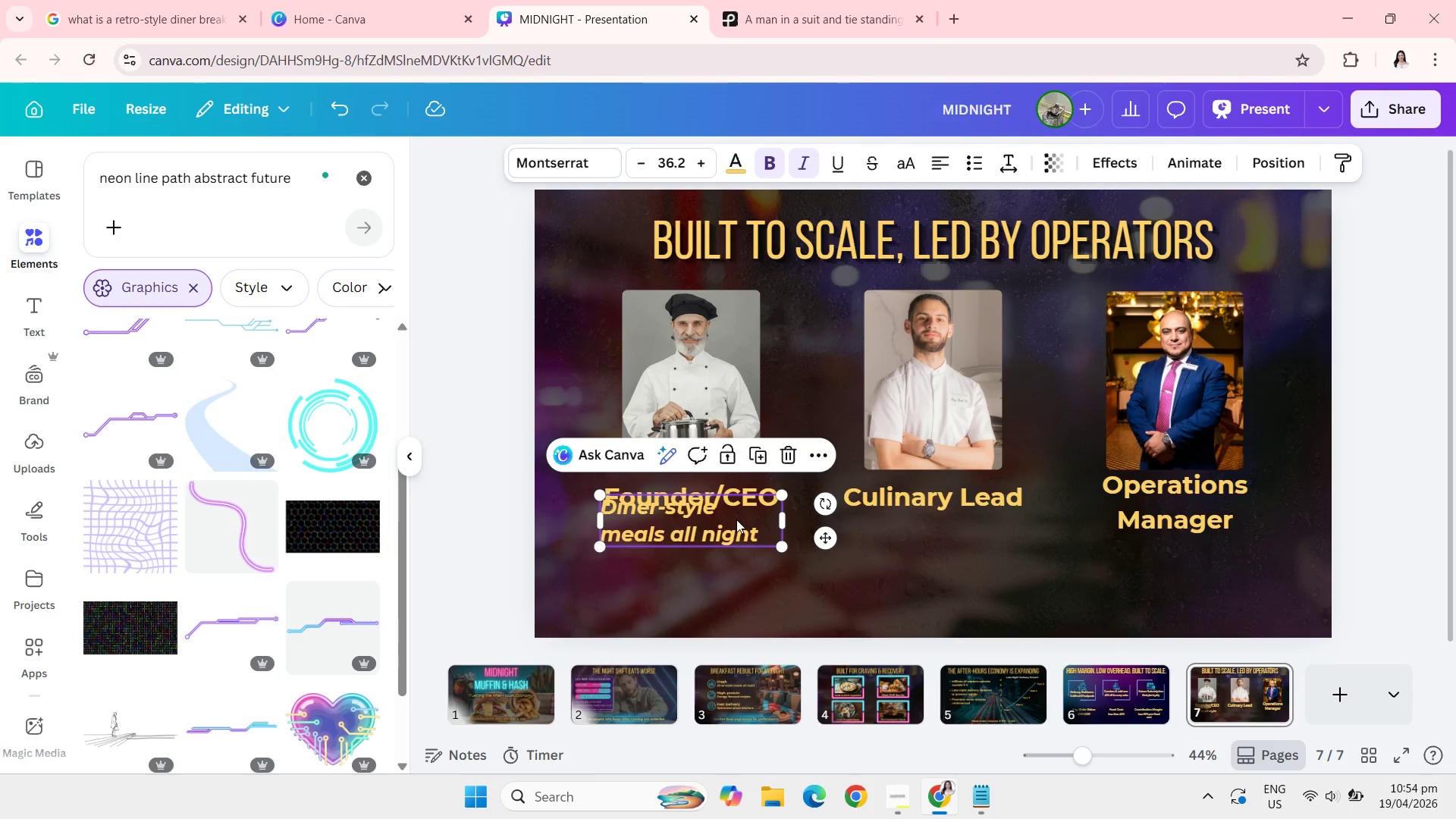 
left_click_drag(start_coordinate=[736, 519], to_coordinate=[740, 546])
 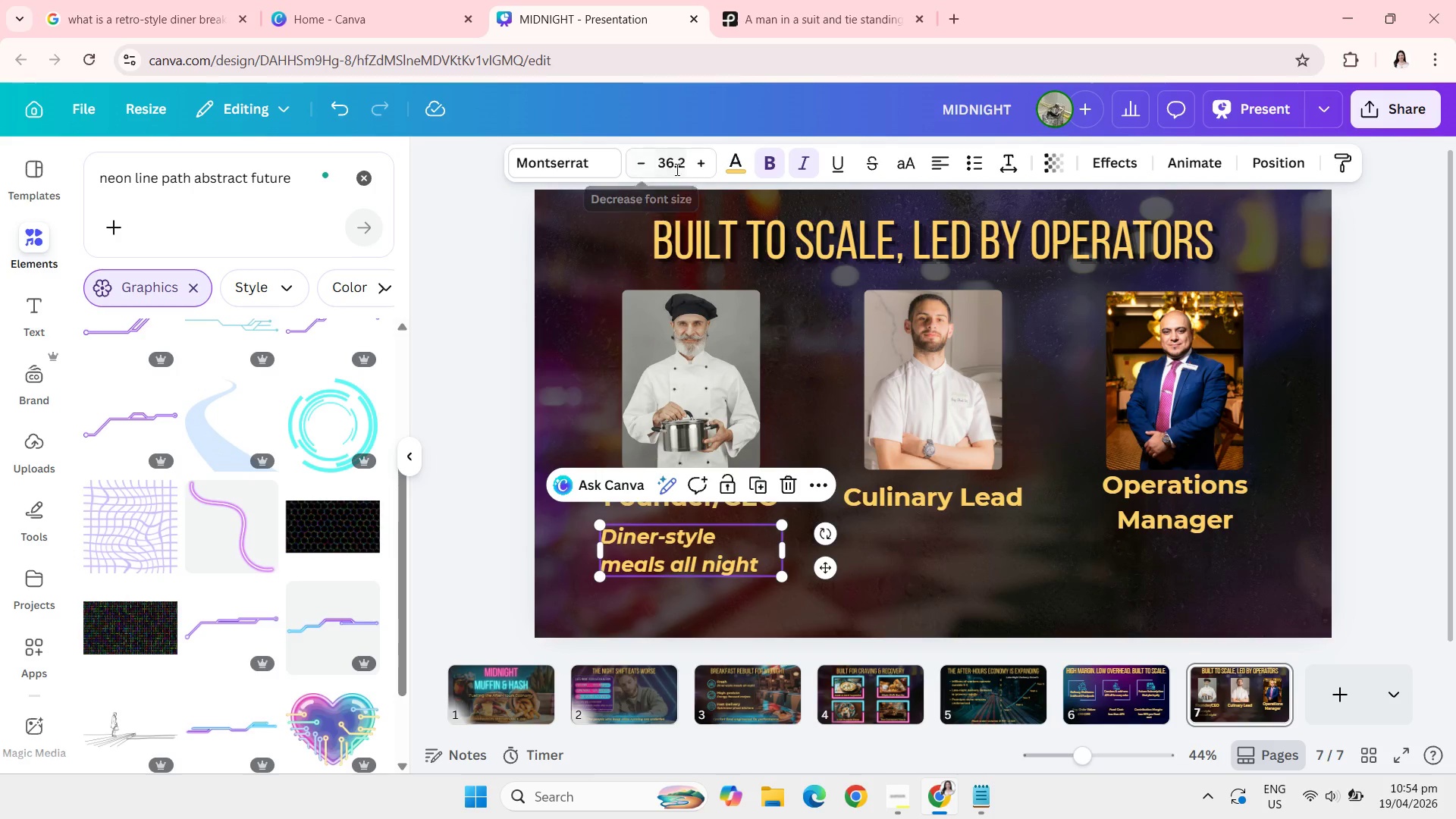 
left_click([678, 169])
 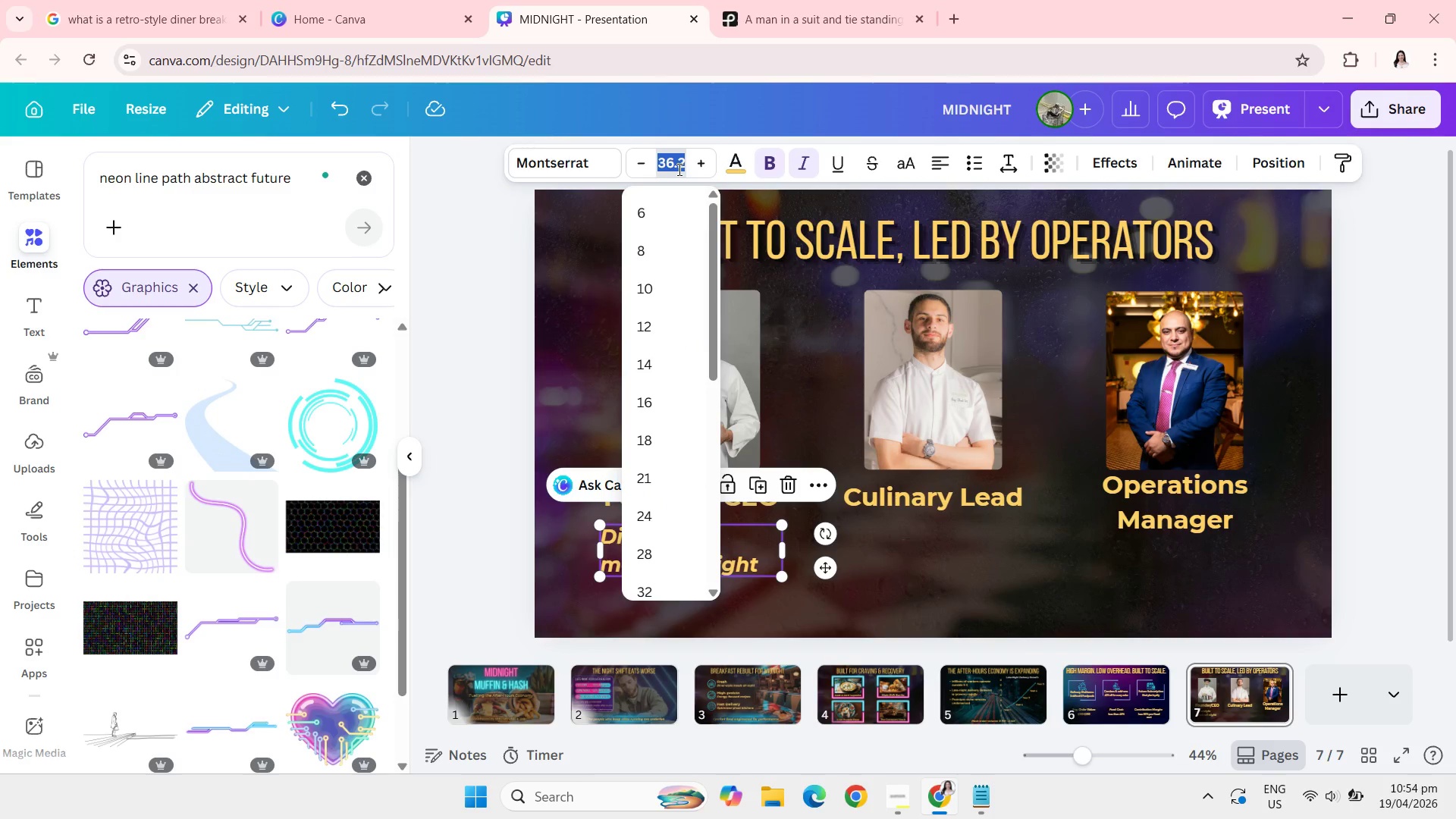 
type(35)
 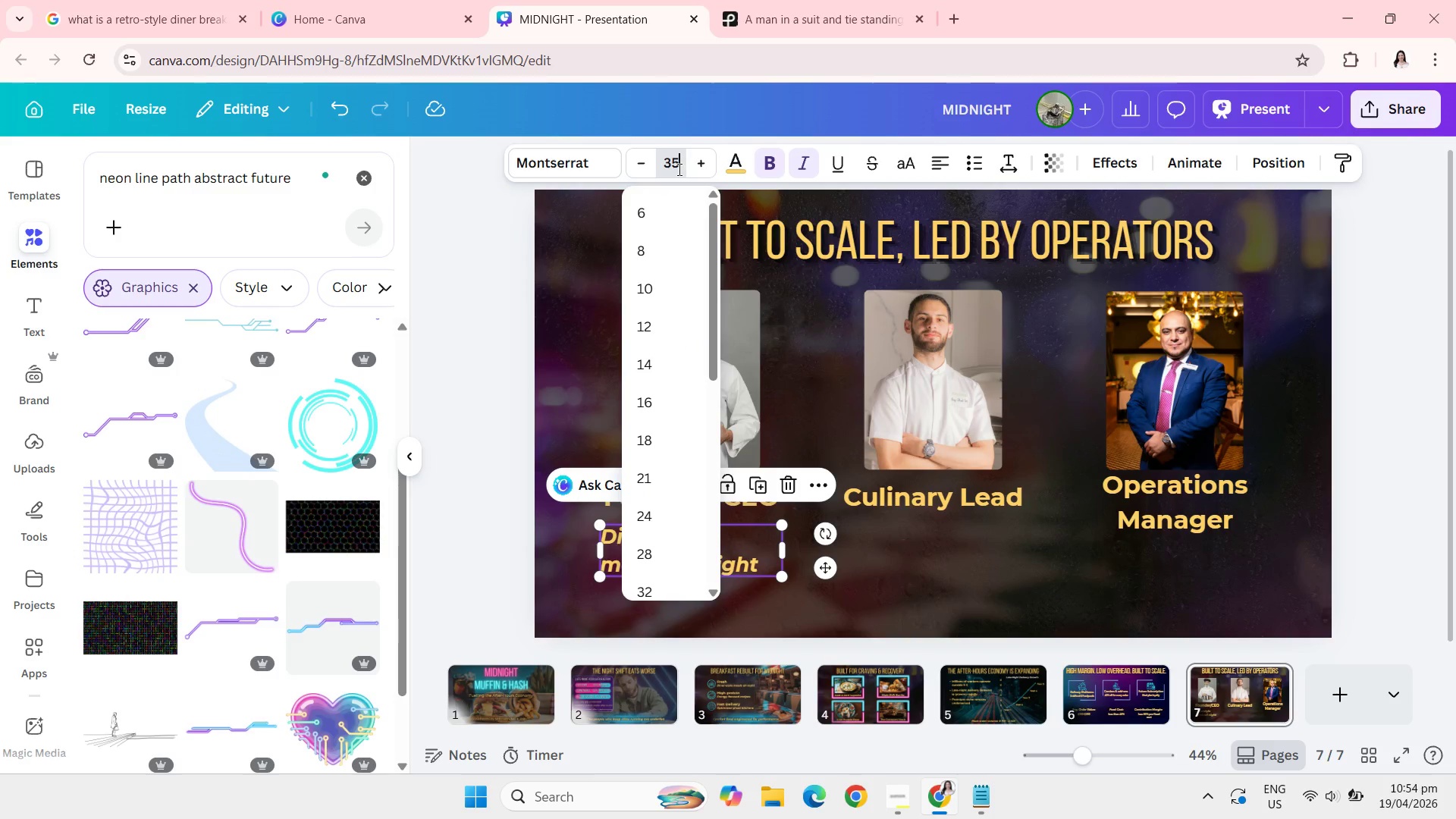 
key(Enter)
 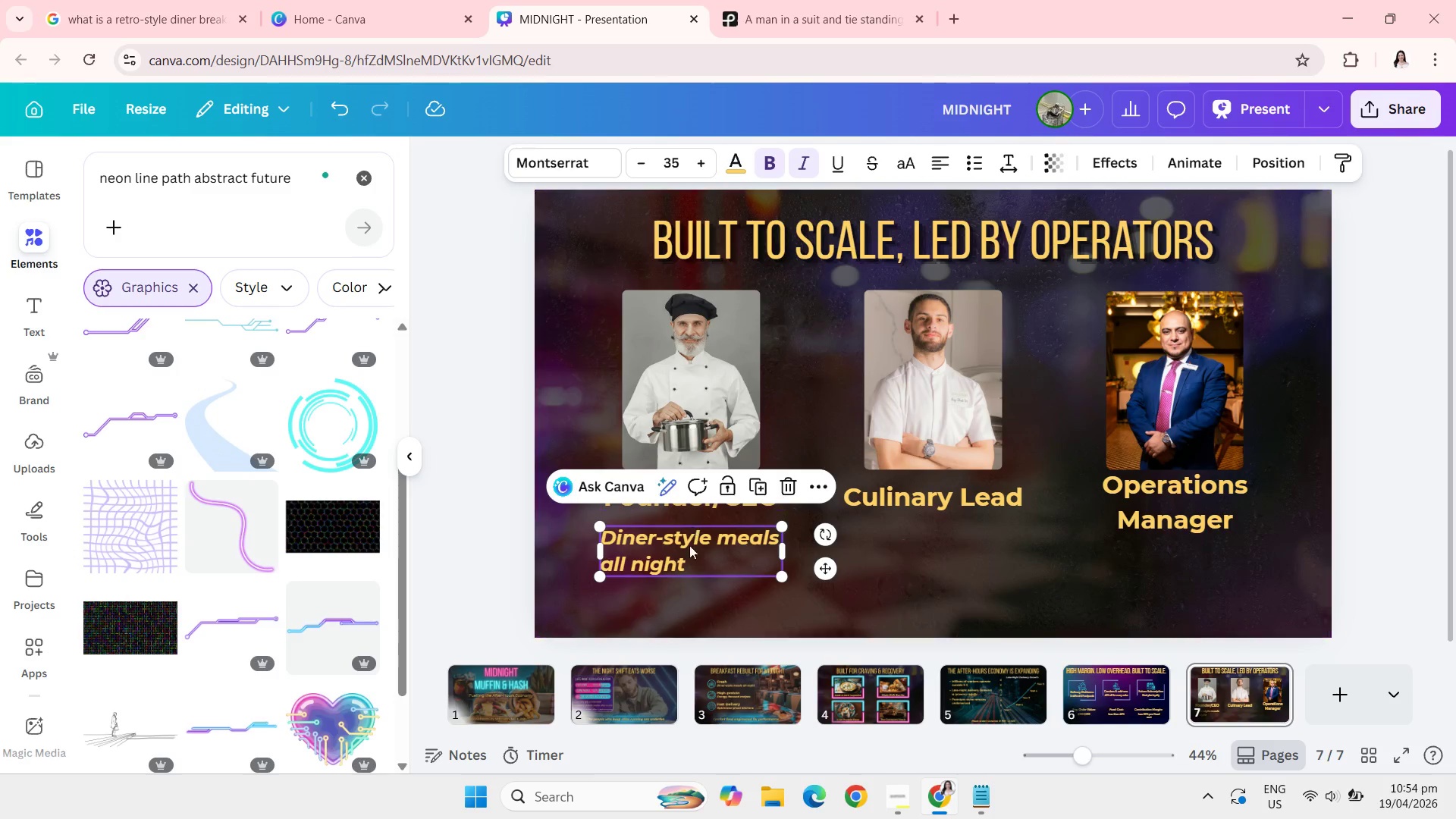 
left_click([693, 562])
 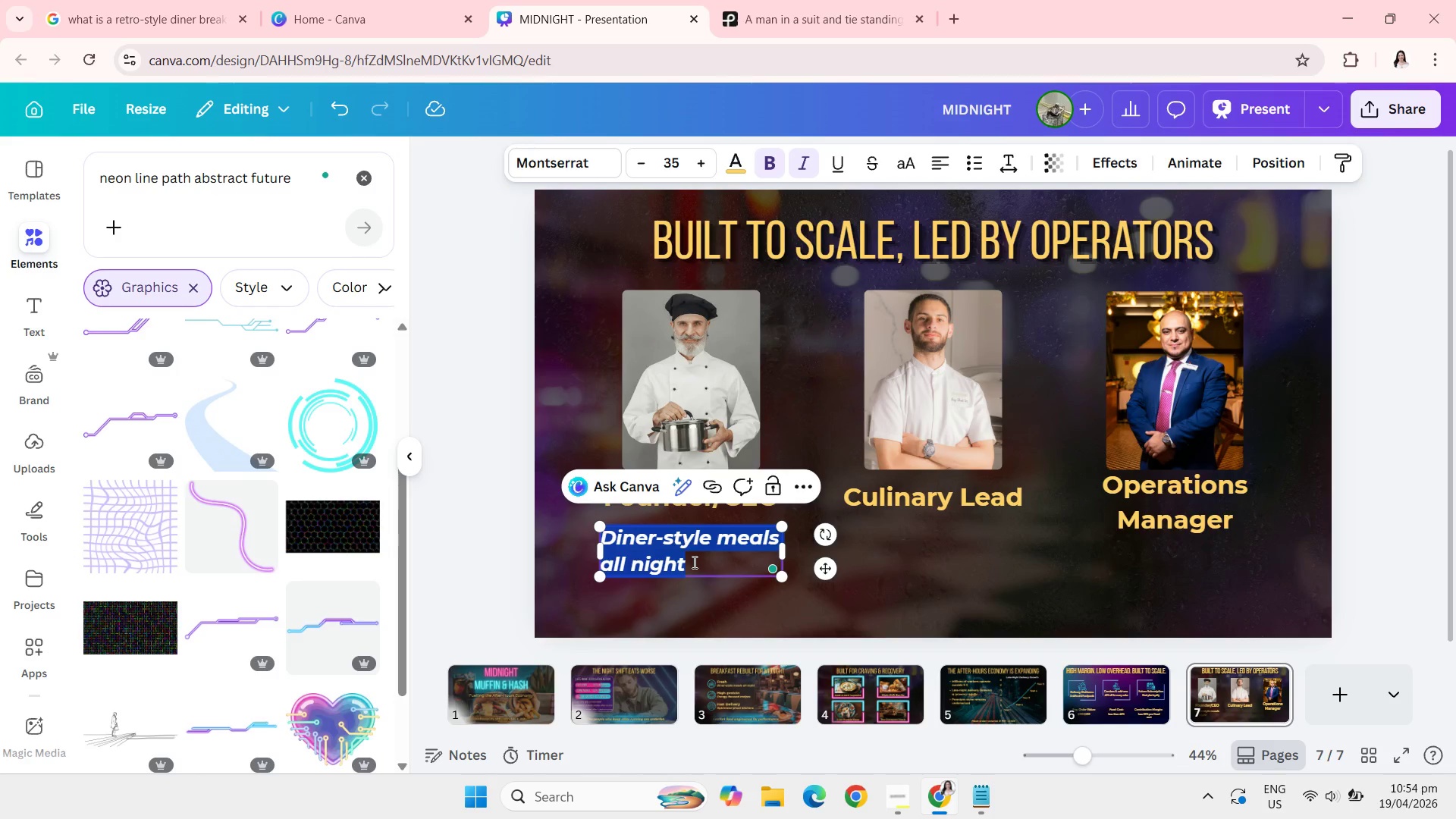 
type(F&b)
key(Backspace)
type(B opr)
key(Backspace)
type(eration + delivery systems experience)
 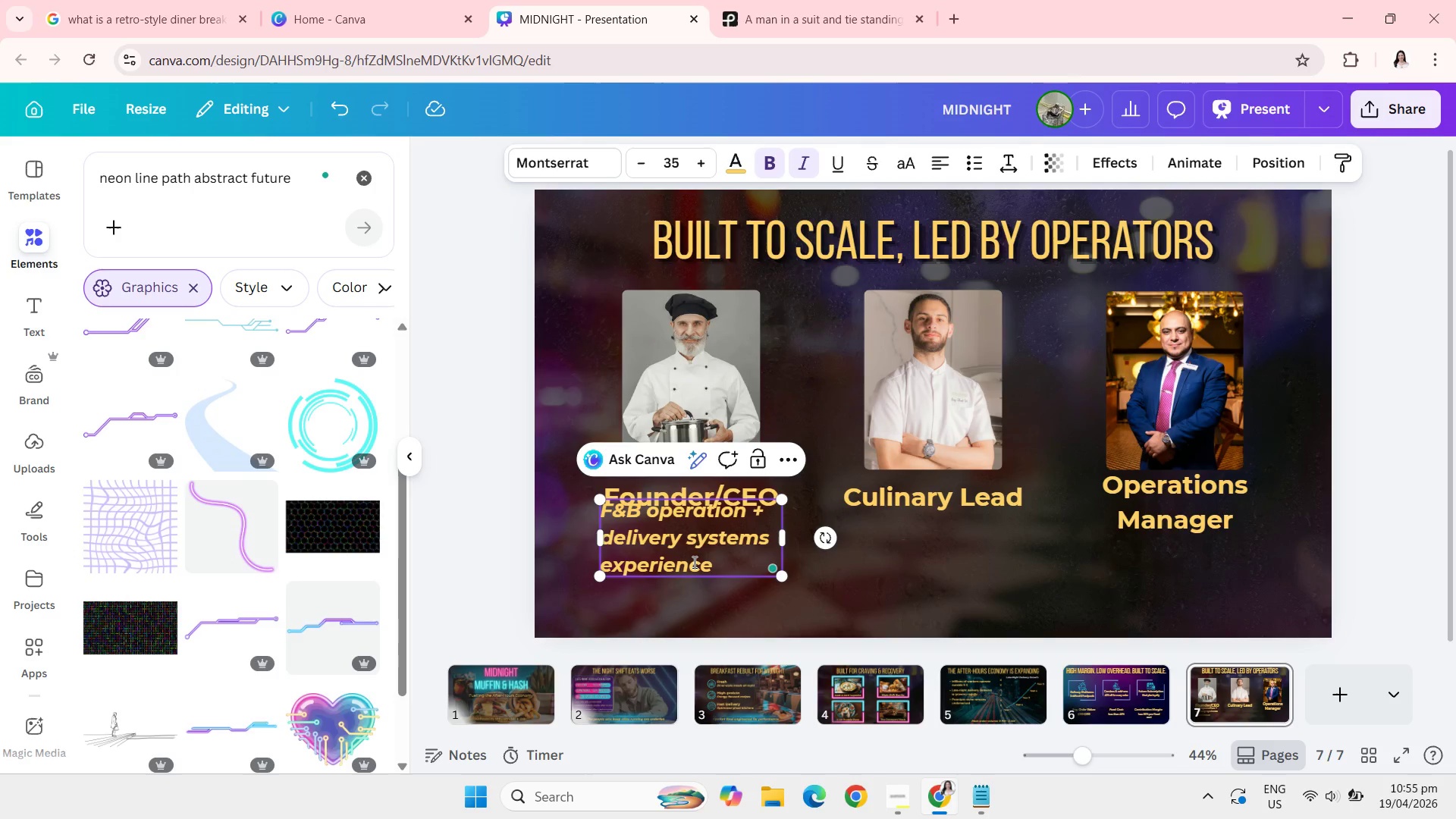 
left_click([940, 167])
 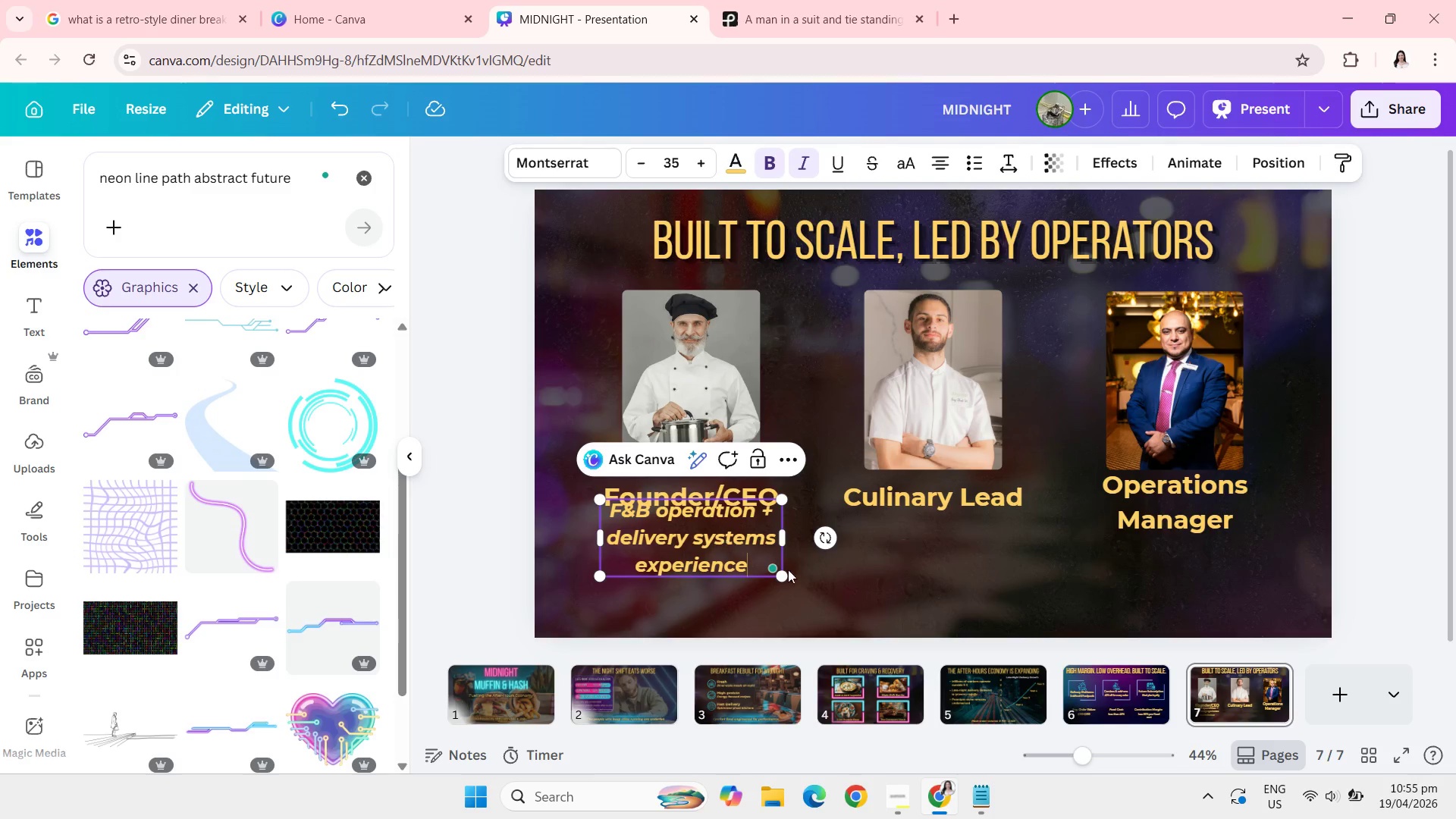 
left_click([843, 595])
 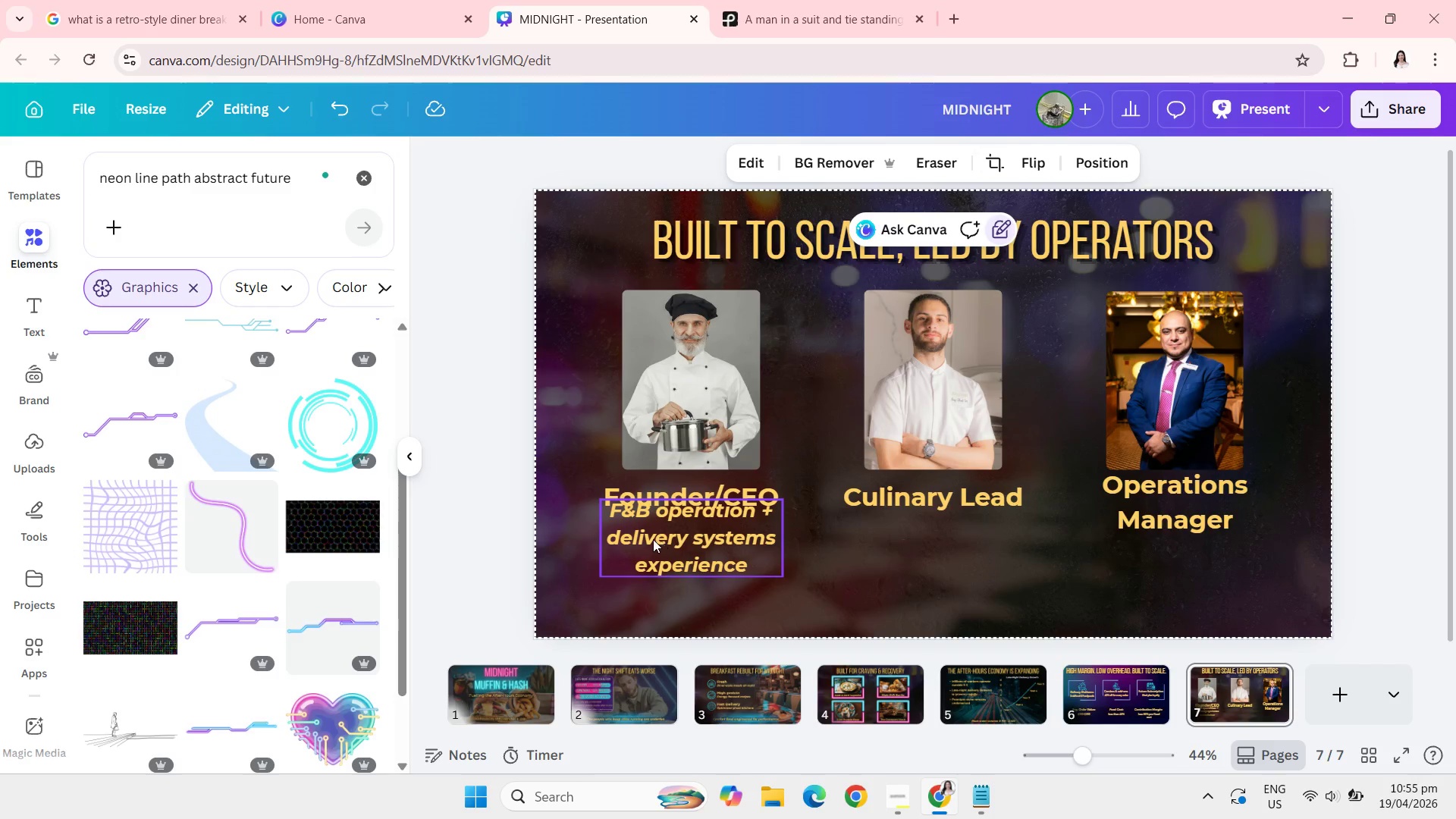 
left_click_drag(start_coordinate=[653, 539], to_coordinate=[653, 566])
 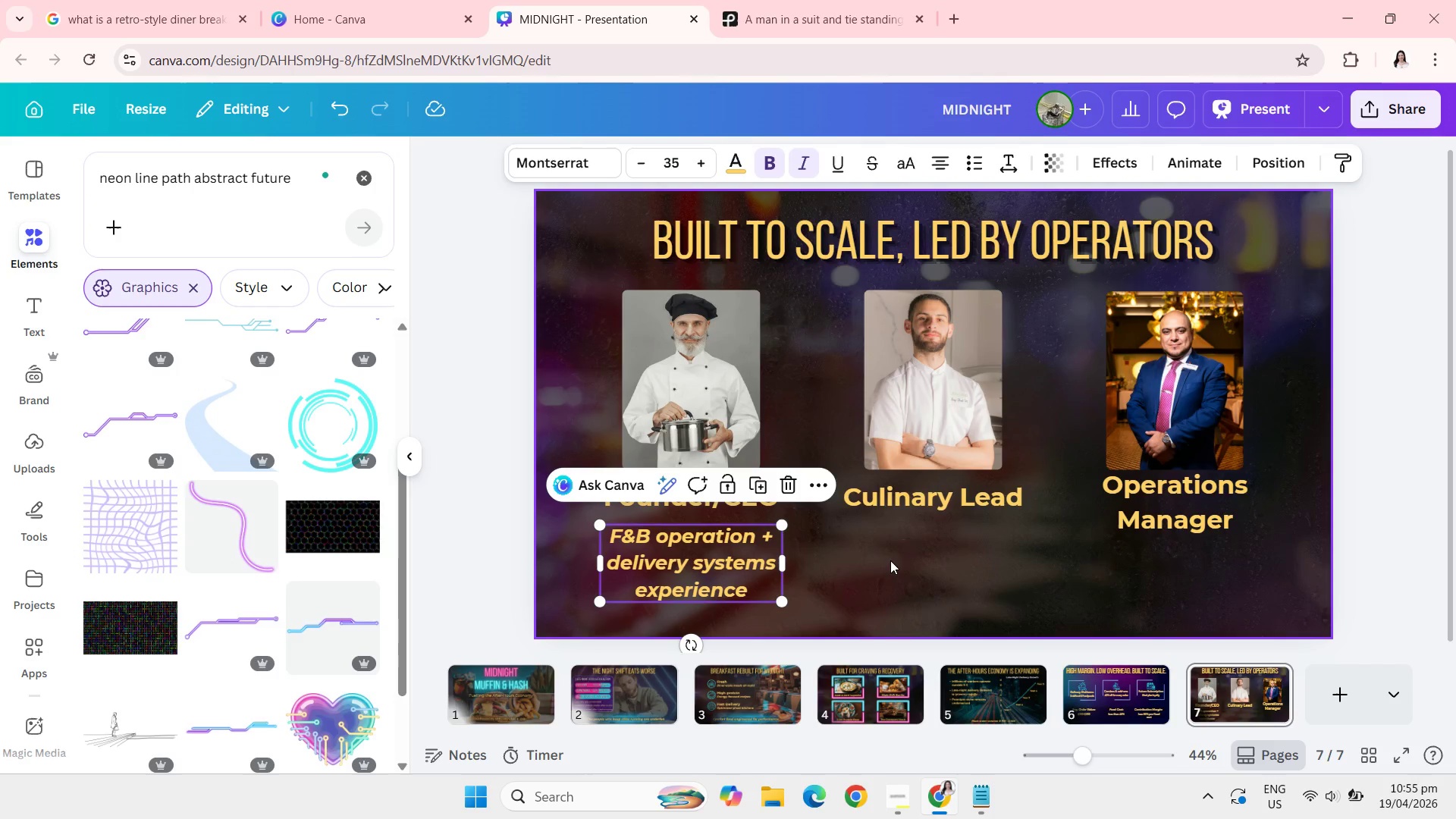 
left_click([890, 560])
 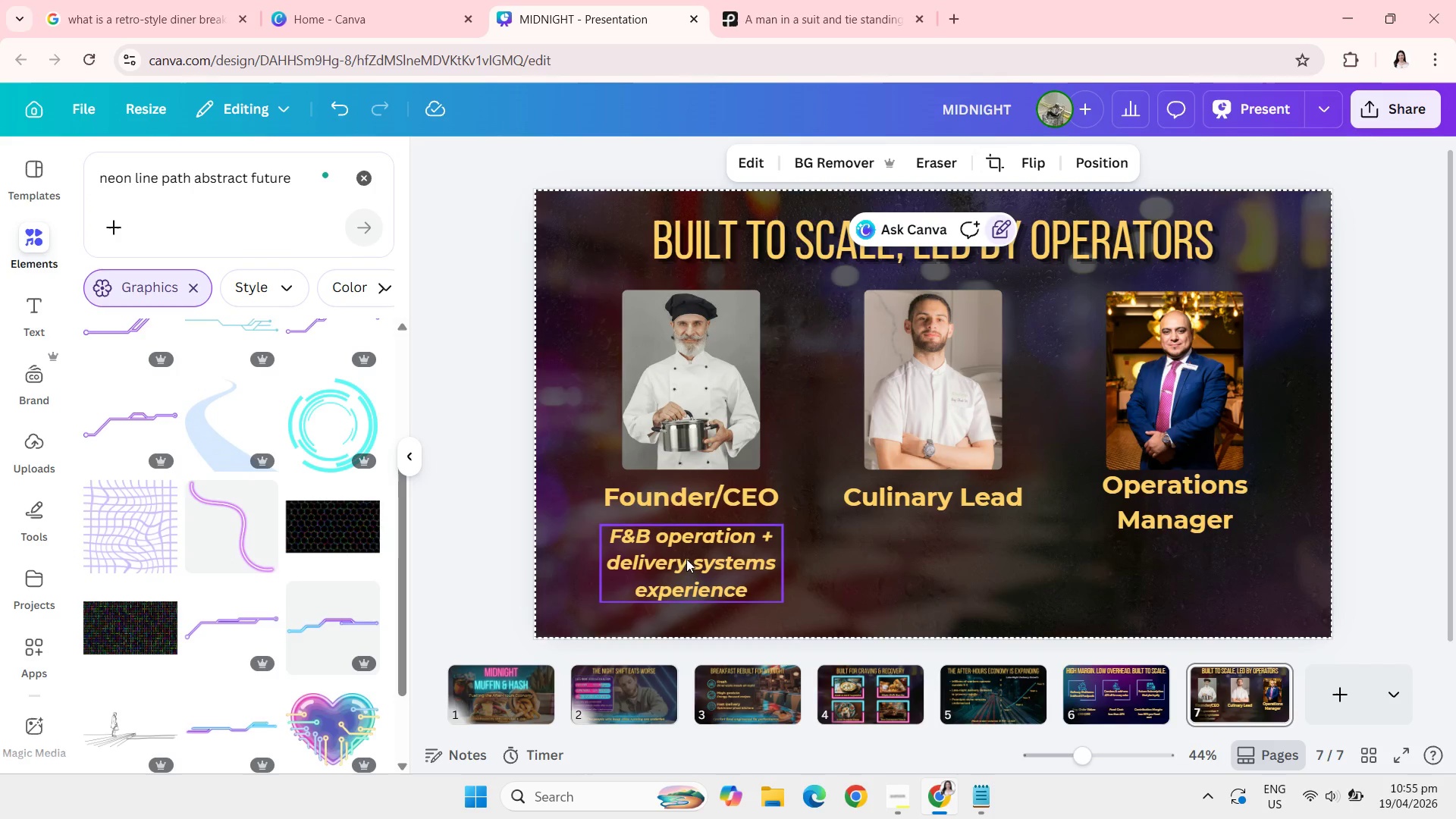 
left_click([686, 572])
 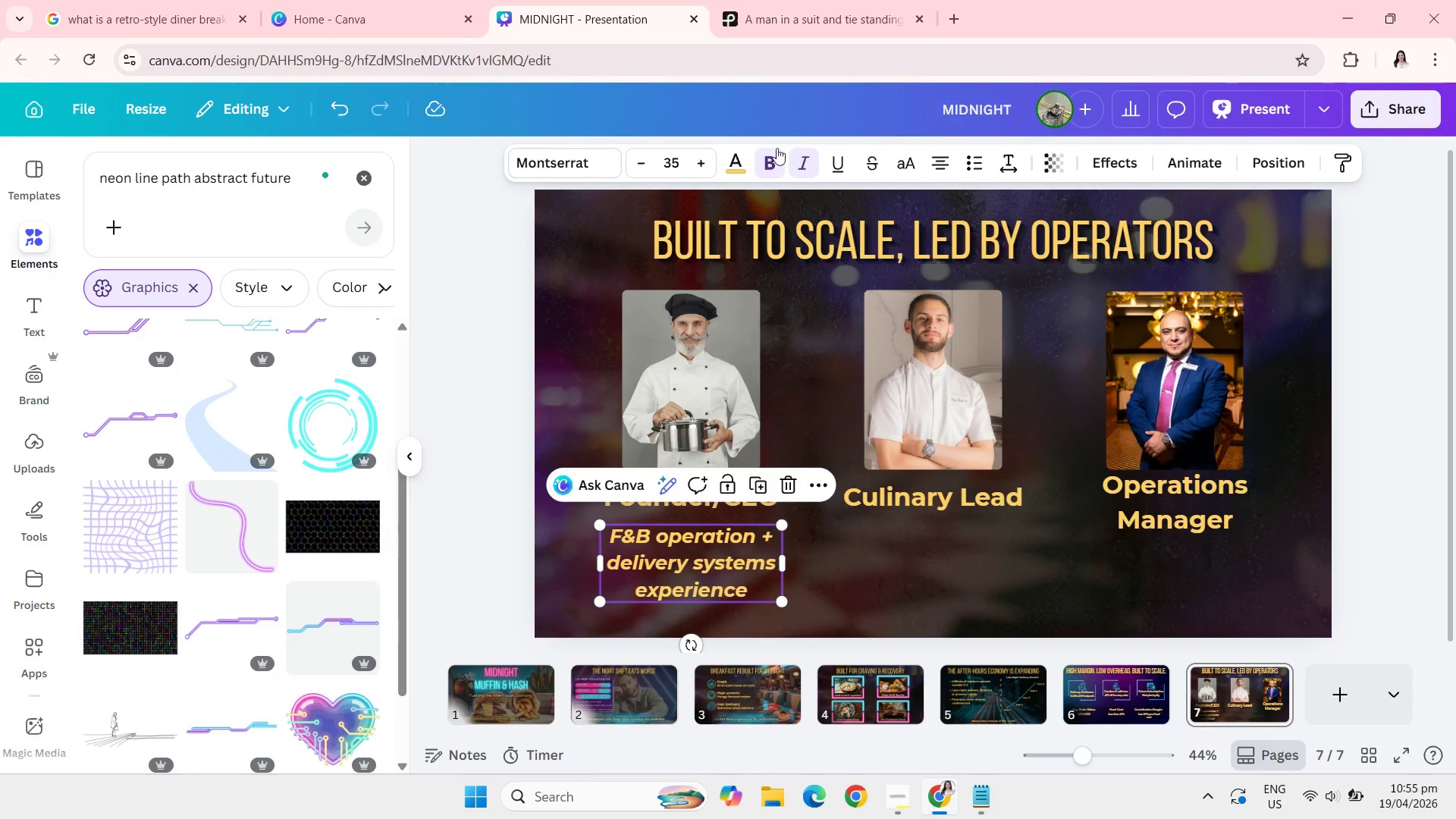 
left_click([739, 166])
 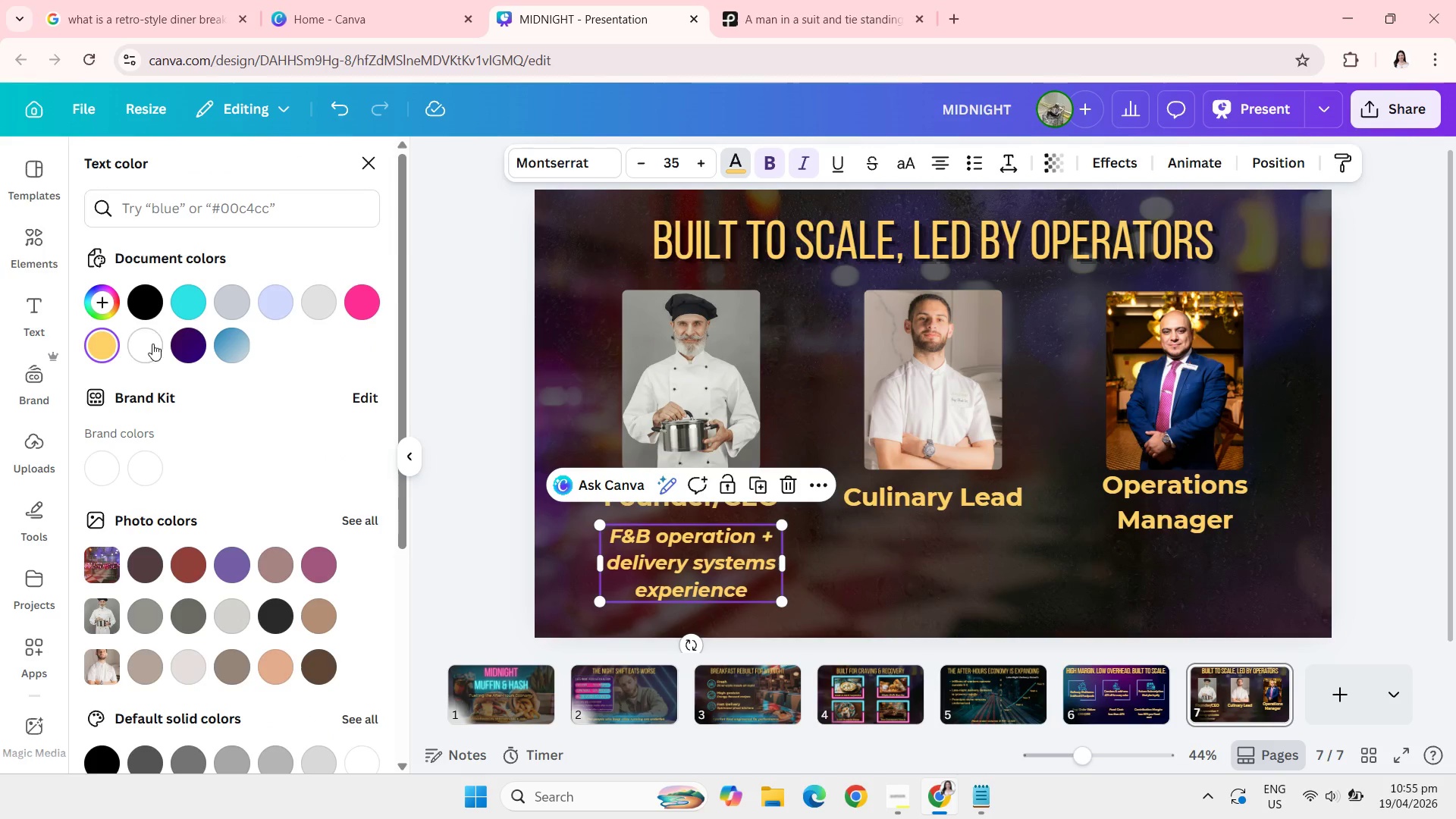 
left_click([152, 344])
 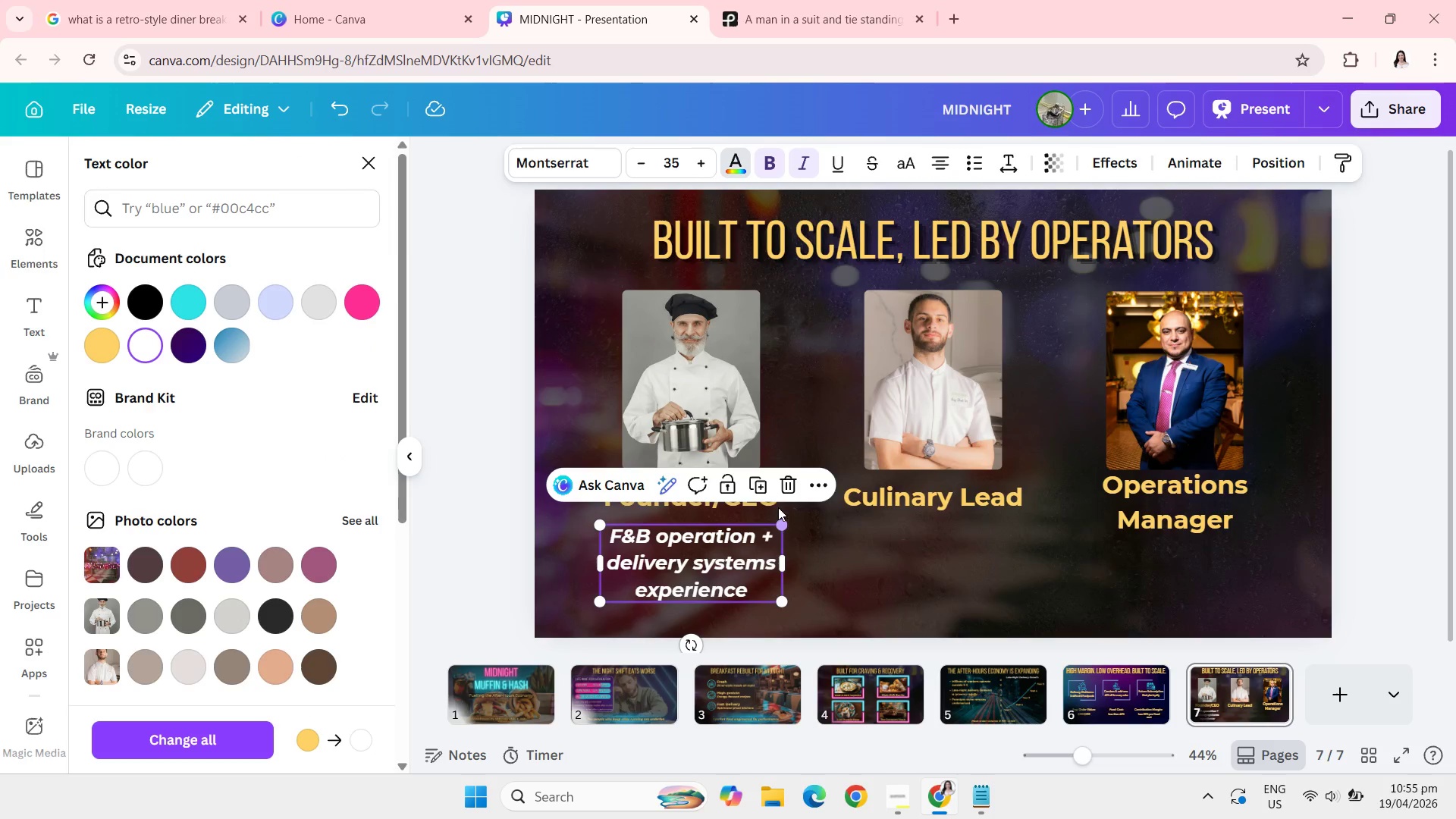 
left_click([765, 490])
 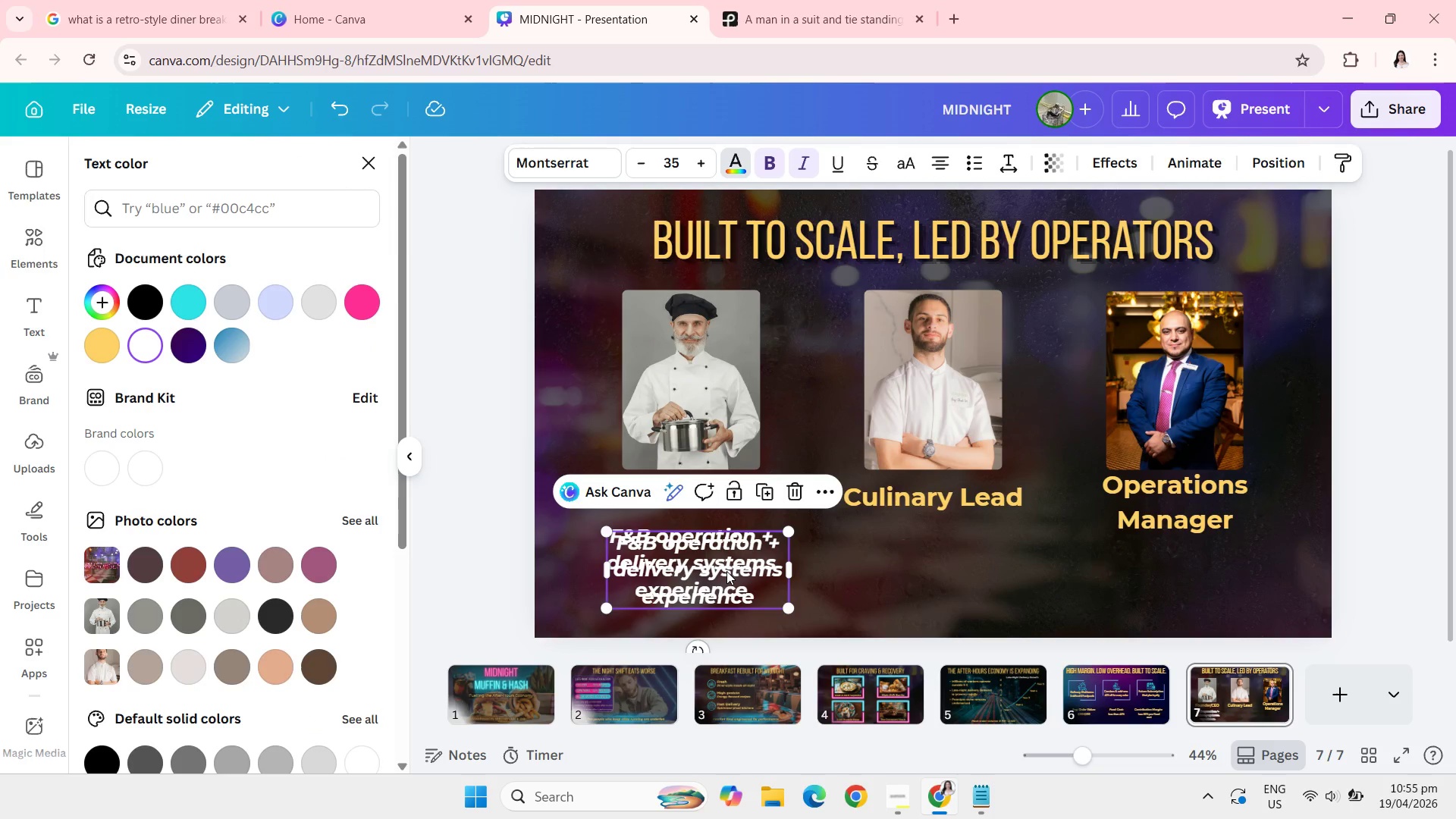 
left_click_drag(start_coordinate=[726, 571], to_coordinate=[966, 569])
 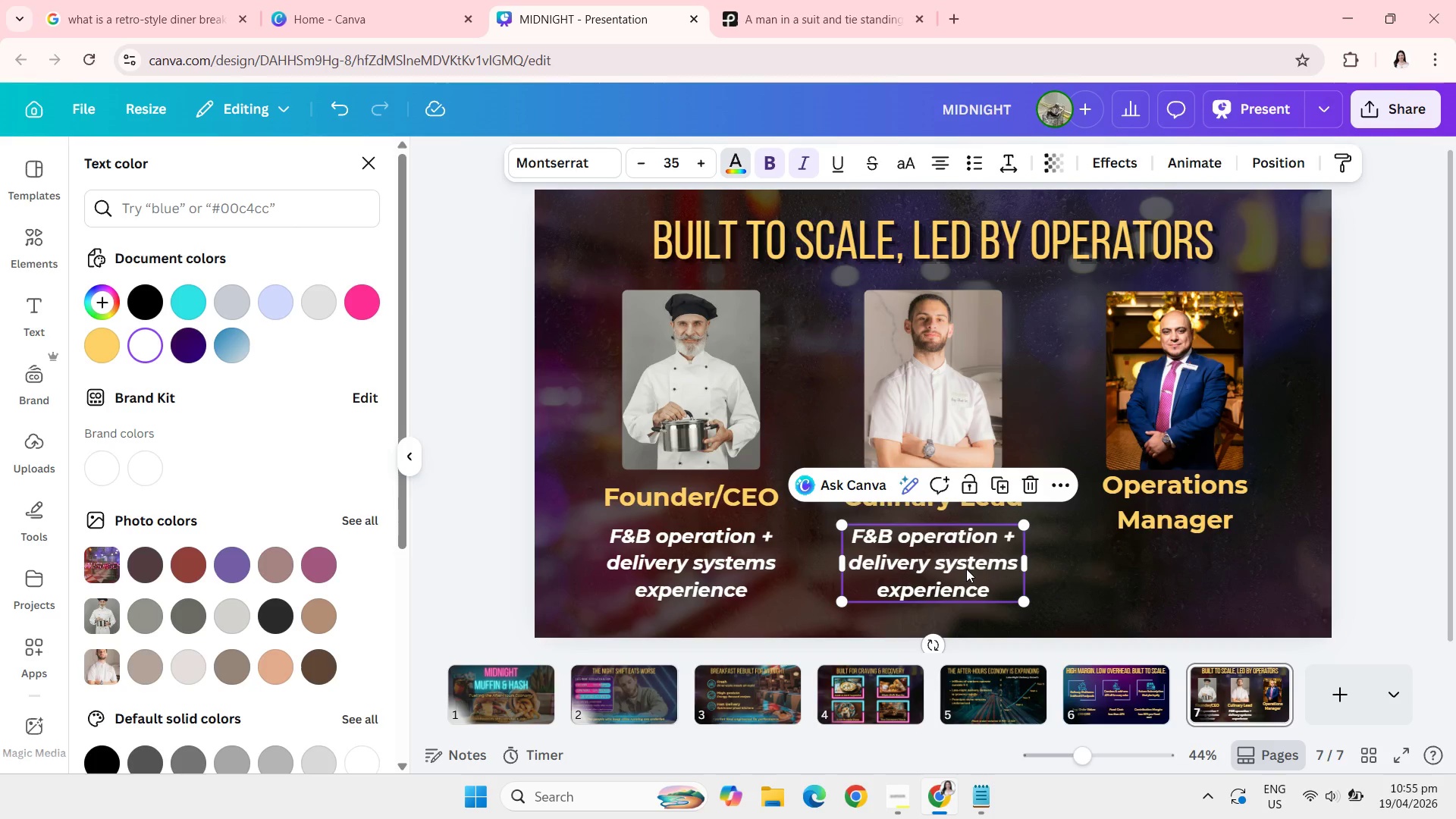 
left_click([966, 569])
 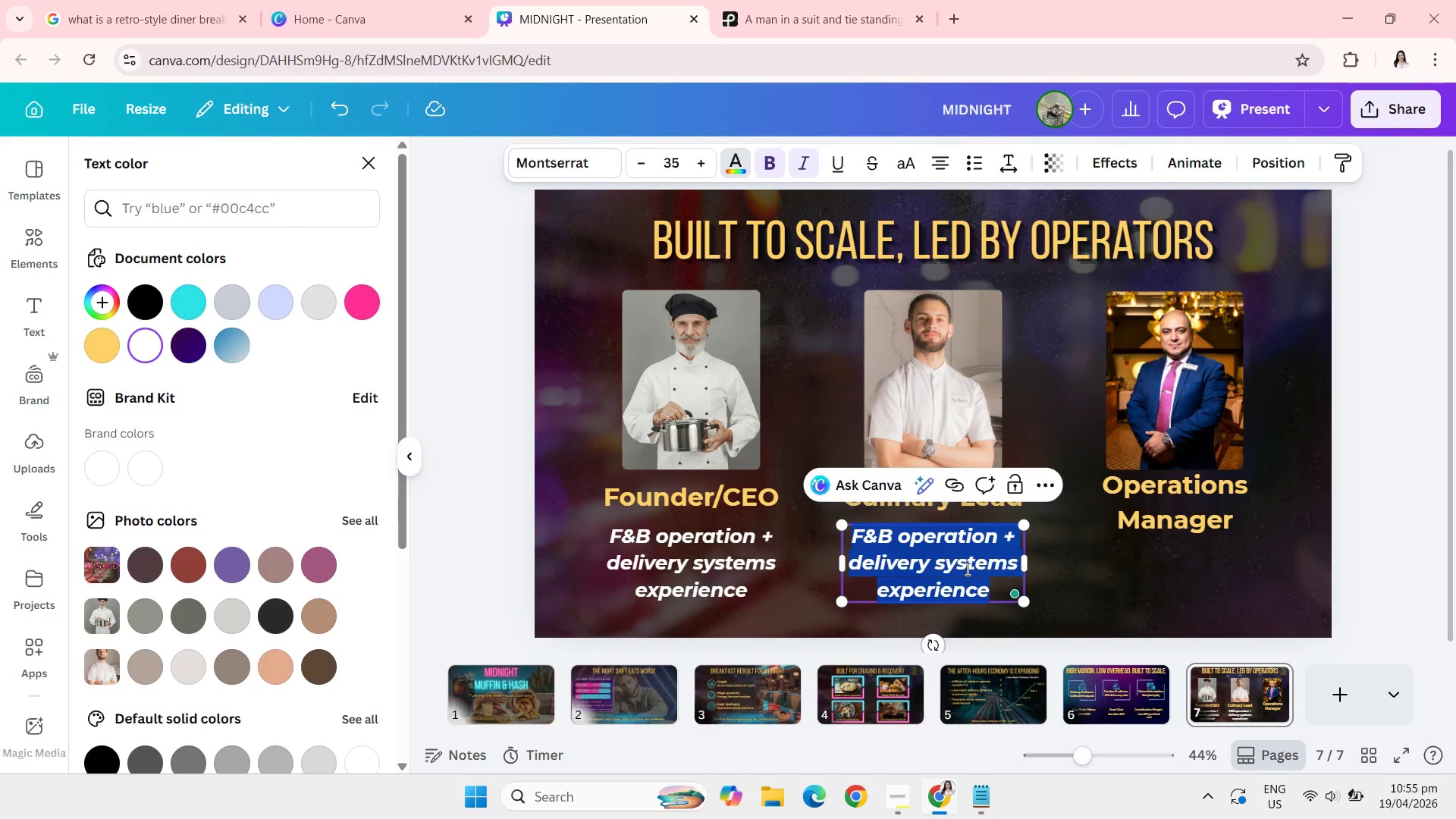 
type(Specialist )
 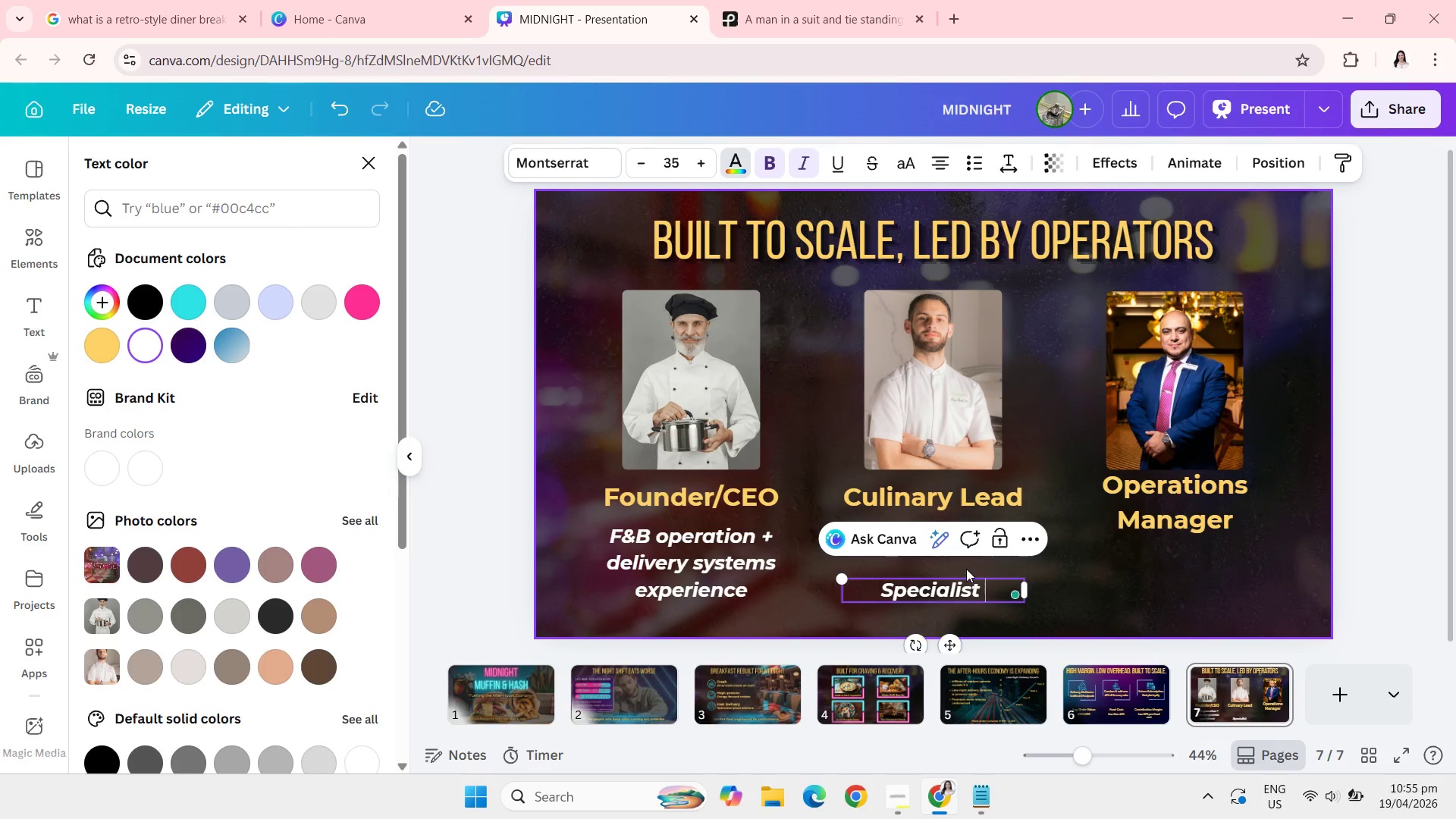 
type(in diner + modern comfort food)
 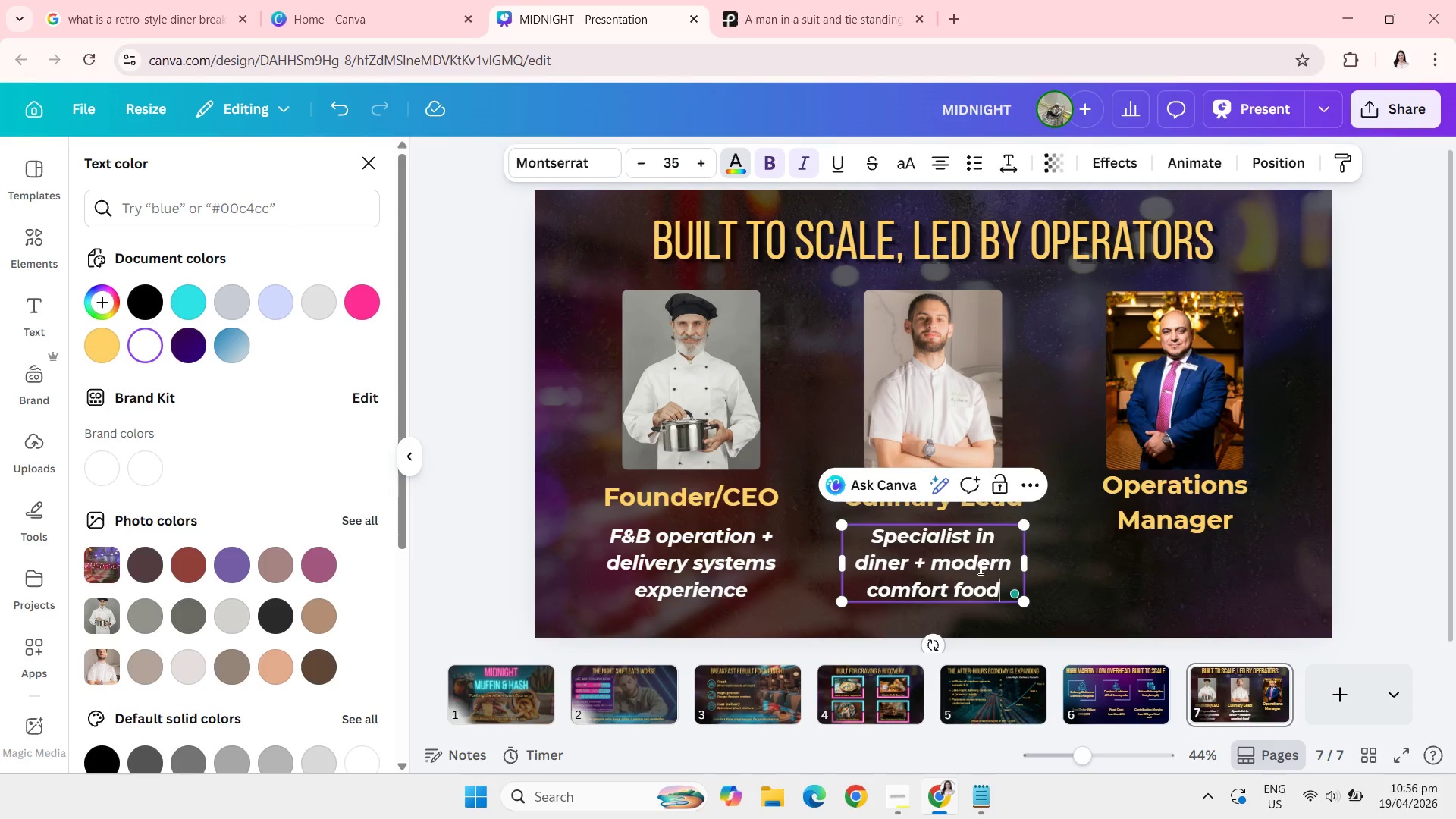 
left_click([1034, 480])
 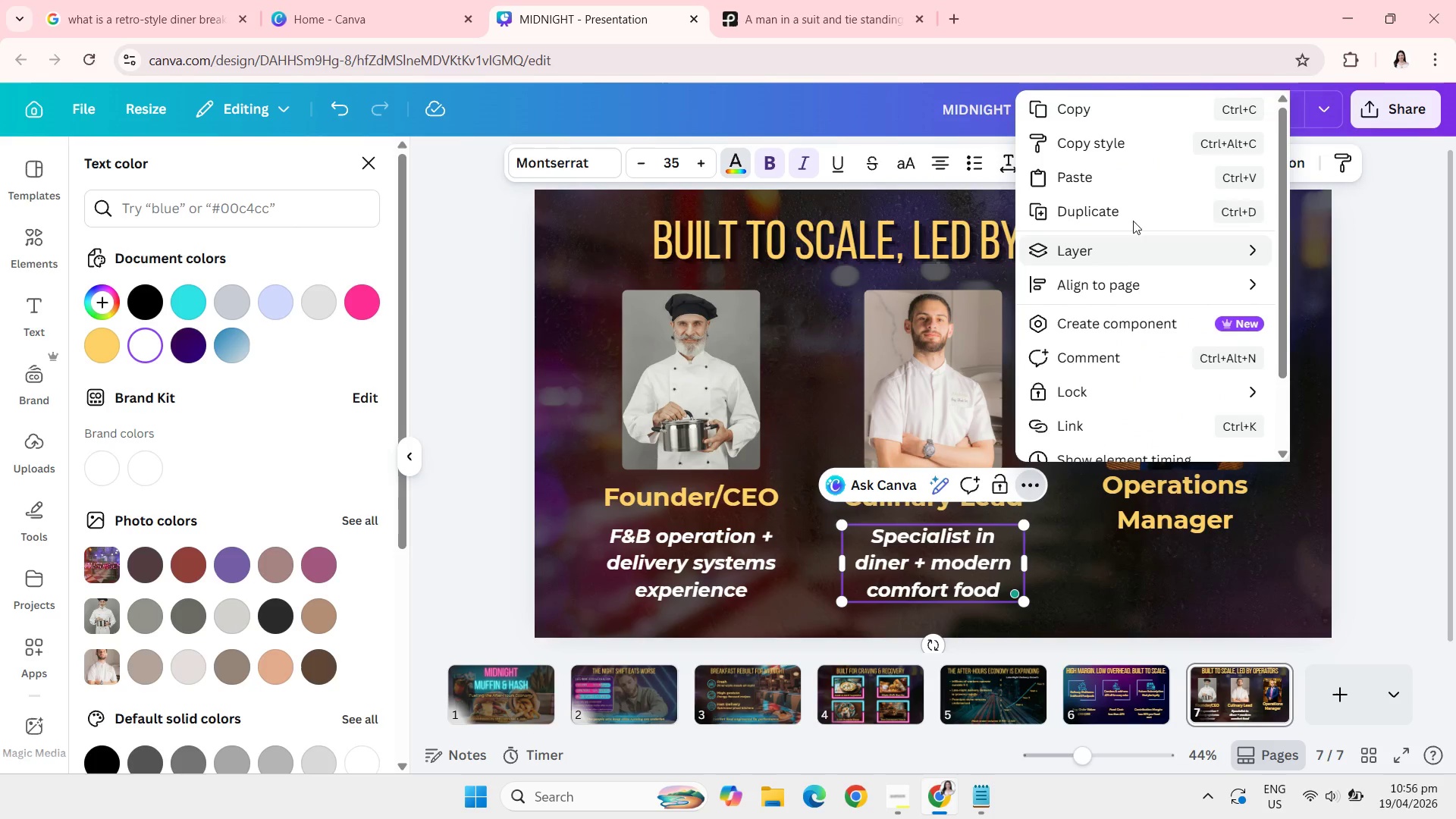 
left_click([1133, 208])
 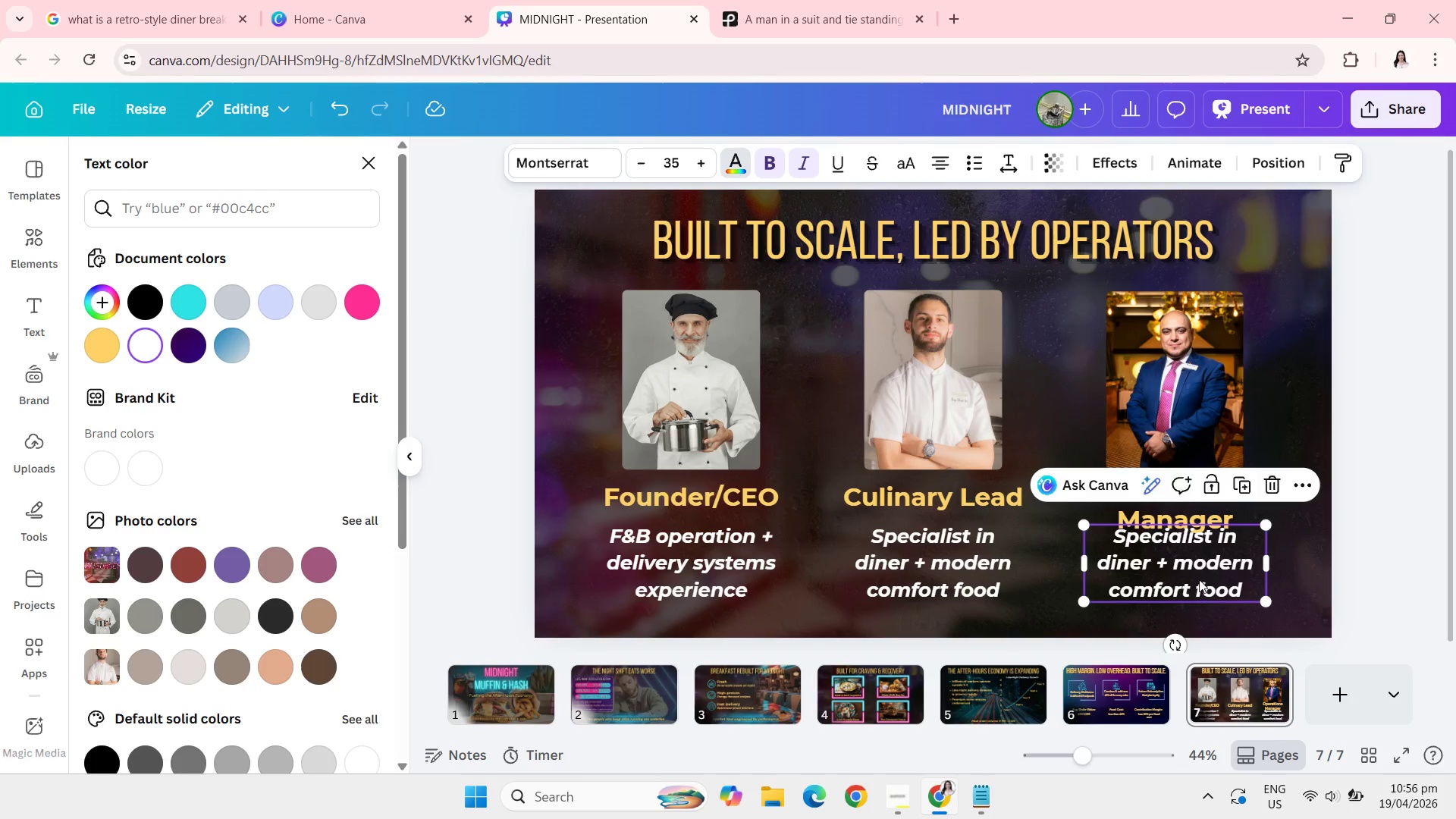 
left_click_drag(start_coordinate=[1199, 572], to_coordinate=[1198, 589])
 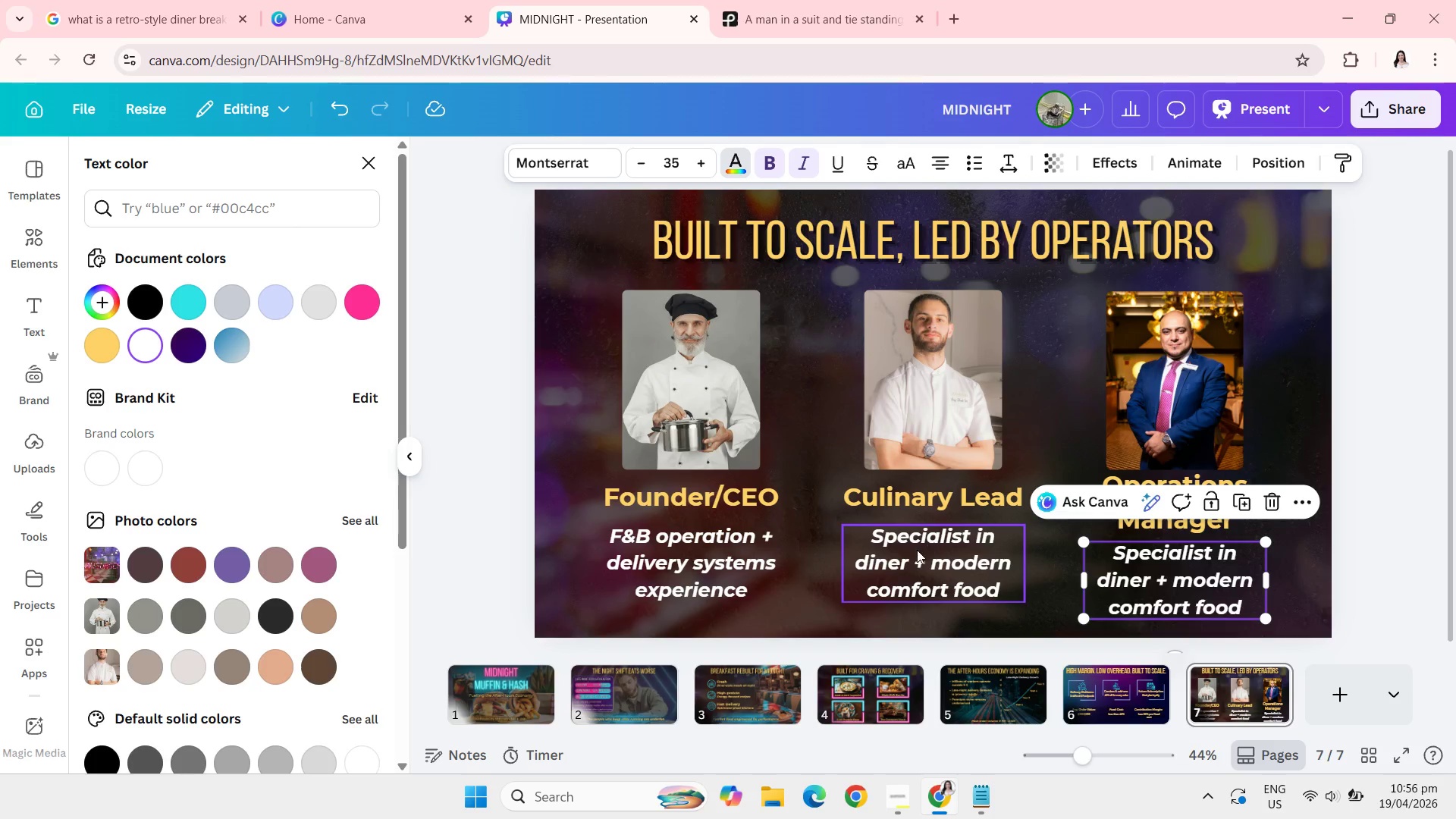 
left_click_drag(start_coordinate=[917, 550], to_coordinate=[918, 568])
 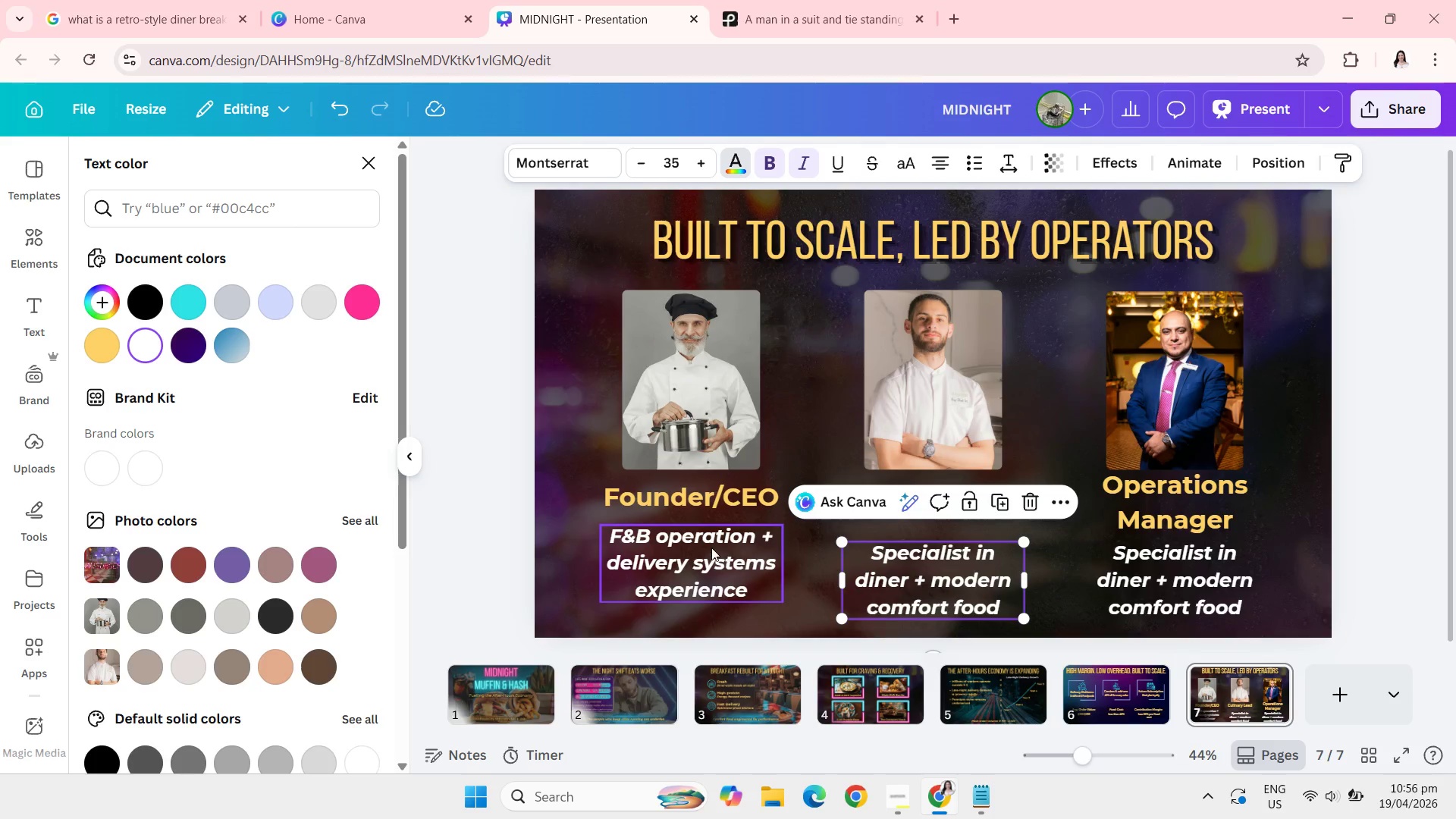 
left_click_drag(start_coordinate=[711, 548], to_coordinate=[713, 563])
 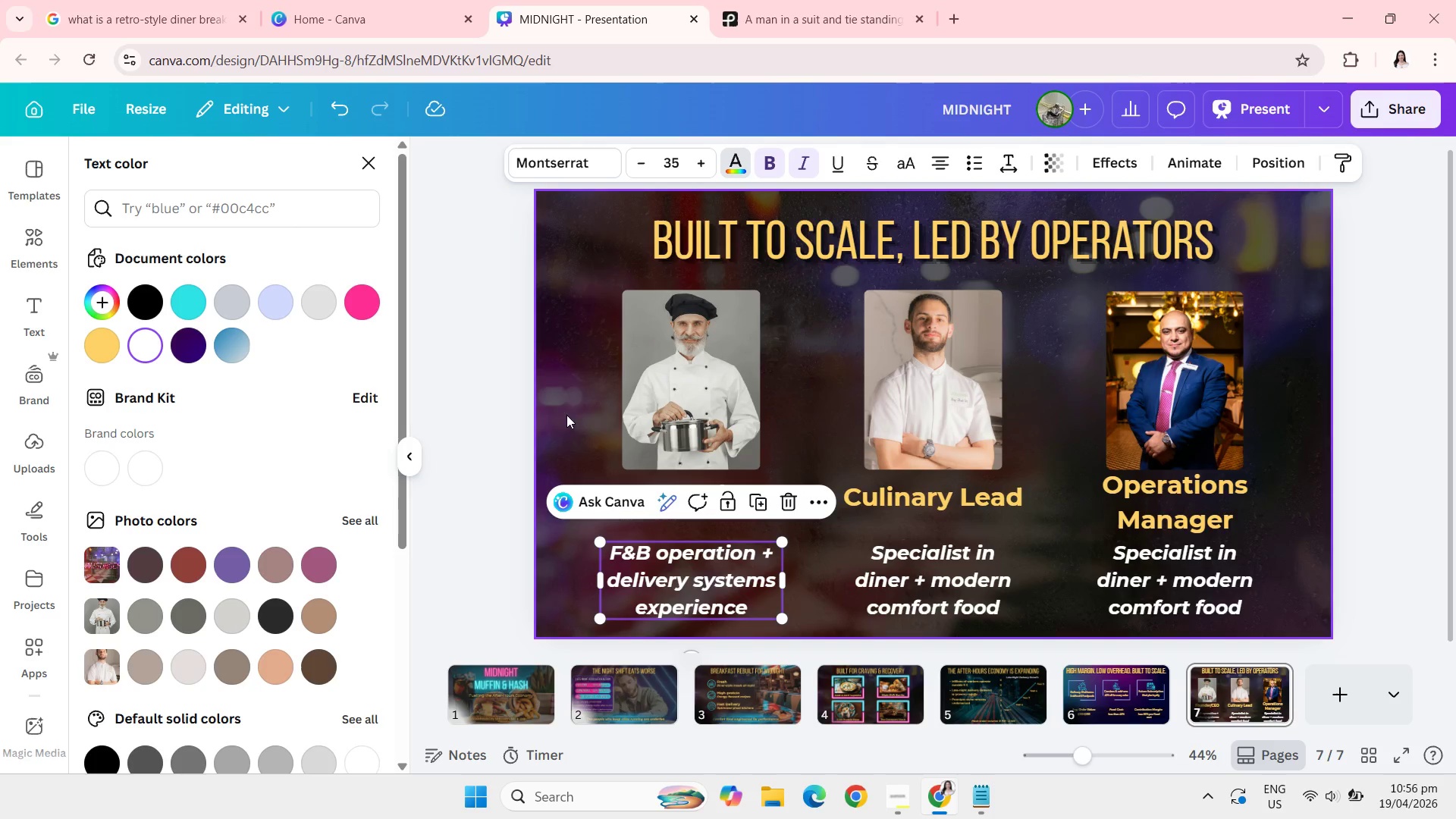 
left_click([500, 397])
 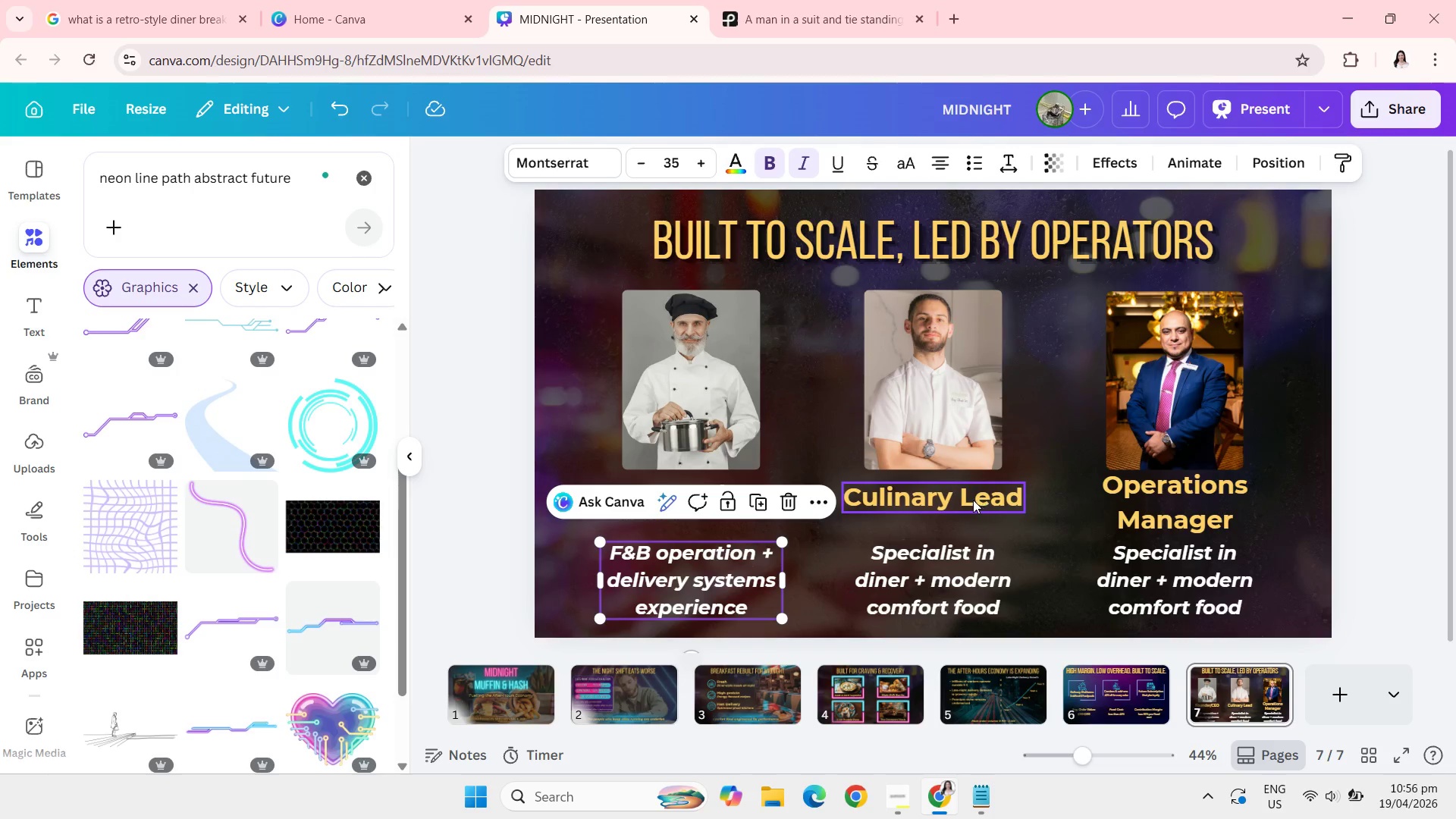 
left_click_drag(start_coordinate=[973, 500], to_coordinate=[971, 505])
 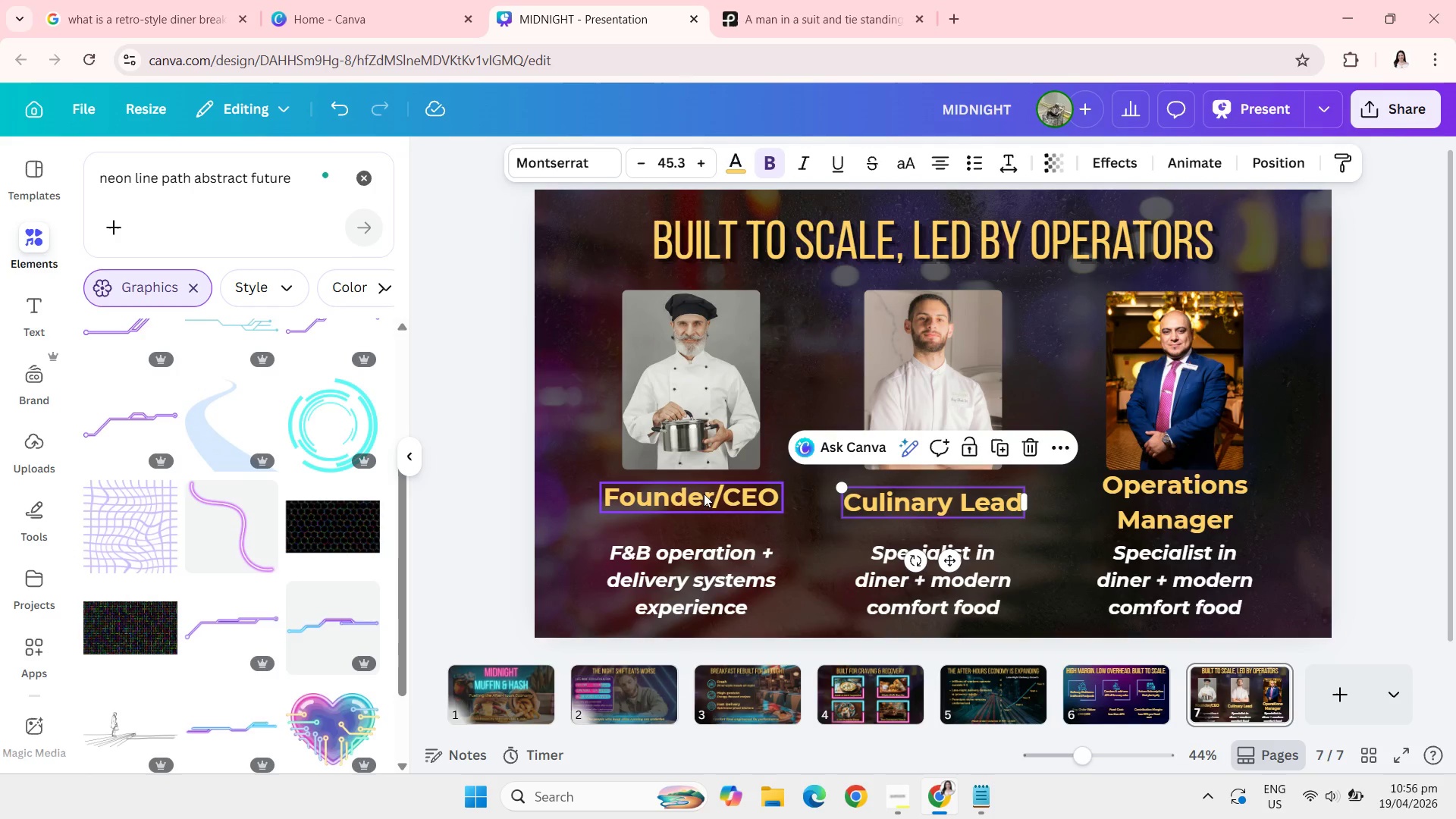 
left_click_drag(start_coordinate=[705, 494], to_coordinate=[704, 498])
 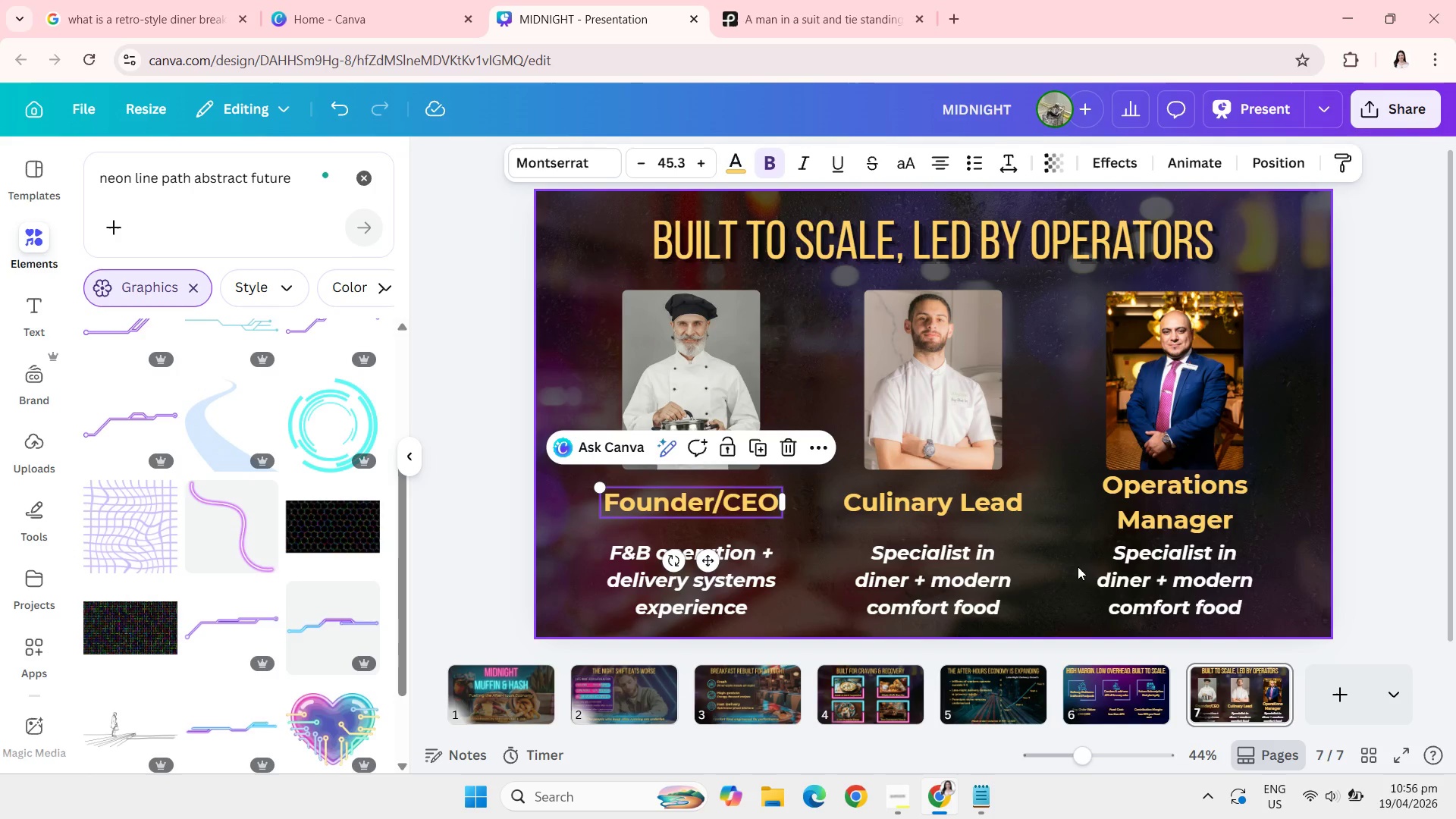 
left_click([1188, 586])
 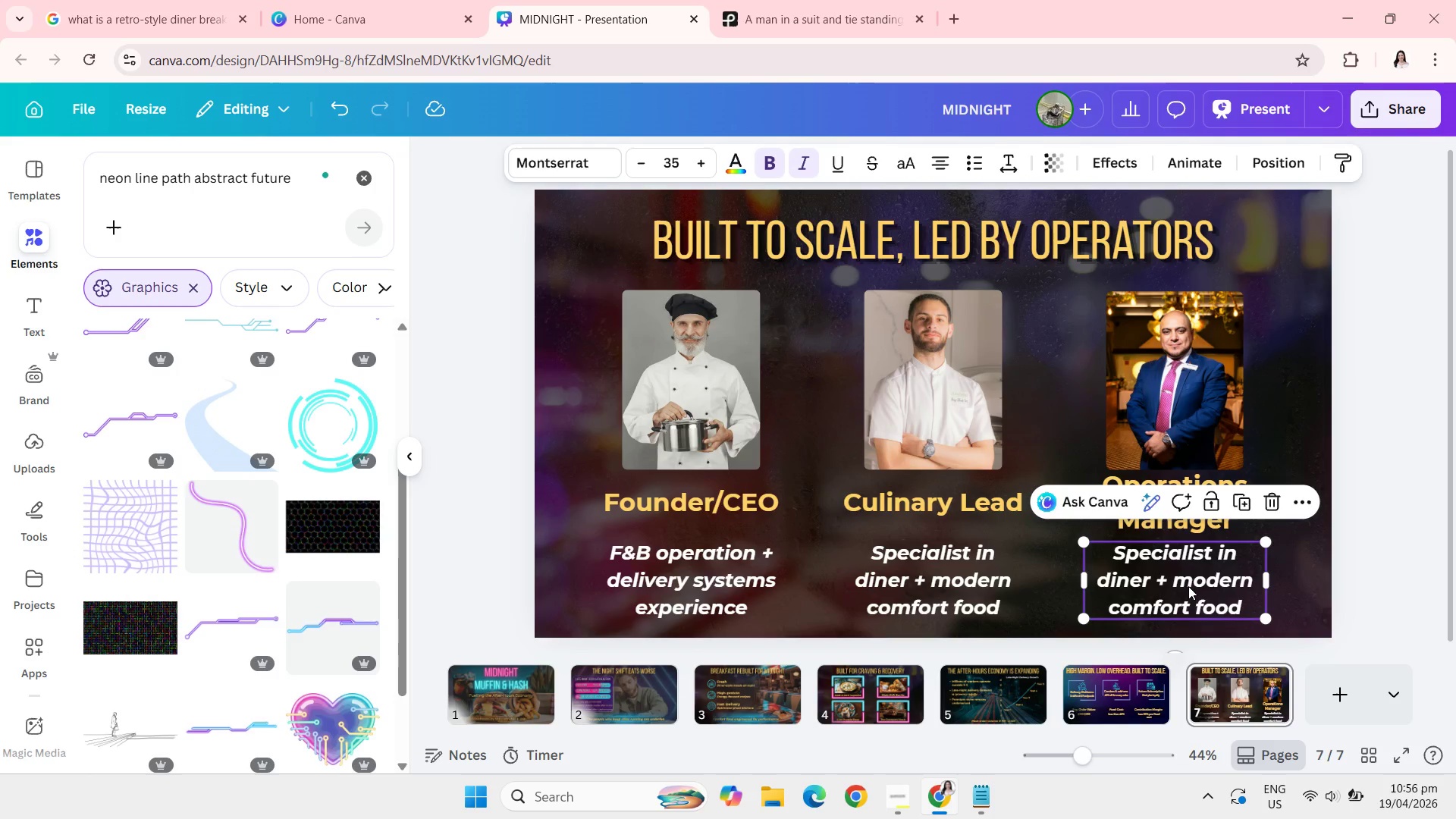 
left_click([1188, 586])
 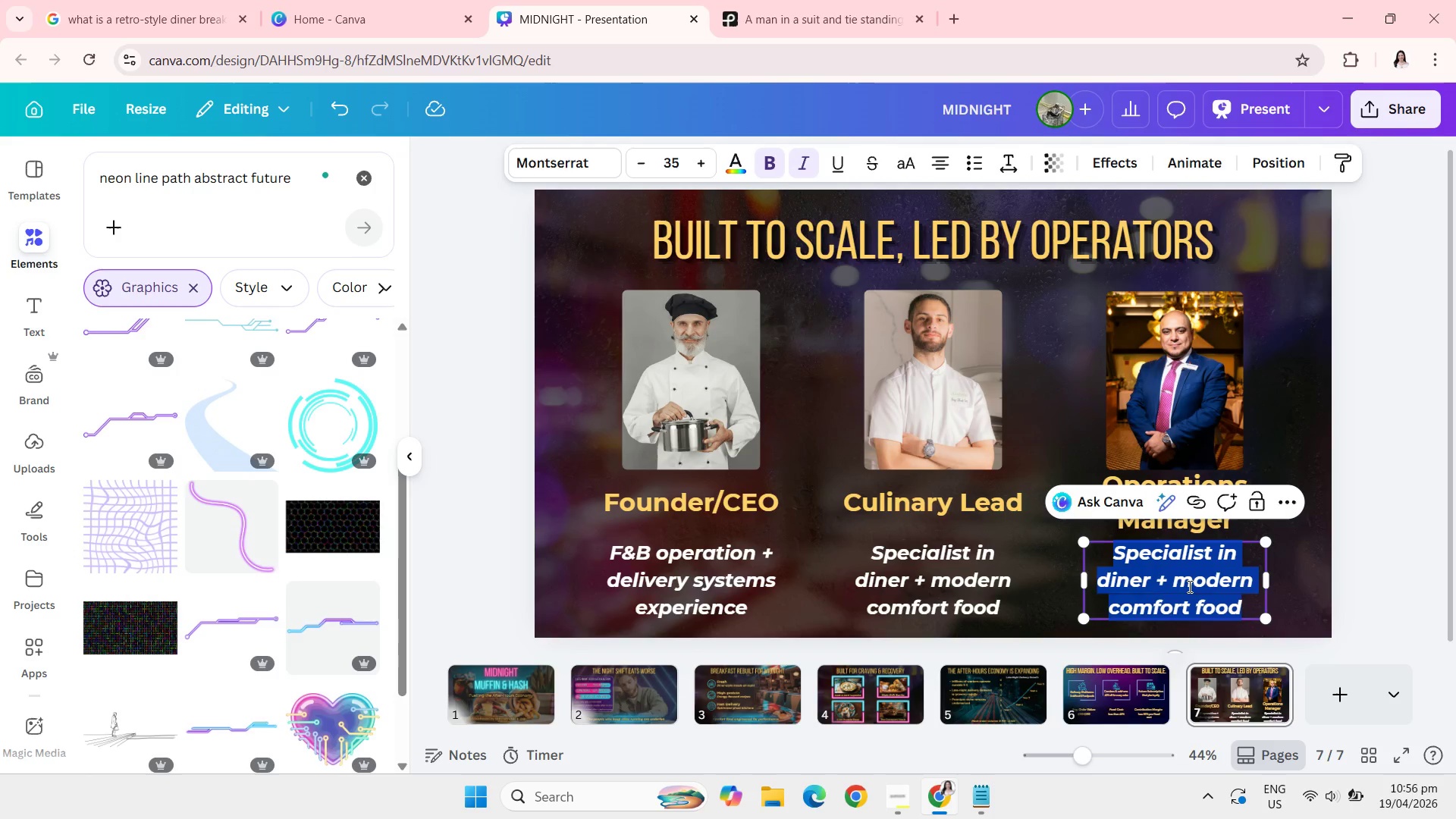 
type(Logistics + multi-location scaling)
 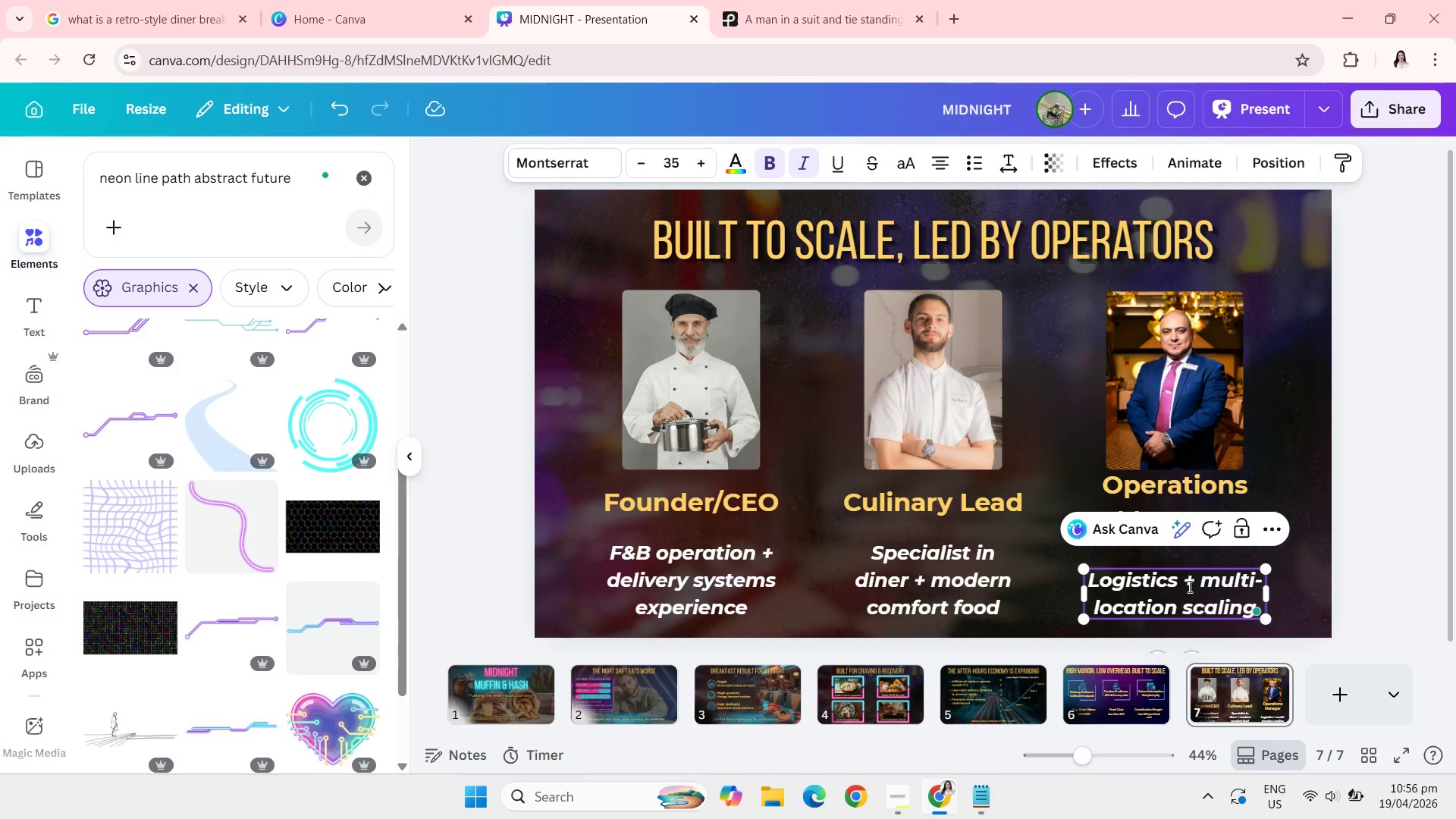 
left_click([1447, 547])
 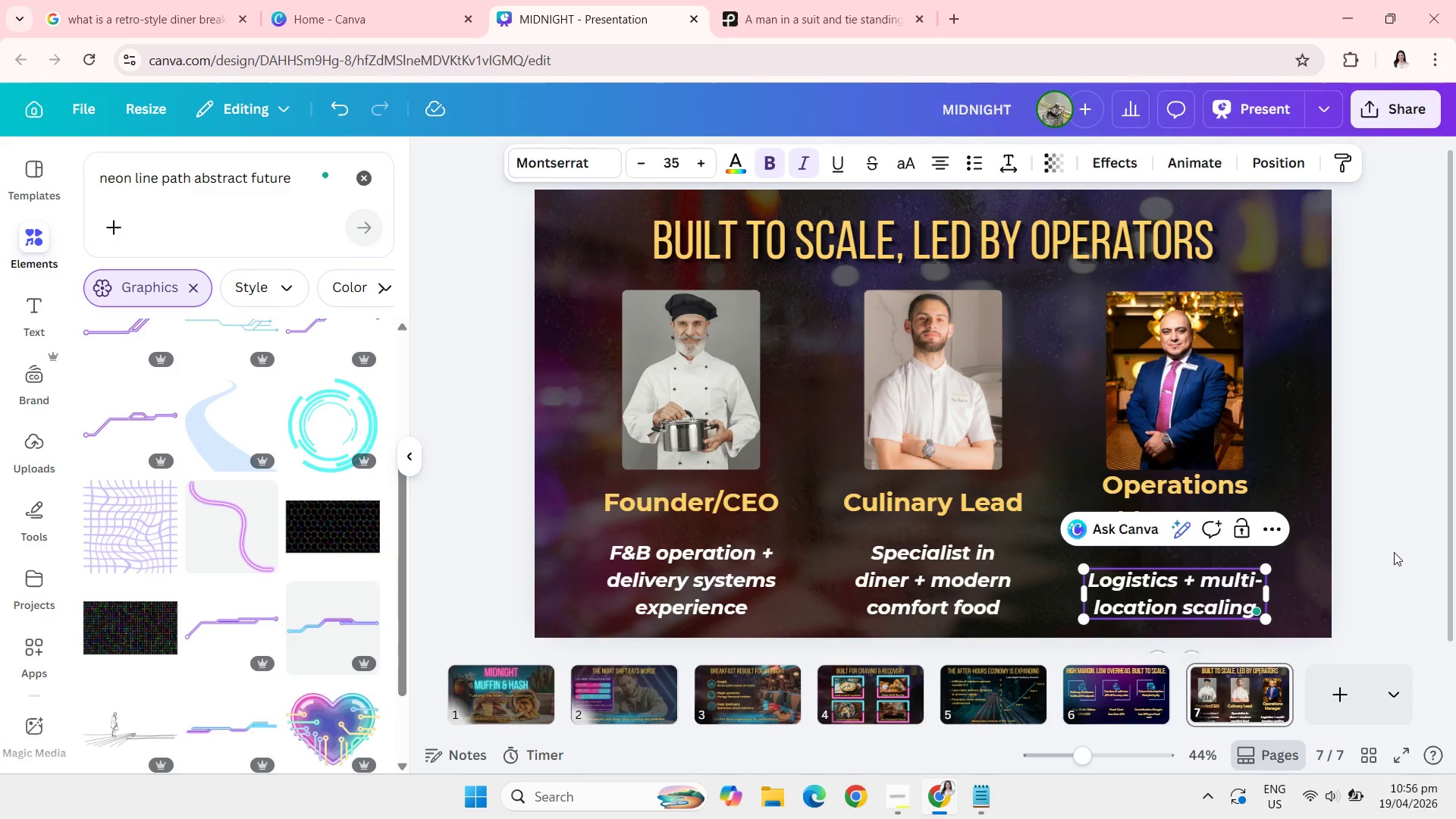 
left_click([1394, 552])
 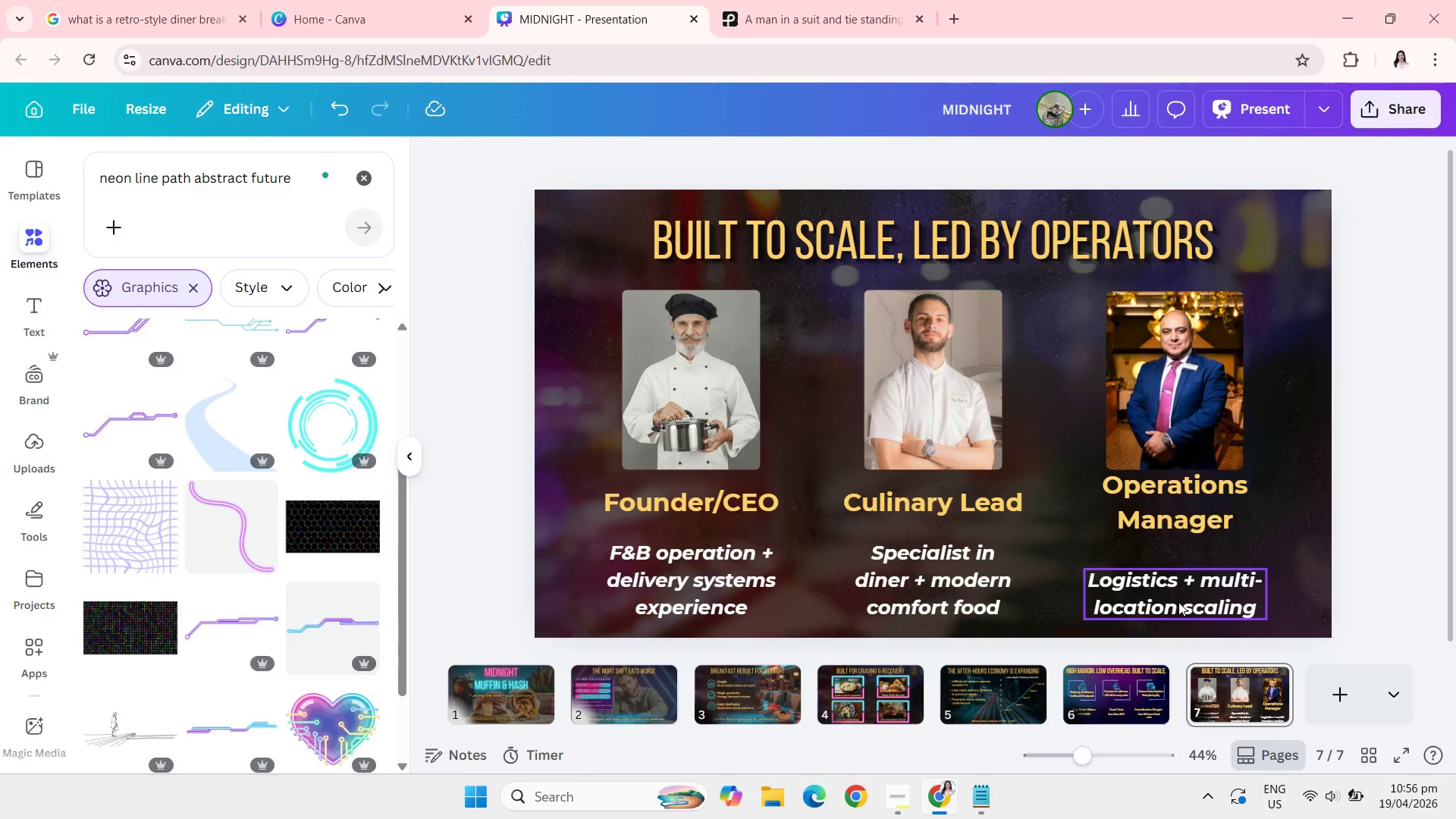 
left_click_drag(start_coordinate=[1178, 602], to_coordinate=[1178, 588])
 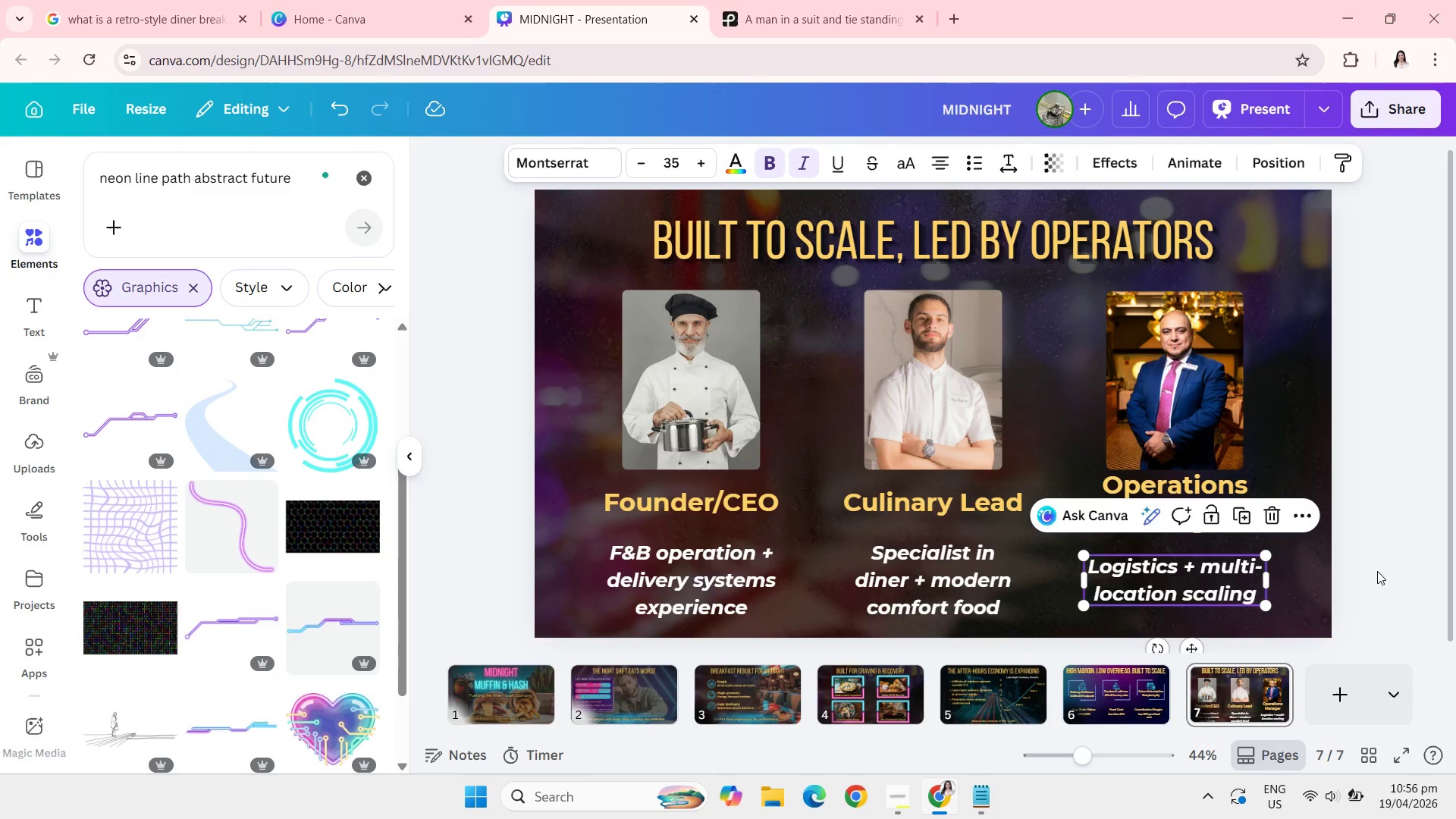 
left_click([1377, 571])
 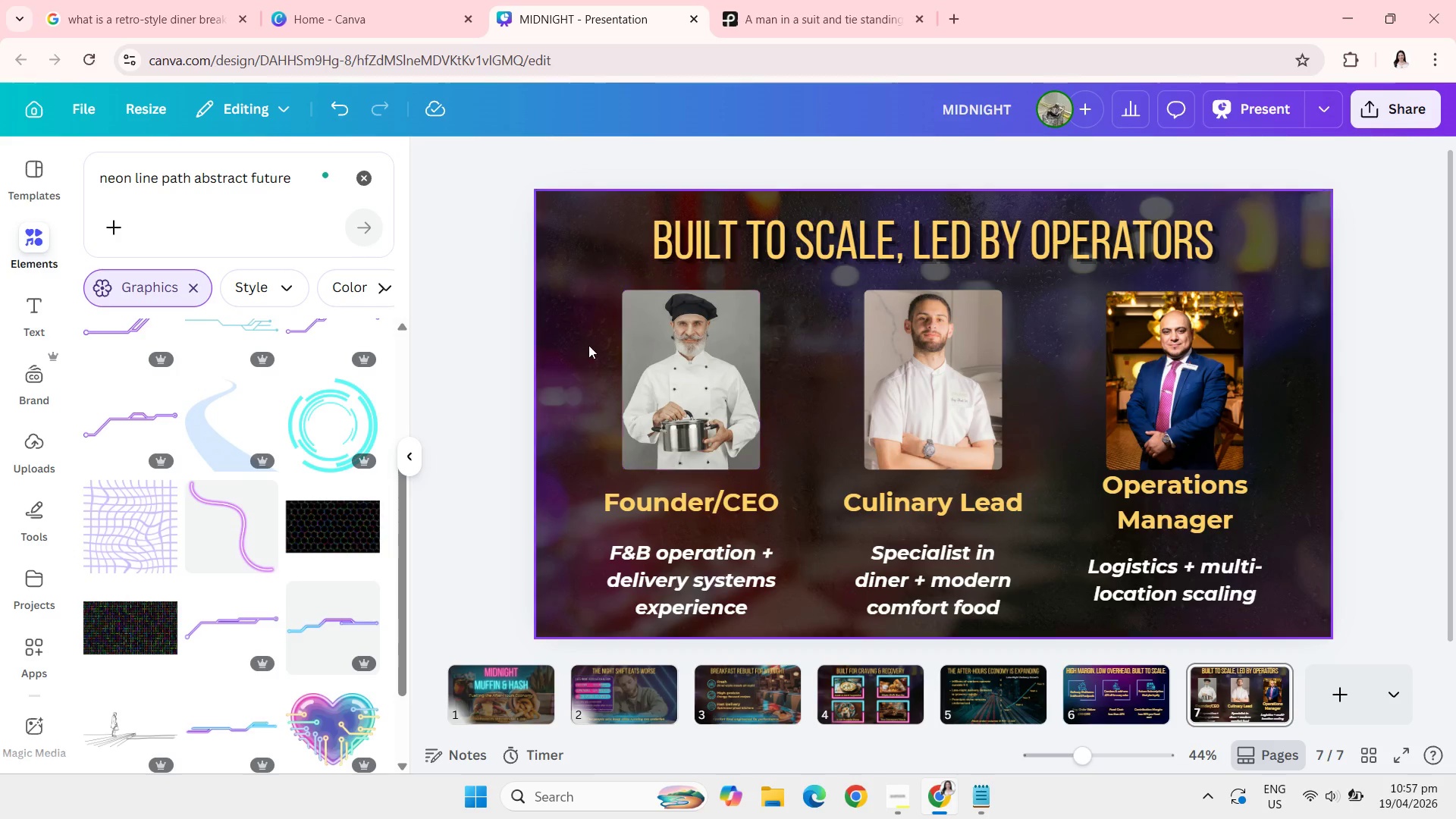 
wait(14.86)
 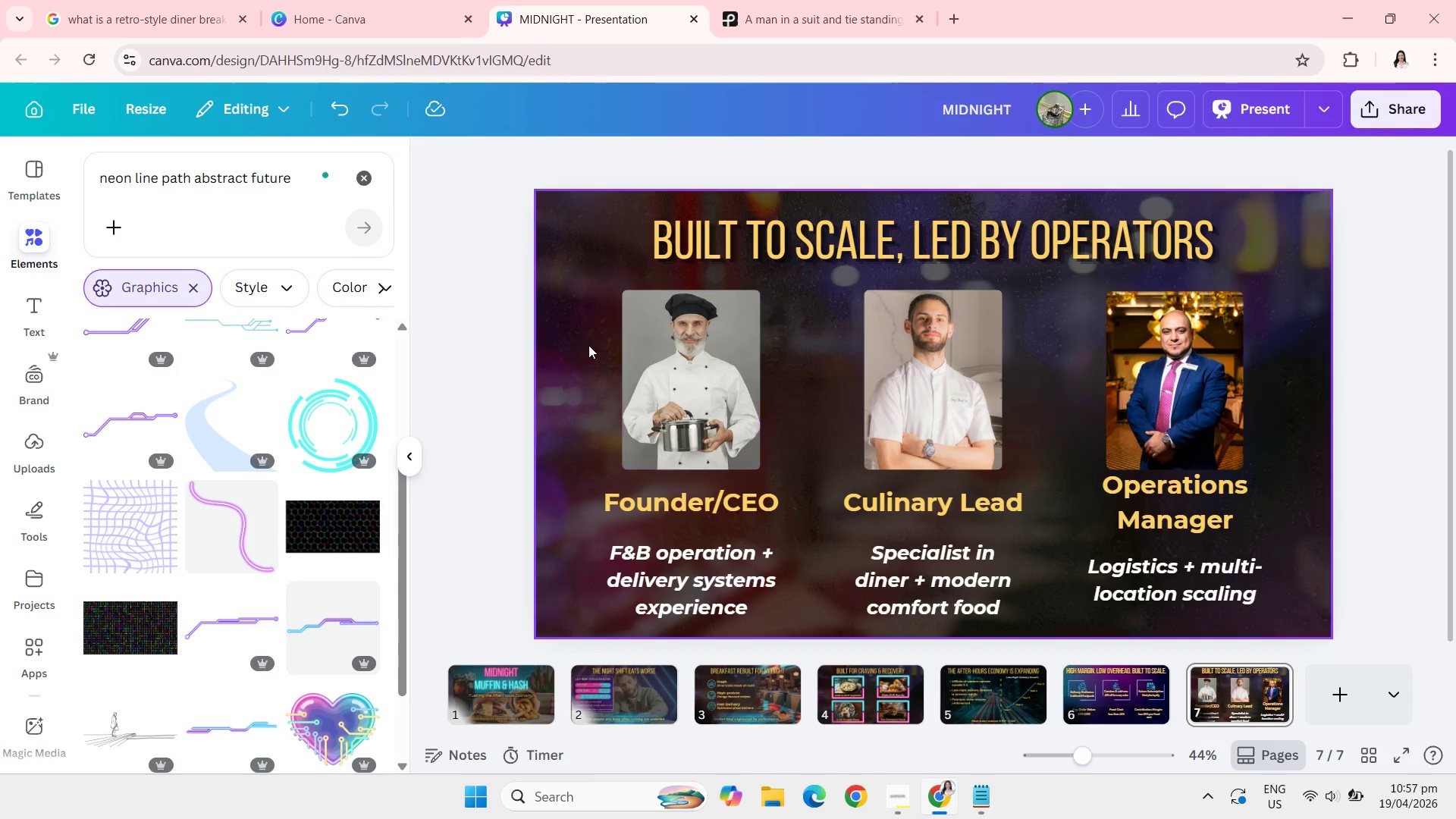 
left_click([686, 579])
 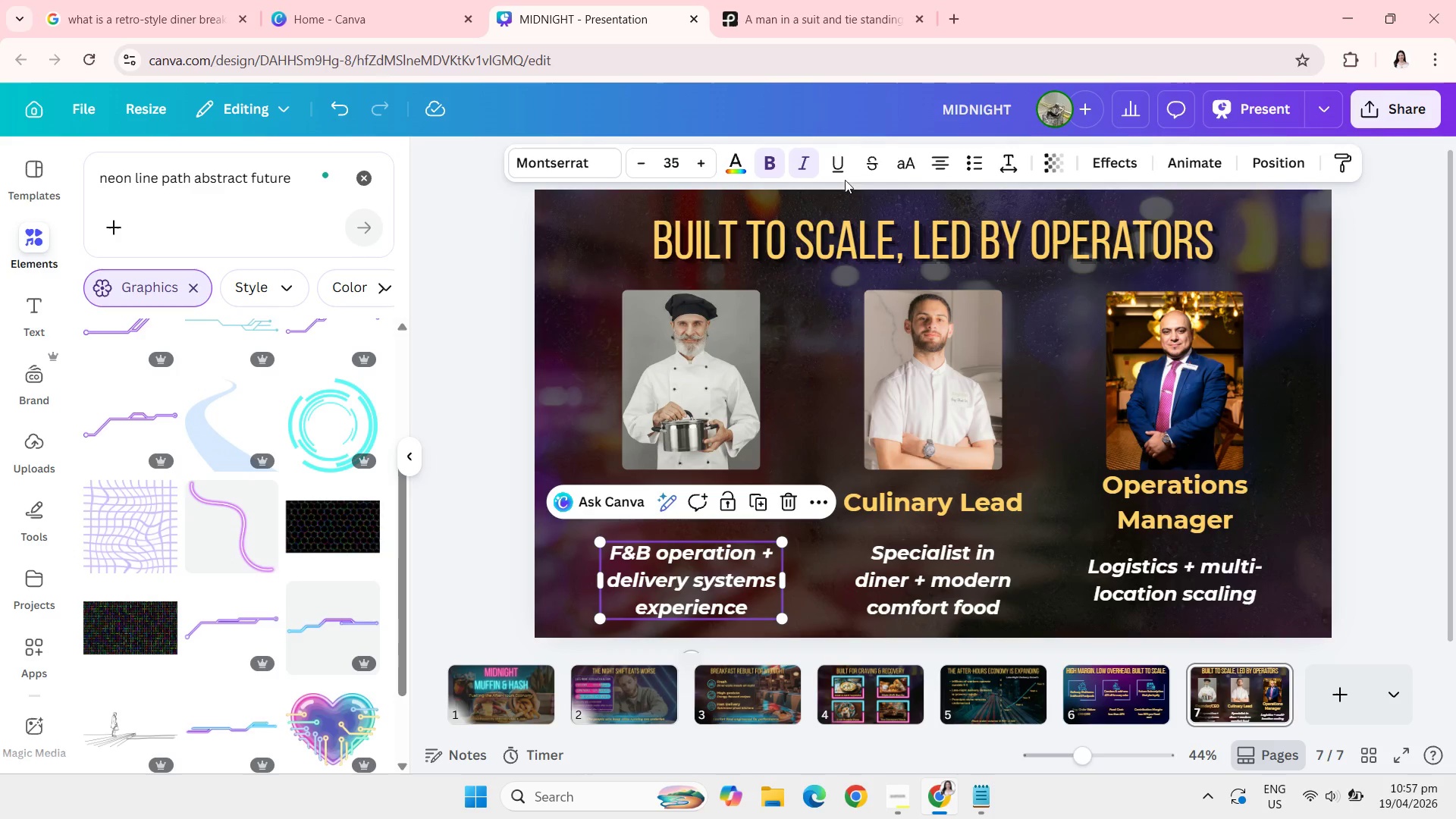 
left_click([816, 167])
 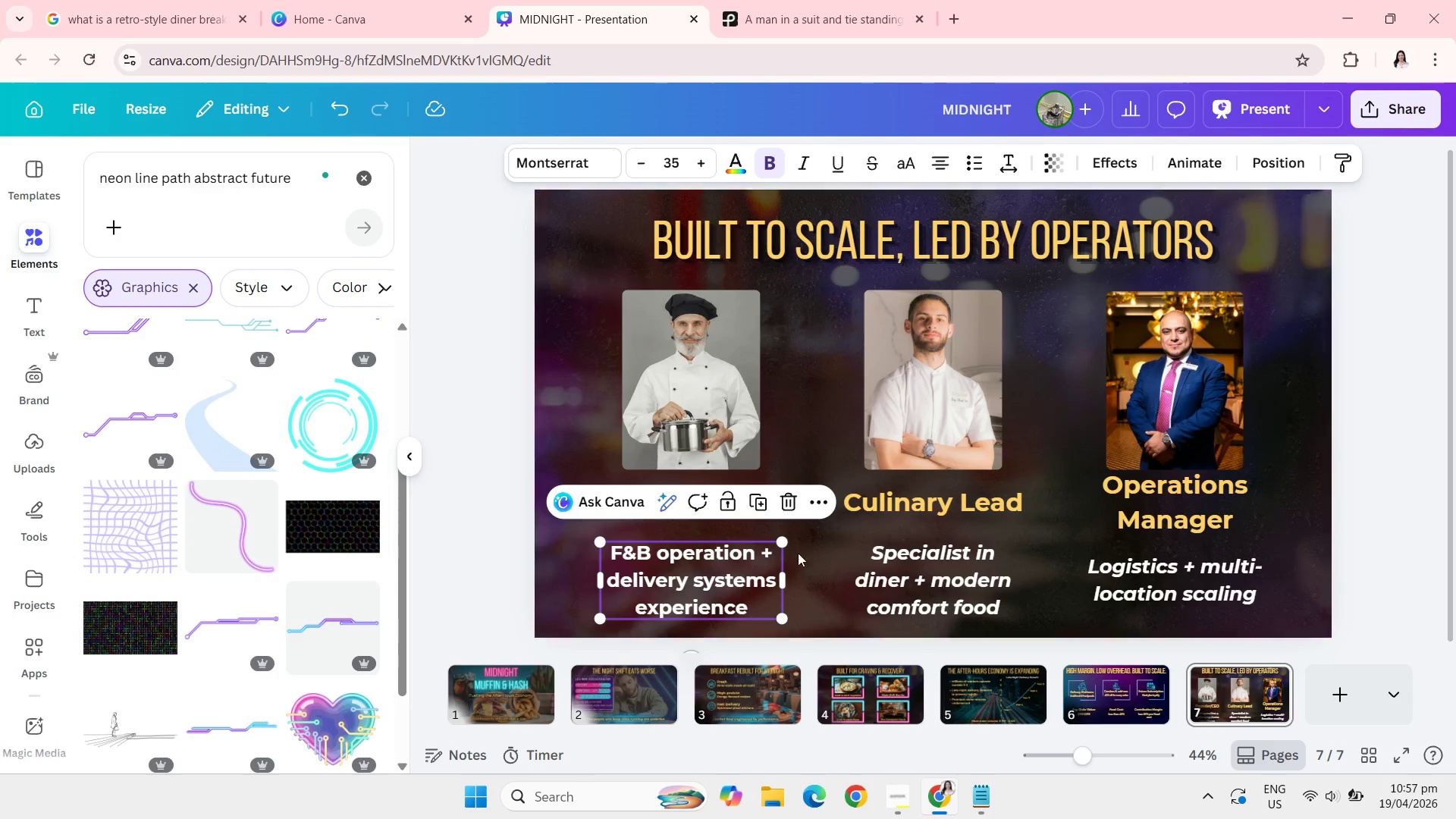 
left_click([956, 572])
 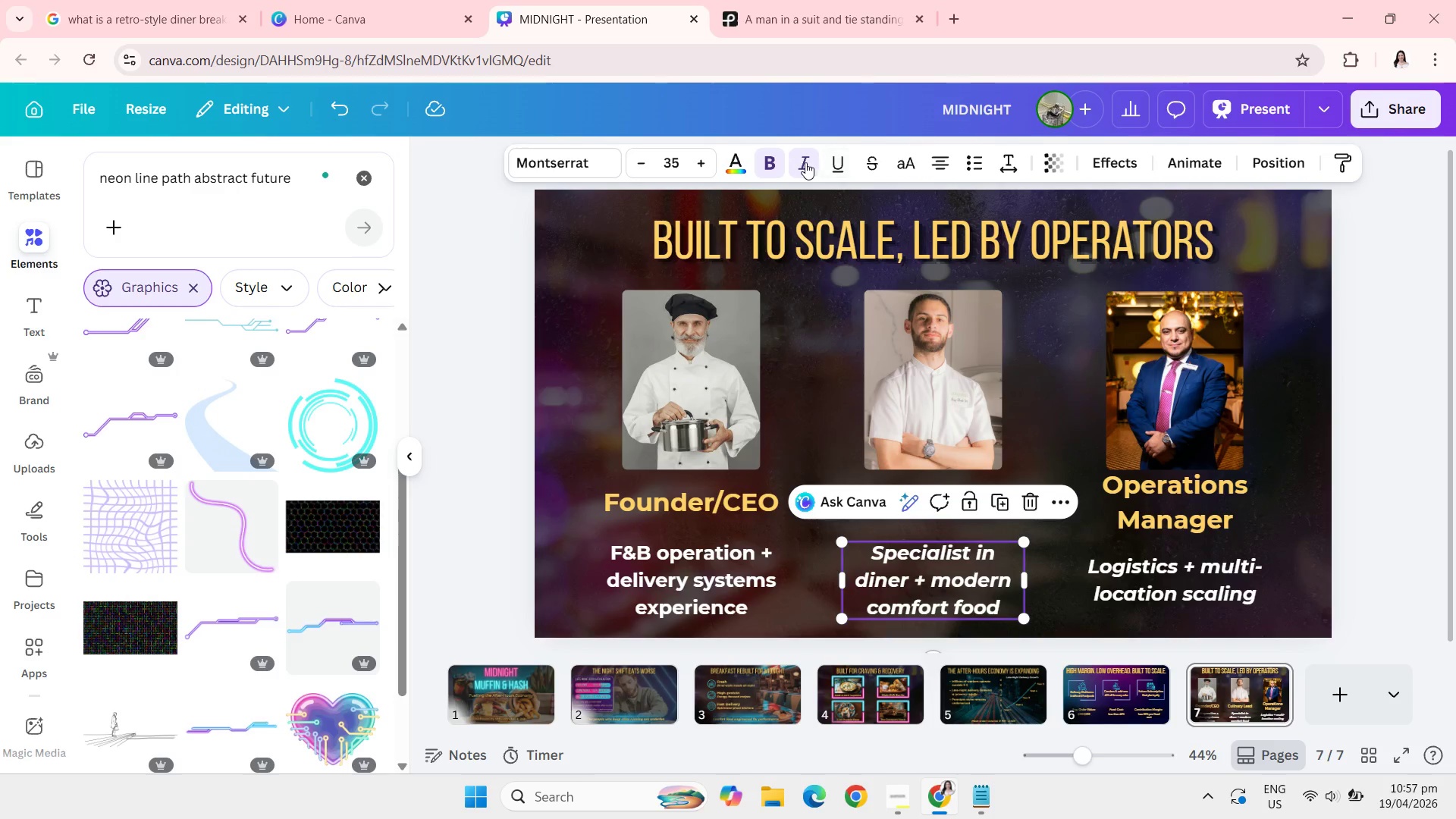 
left_click([805, 162])
 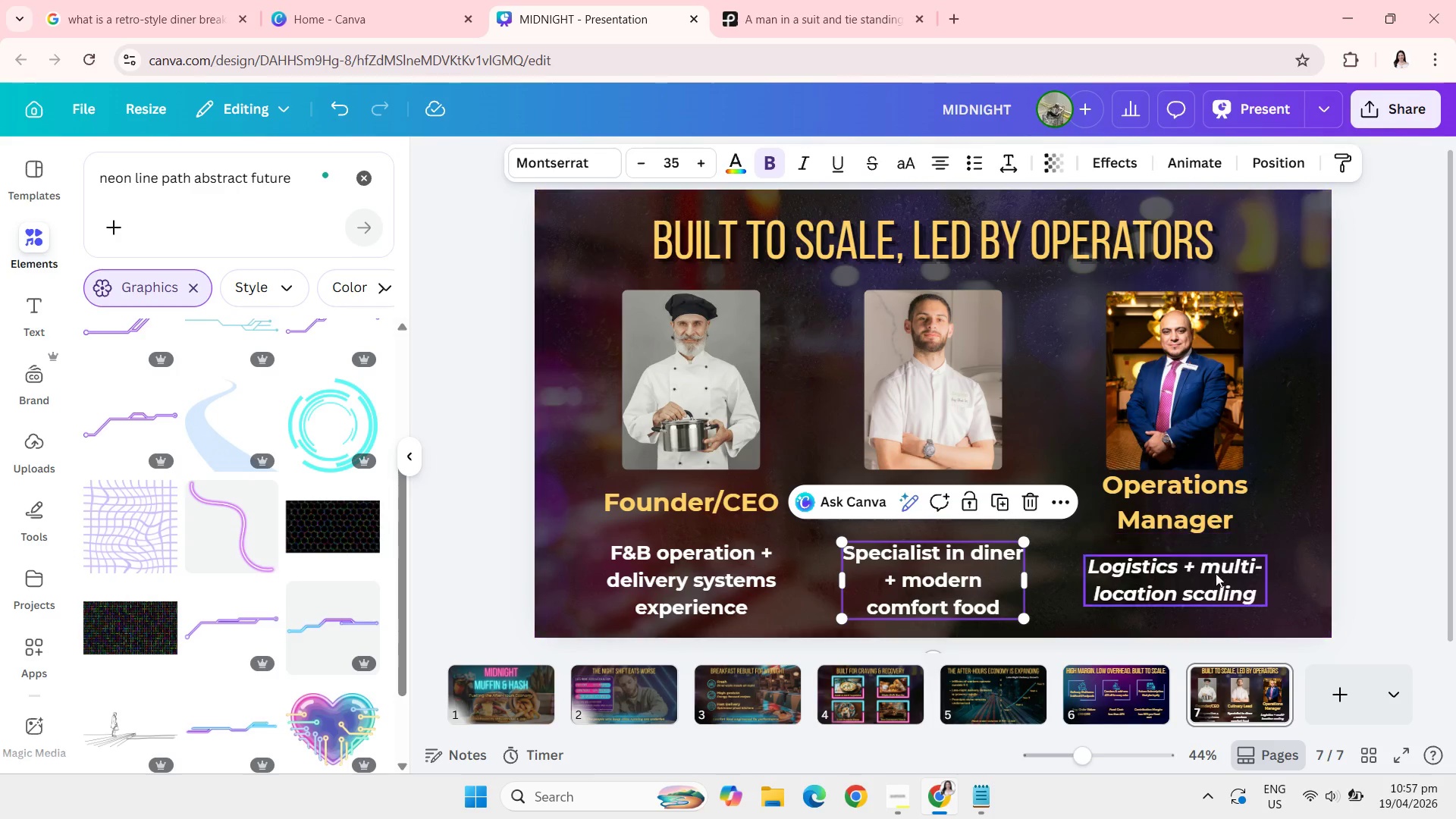 
left_click([1210, 578])
 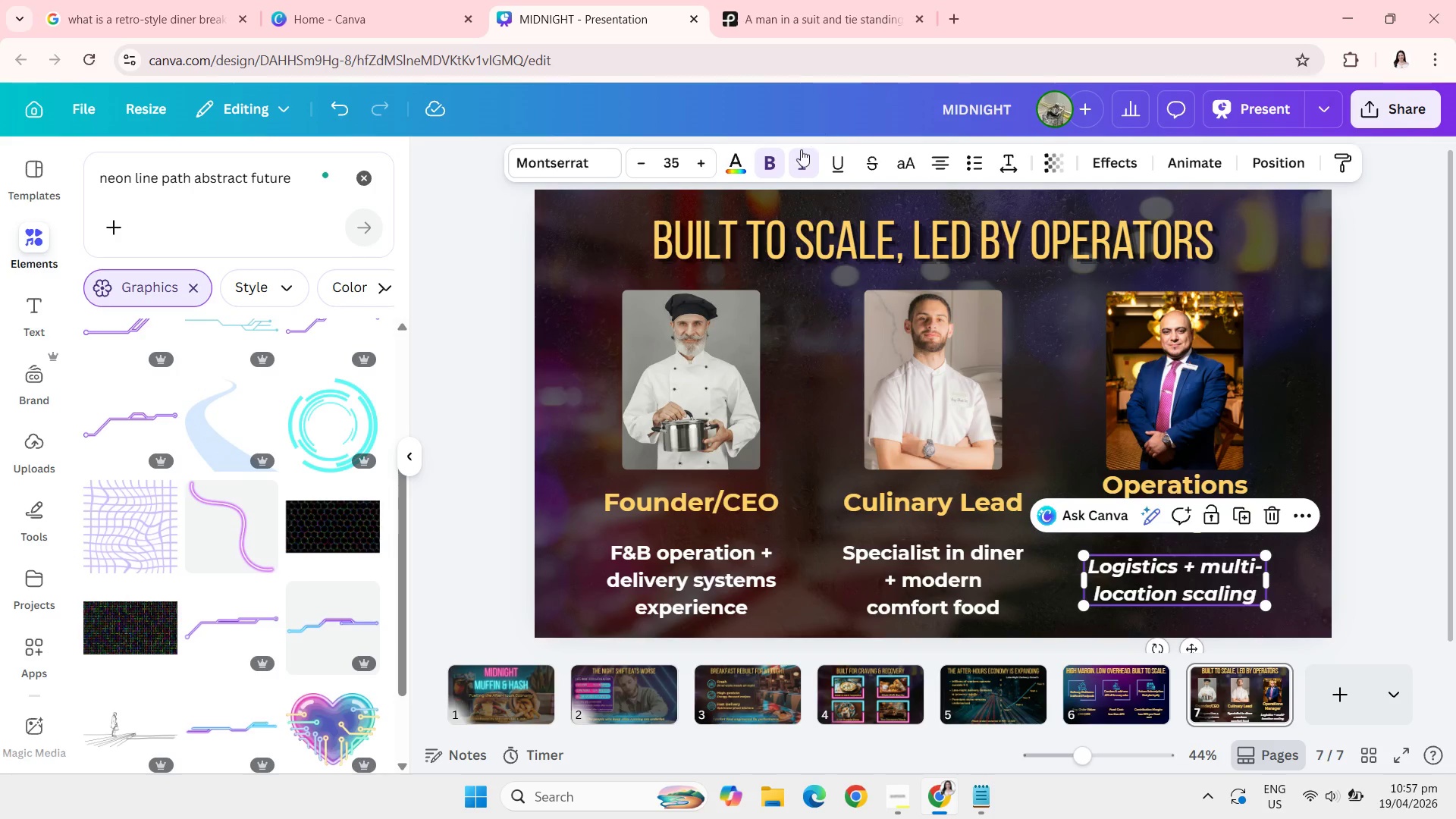 
left_click([801, 171])
 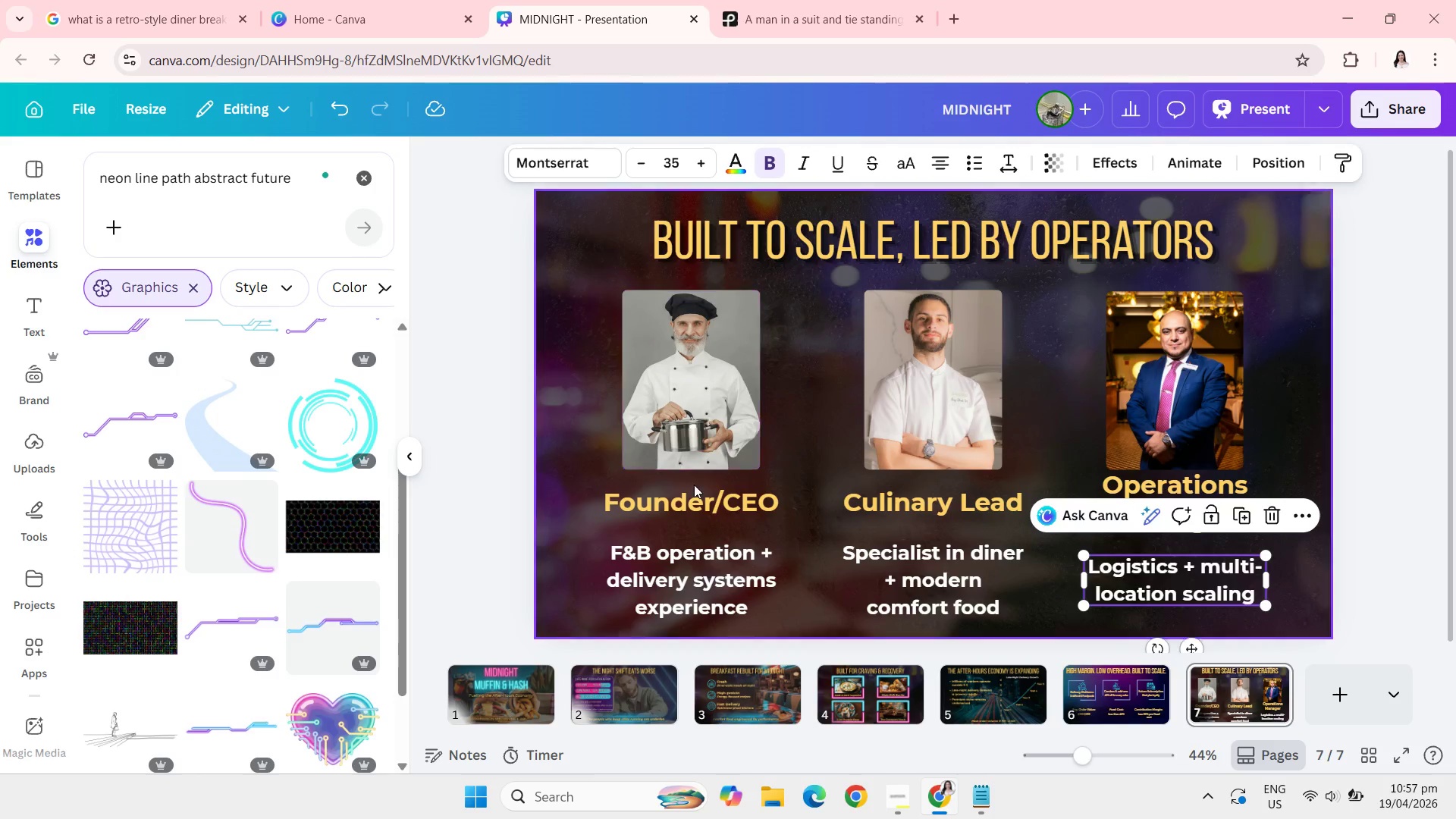 
left_click([690, 517])
 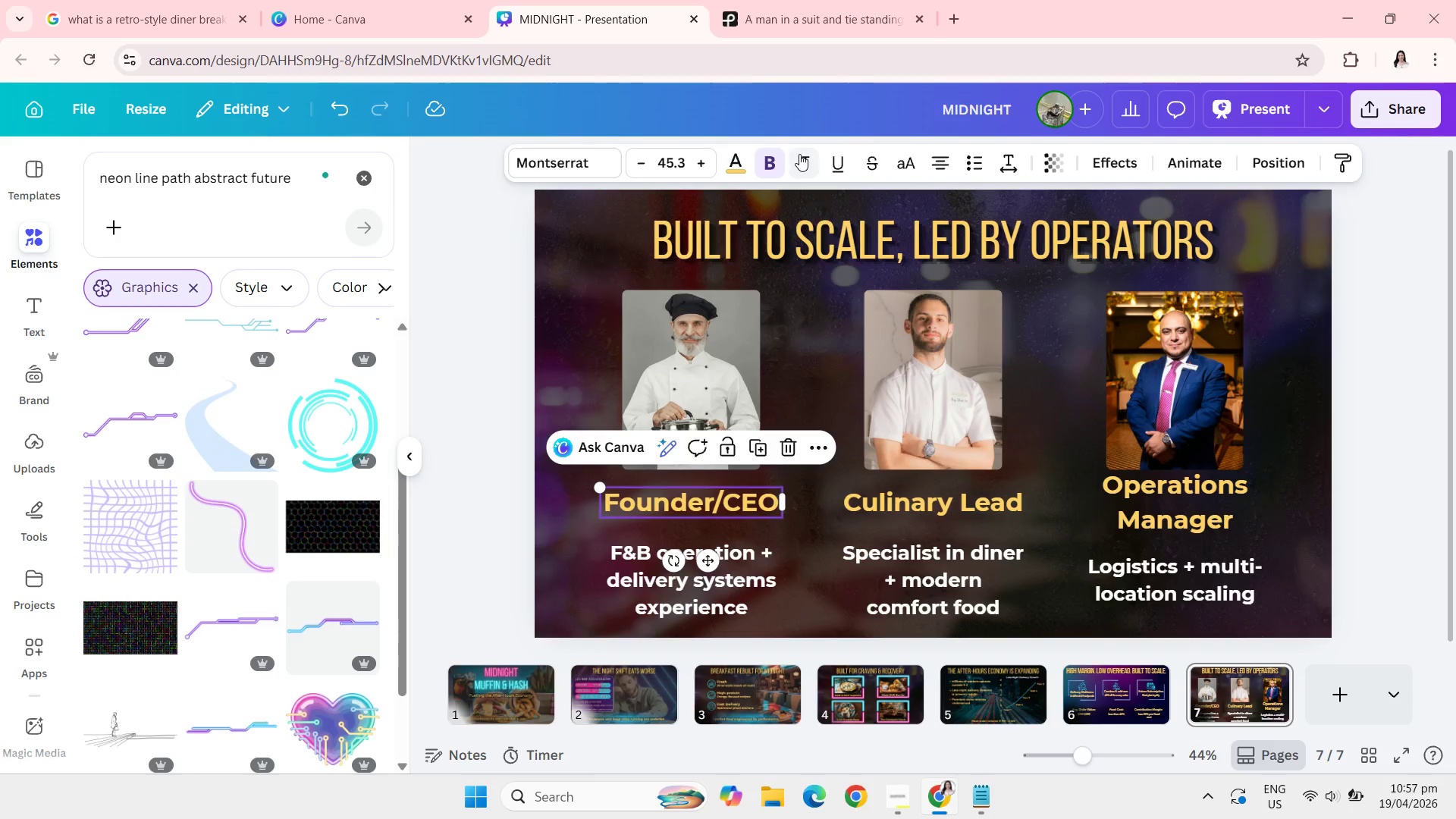 
left_click([802, 160])
 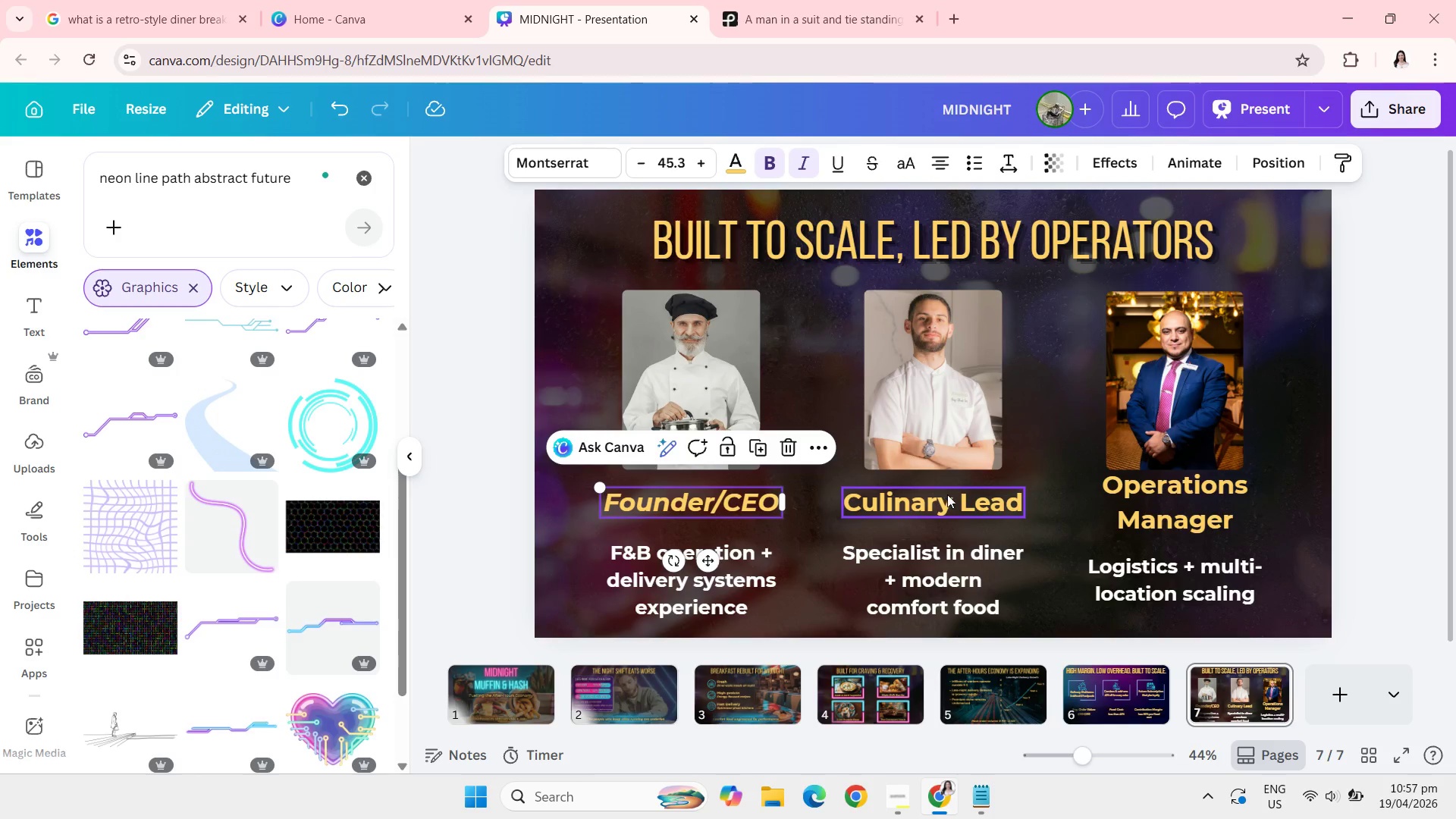 
left_click([948, 495])
 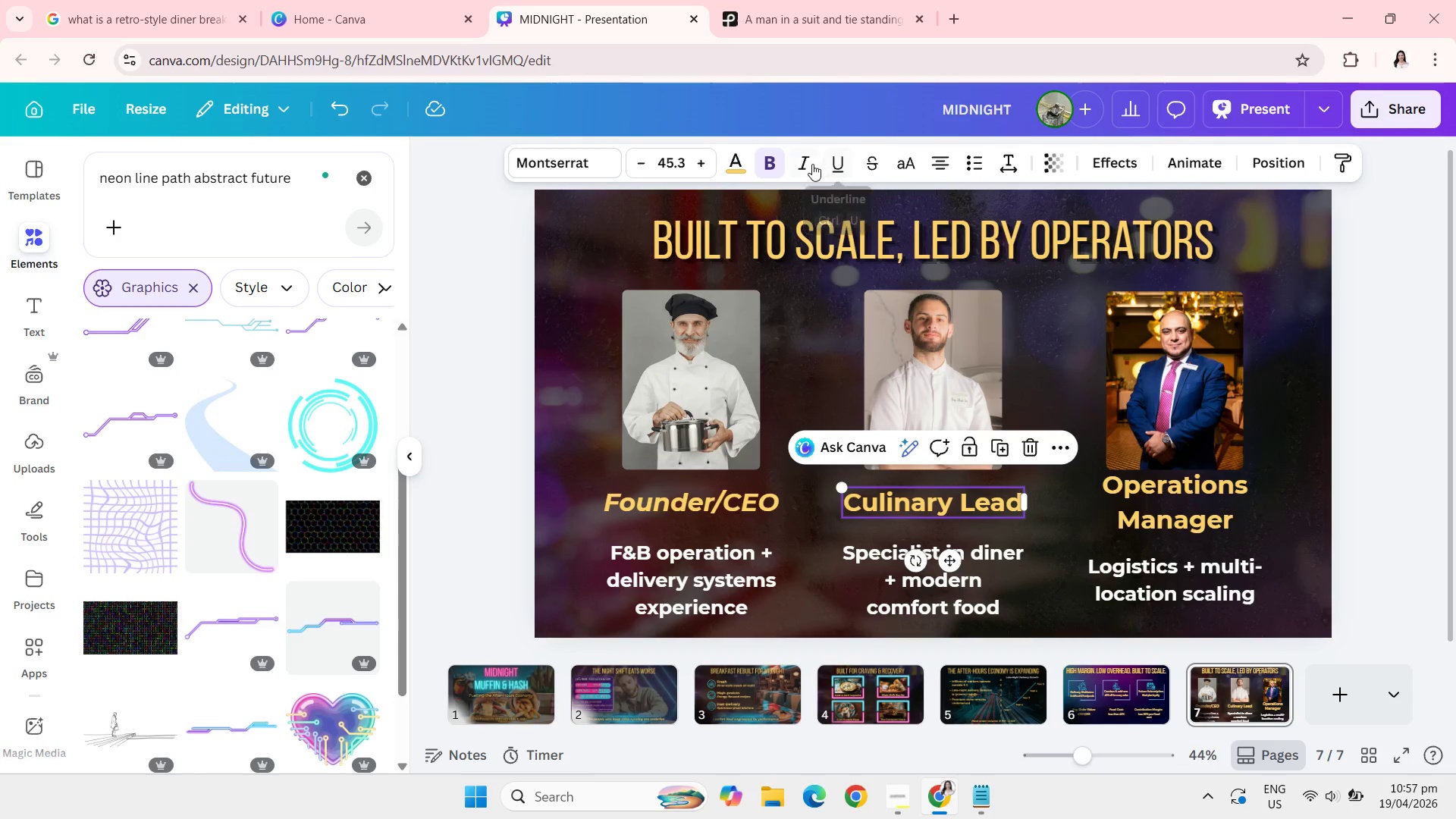 
left_click([812, 164])
 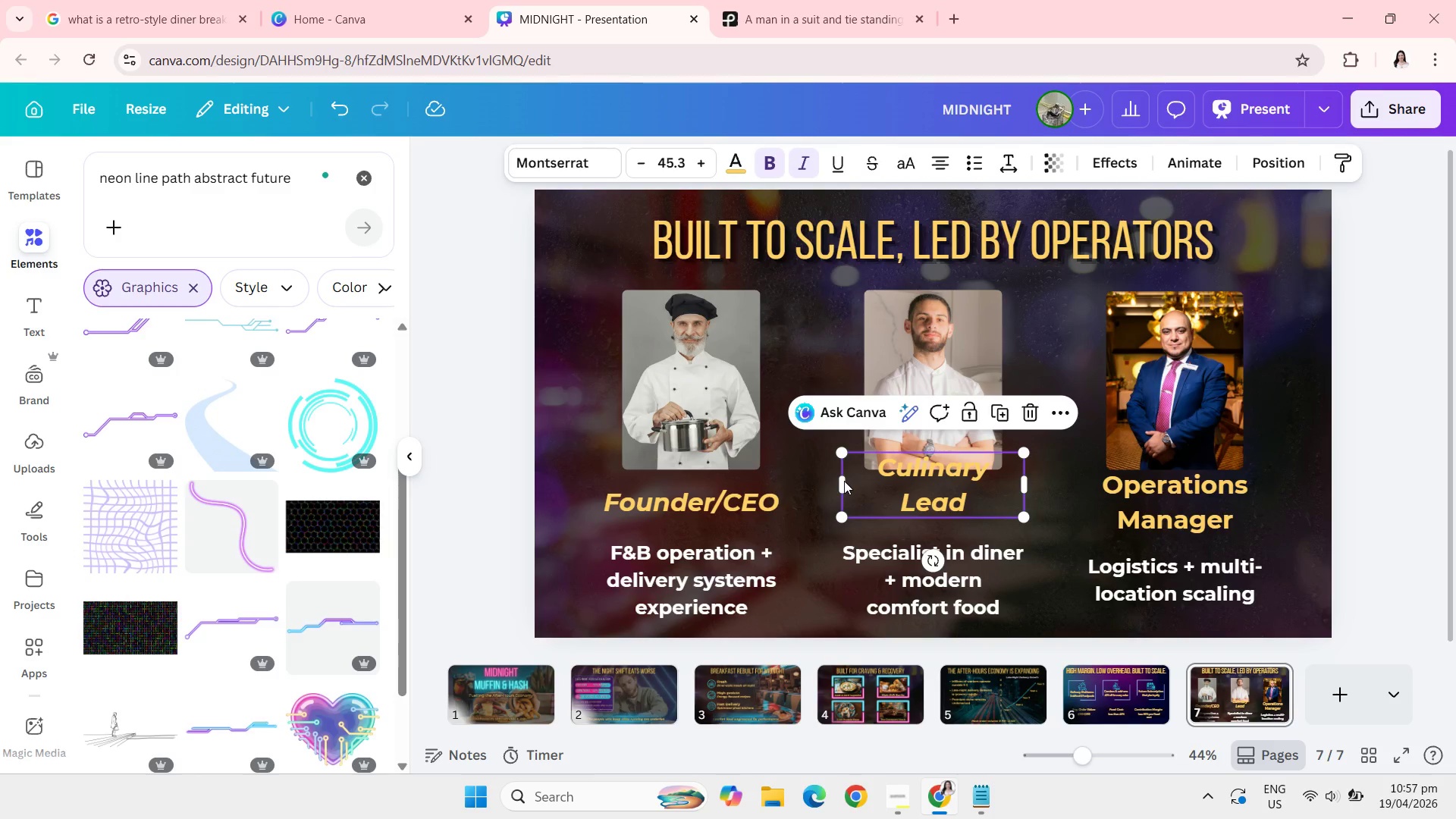 
left_click_drag(start_coordinate=[839, 482], to_coordinate=[833, 479])
 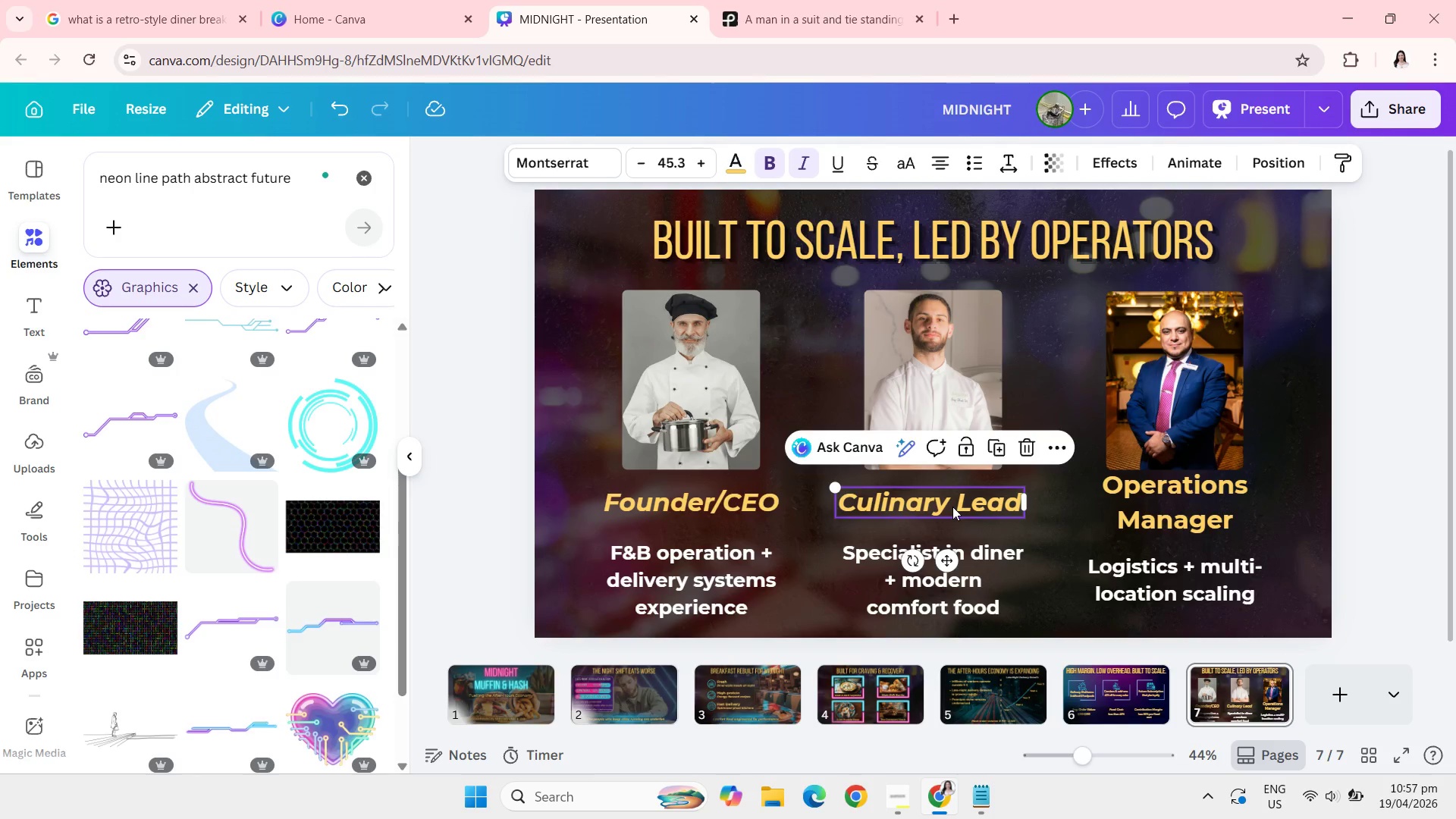 
left_click_drag(start_coordinate=[952, 507], to_coordinate=[956, 507])
 